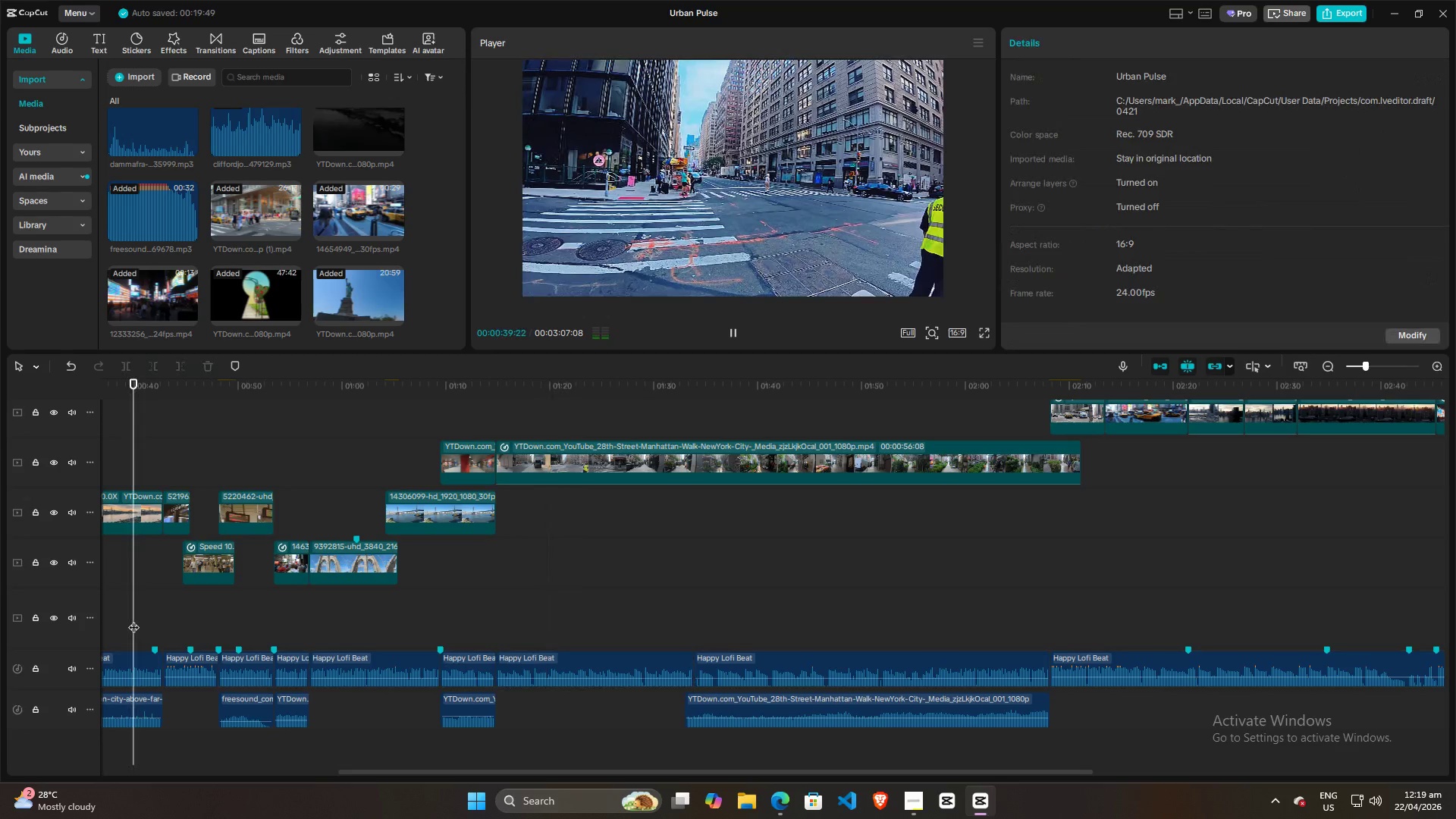 
key(Space)
 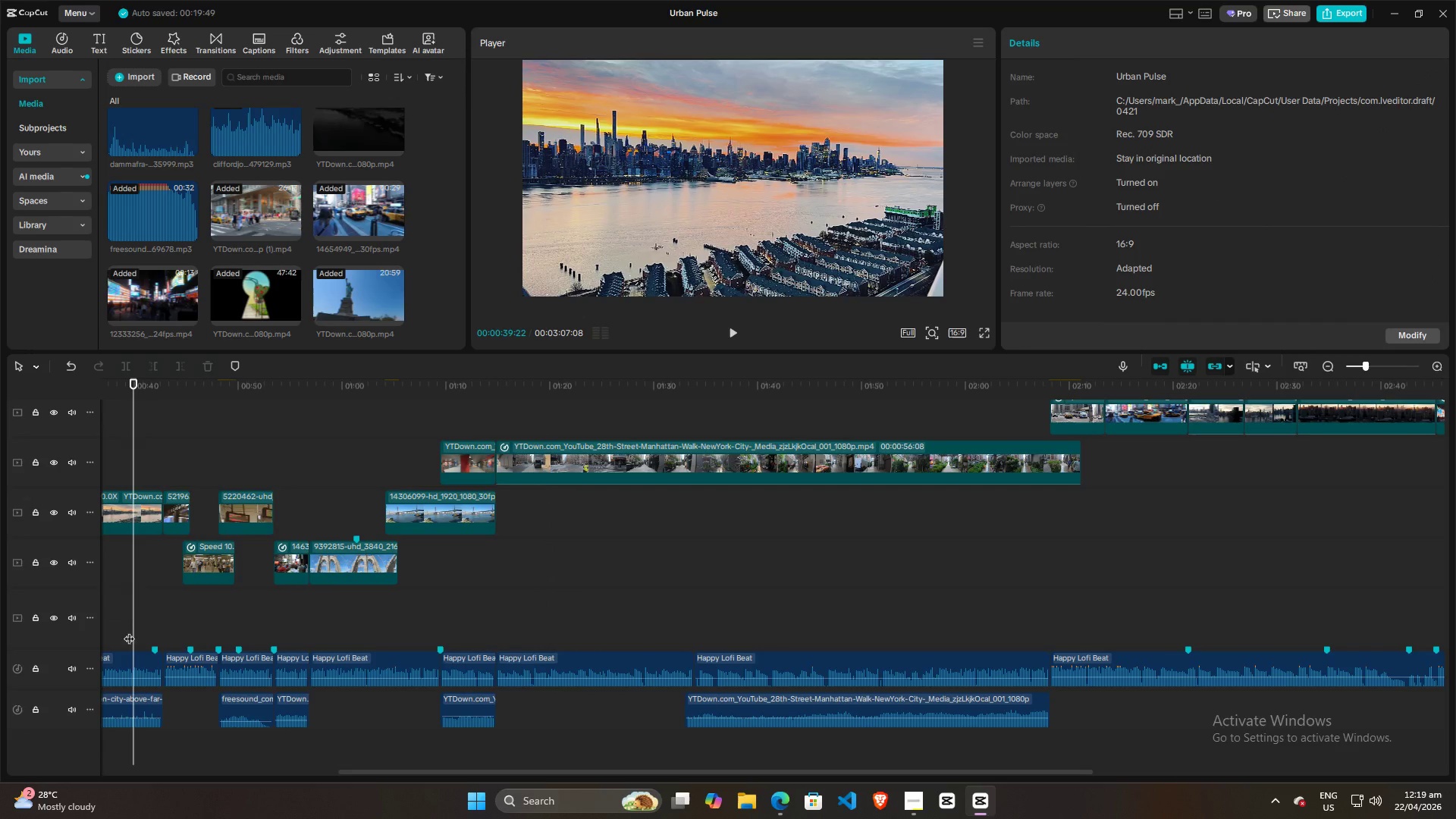 
key(Space)
 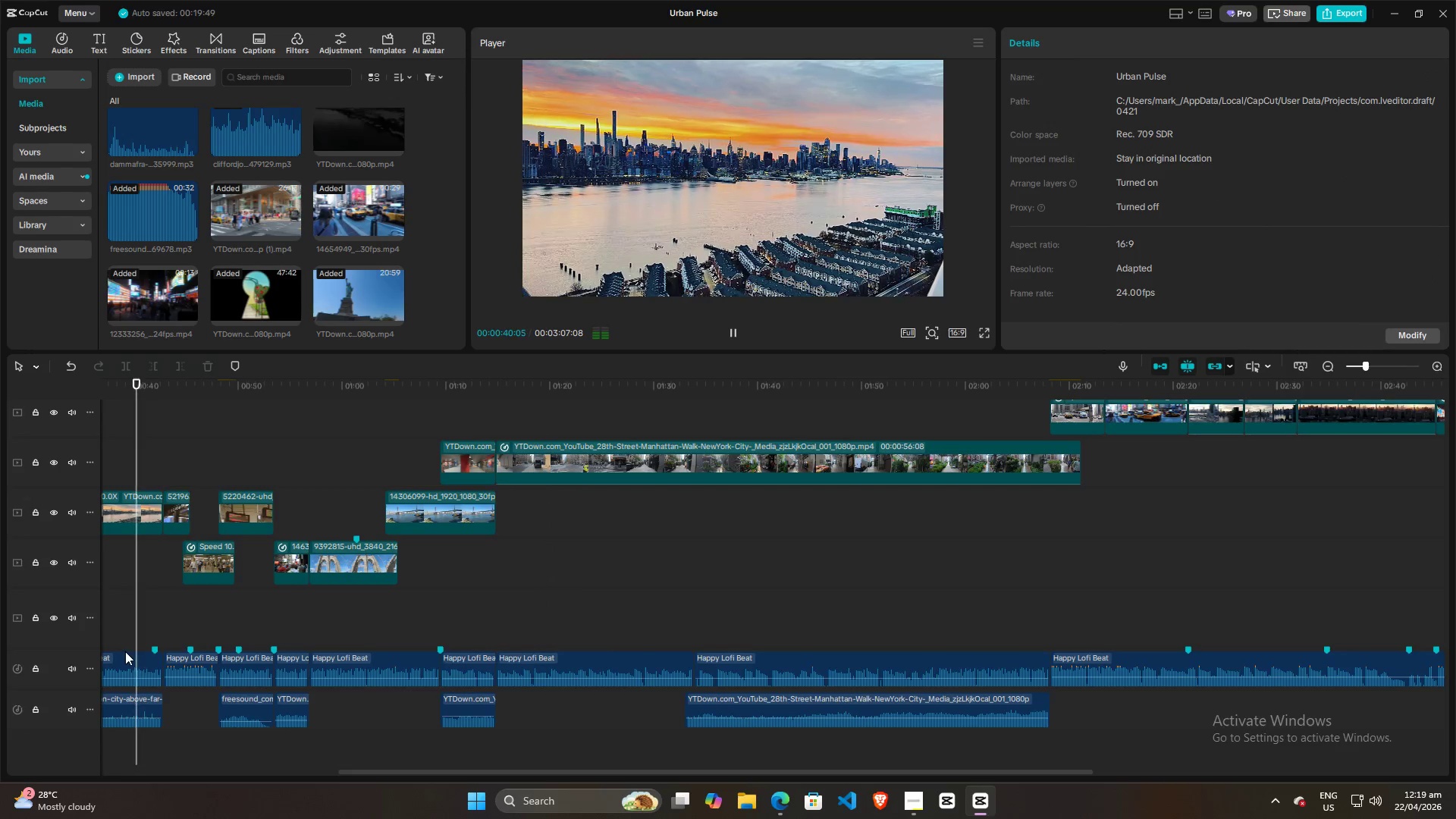 
key(Space)
 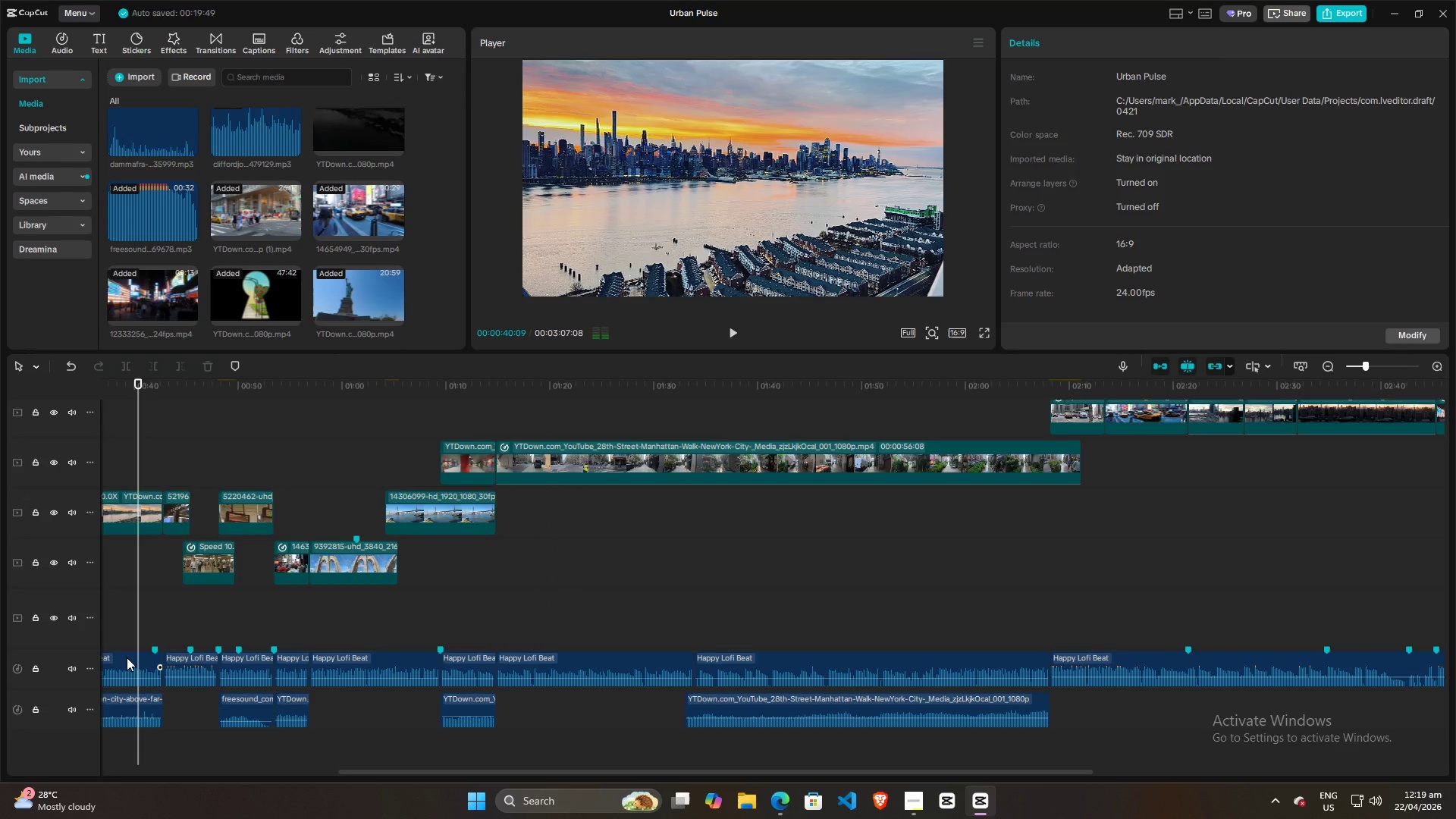 
left_click([127, 657])
 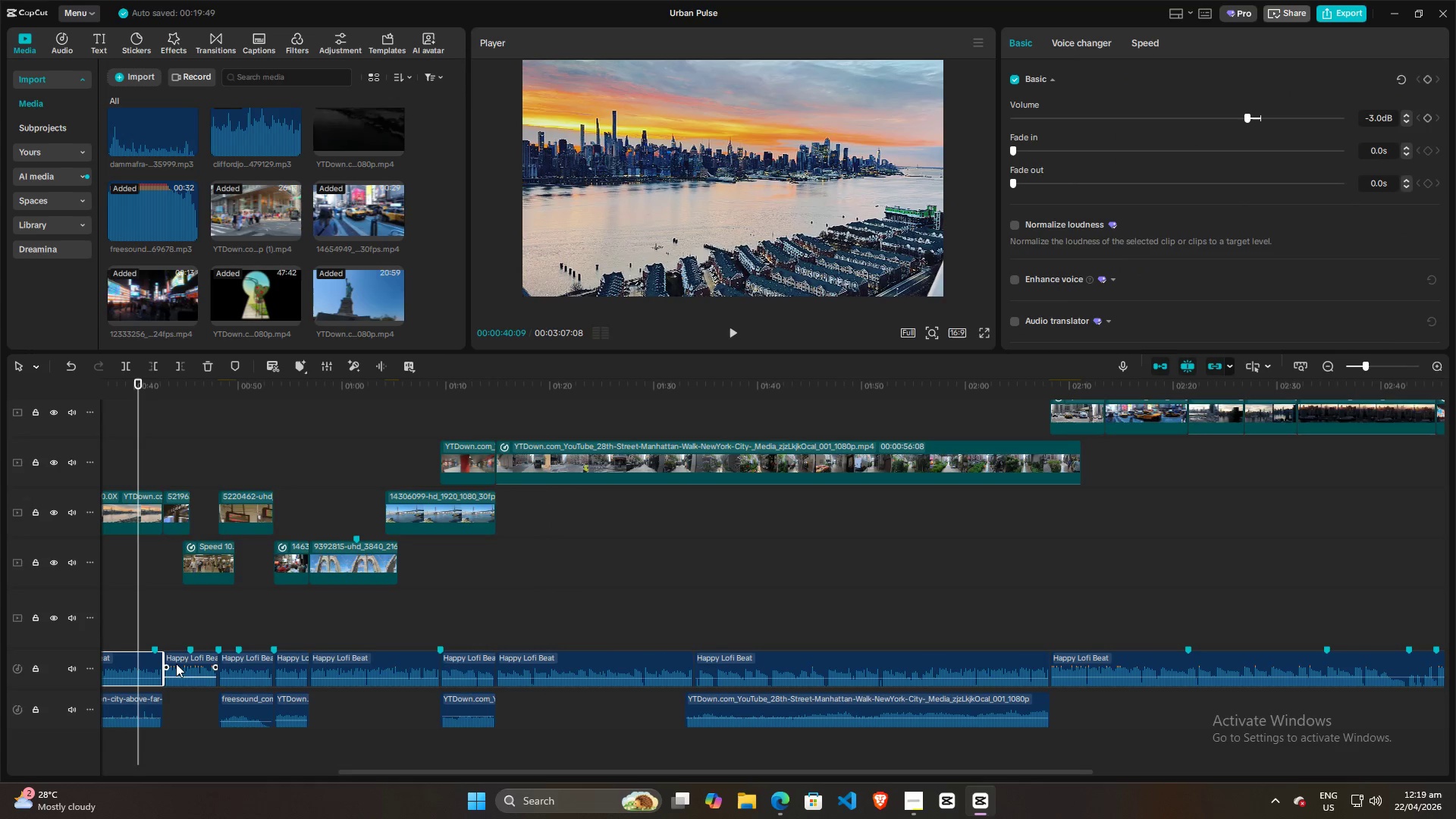 
left_click([182, 664])
 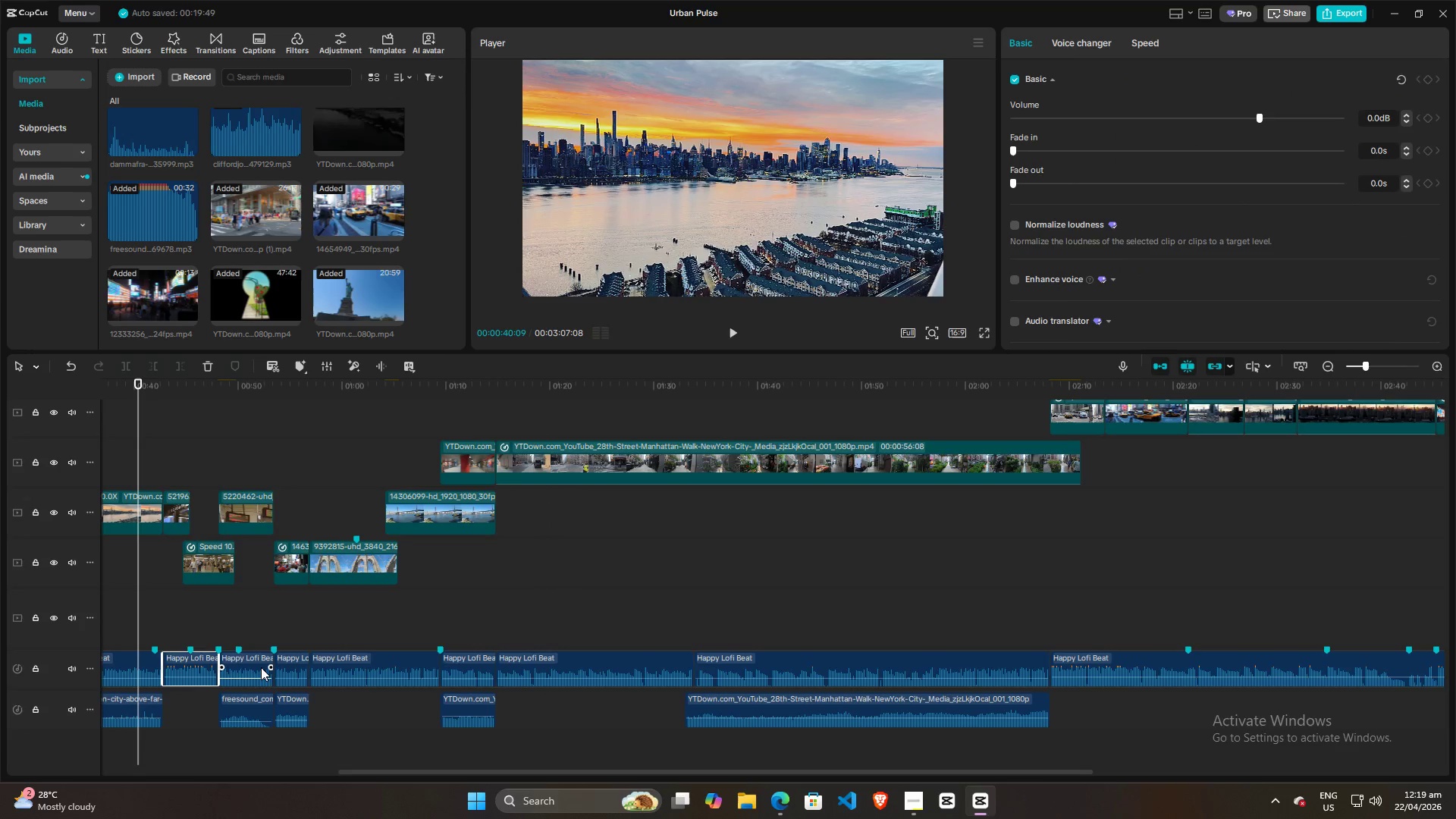 
left_click([241, 660])
 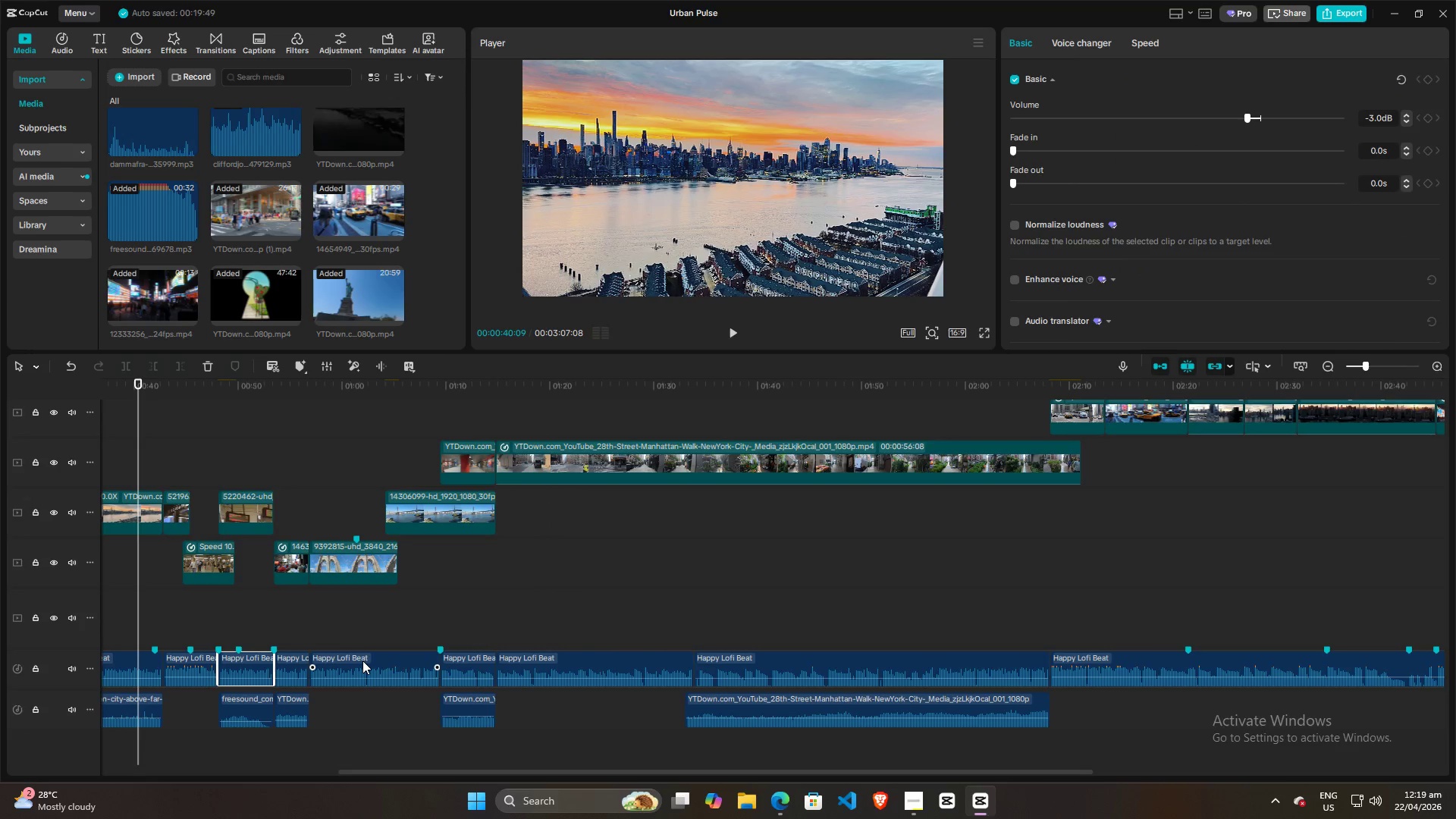 
left_click([367, 661])
 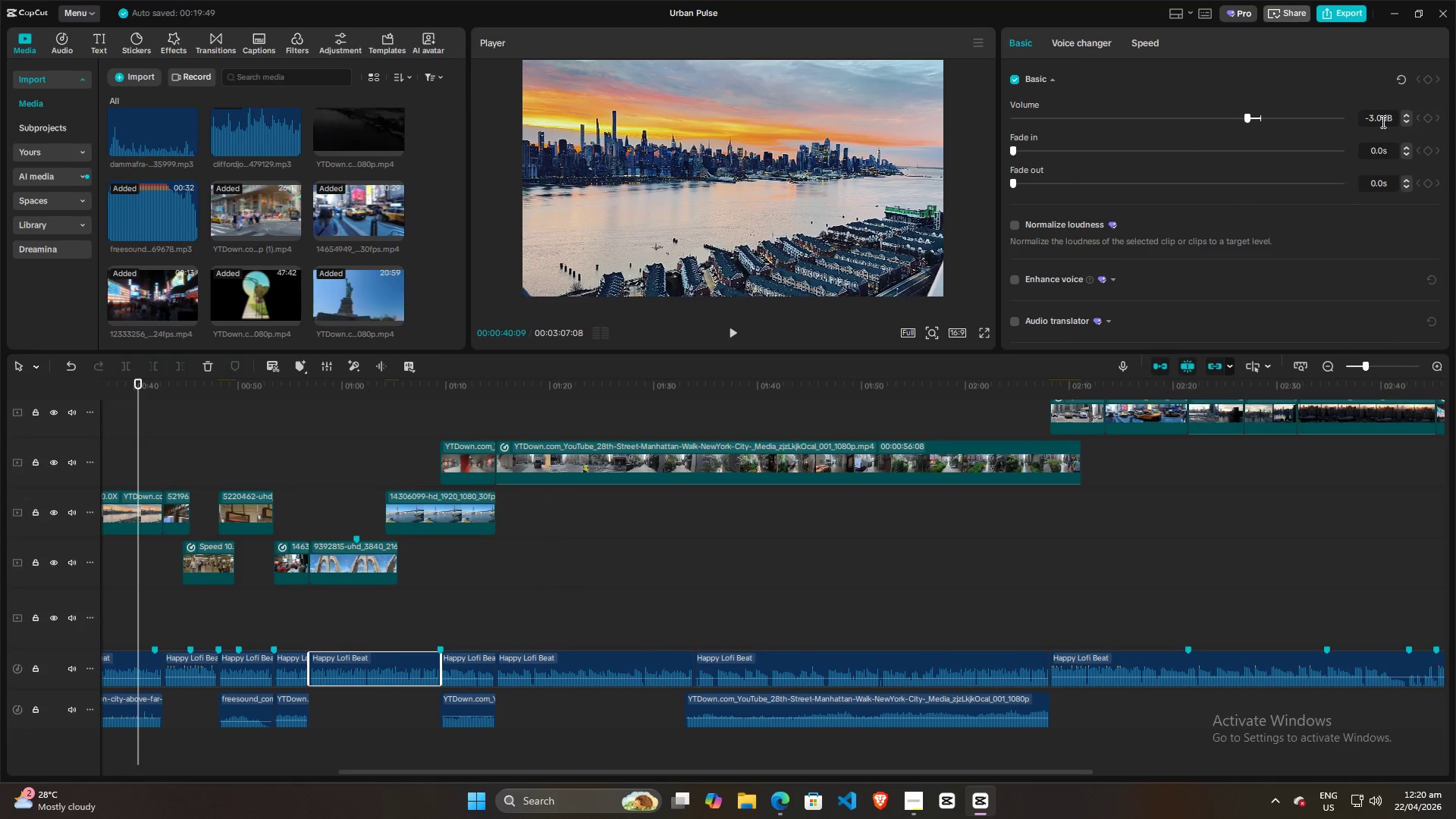 
left_click([1385, 119])
 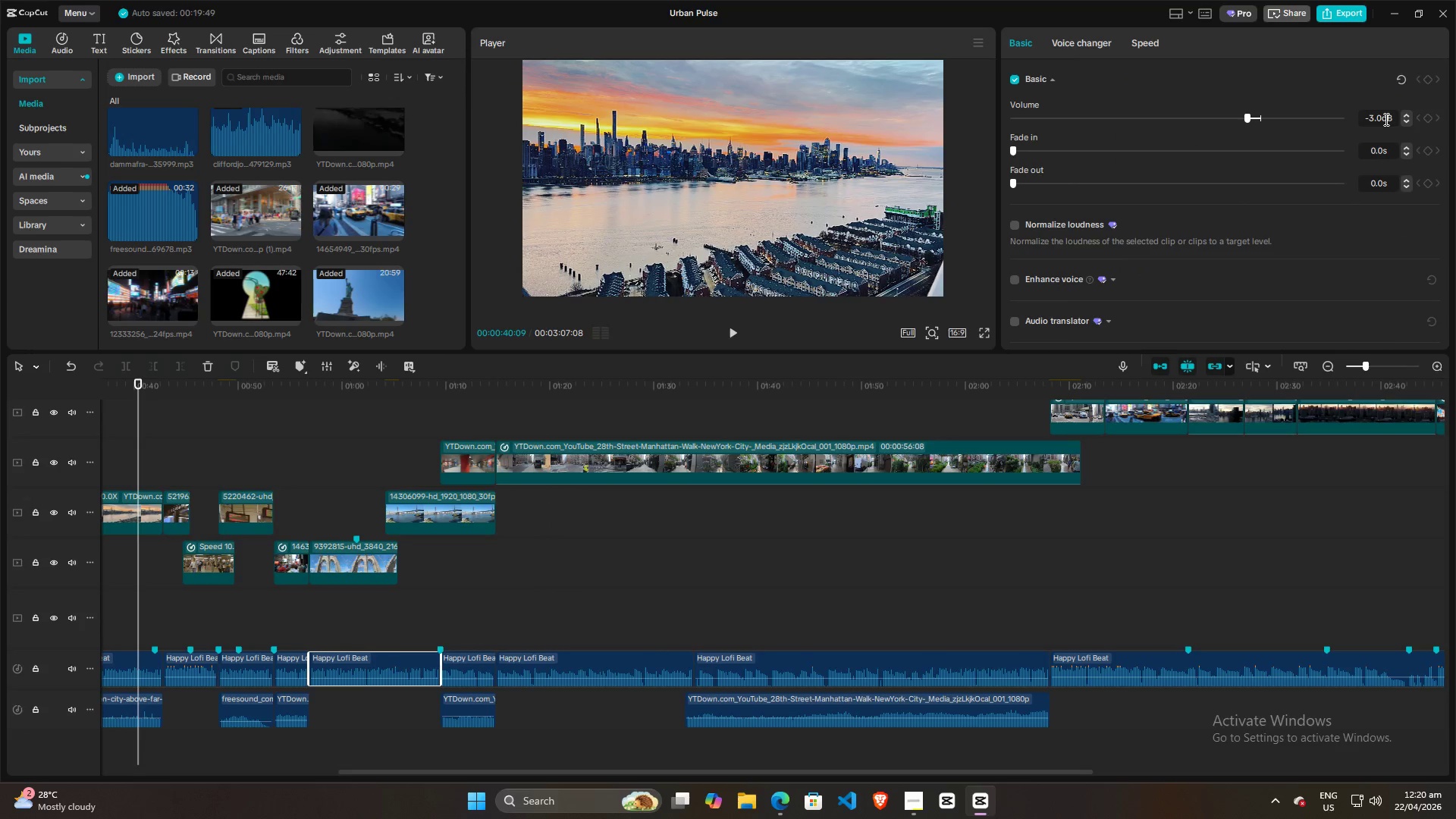 
scroll: coordinate [1385, 119], scroll_direction: up, amount: 30.0
 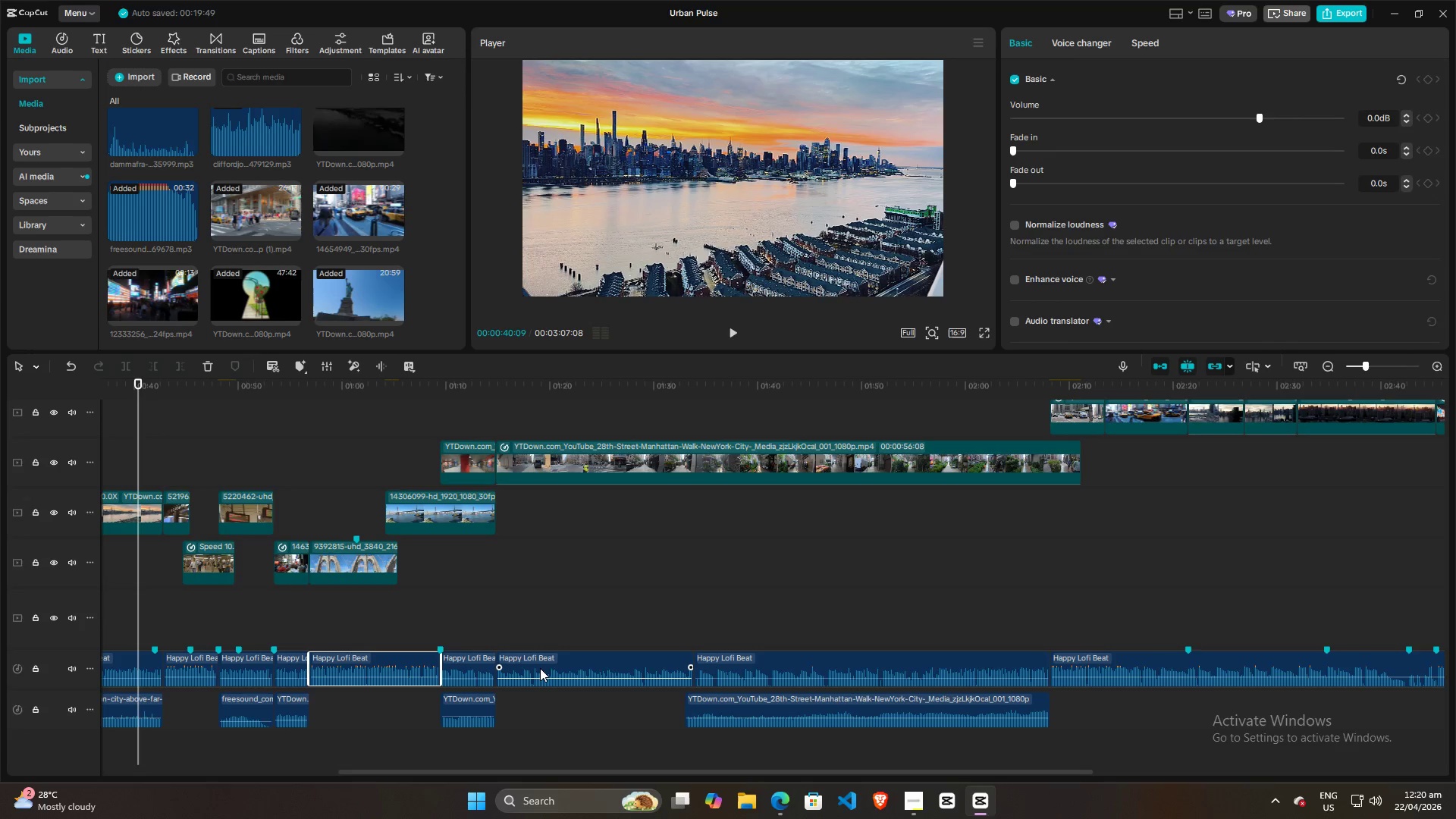 
left_click([546, 664])
 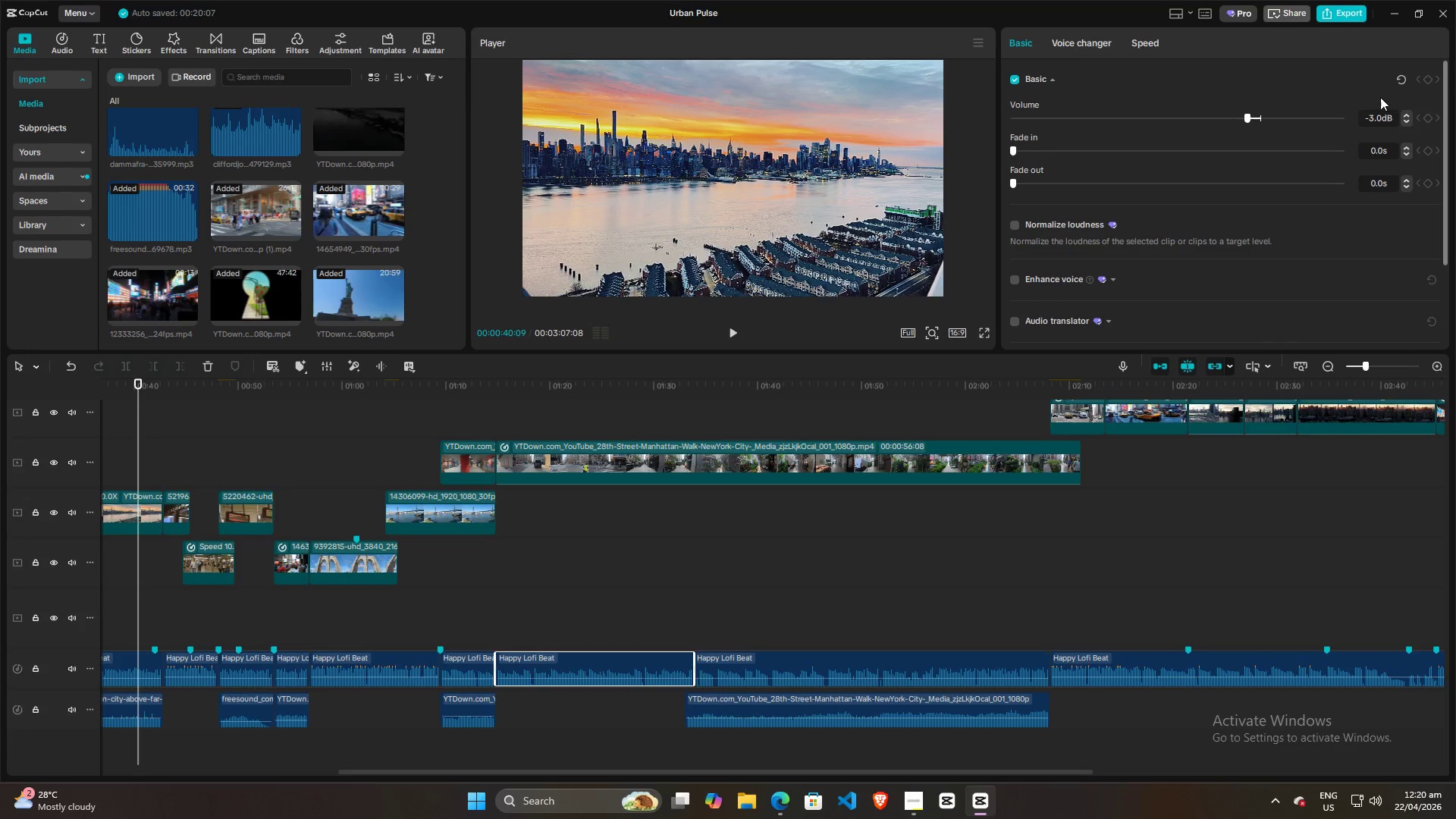 
left_click([1378, 118])
 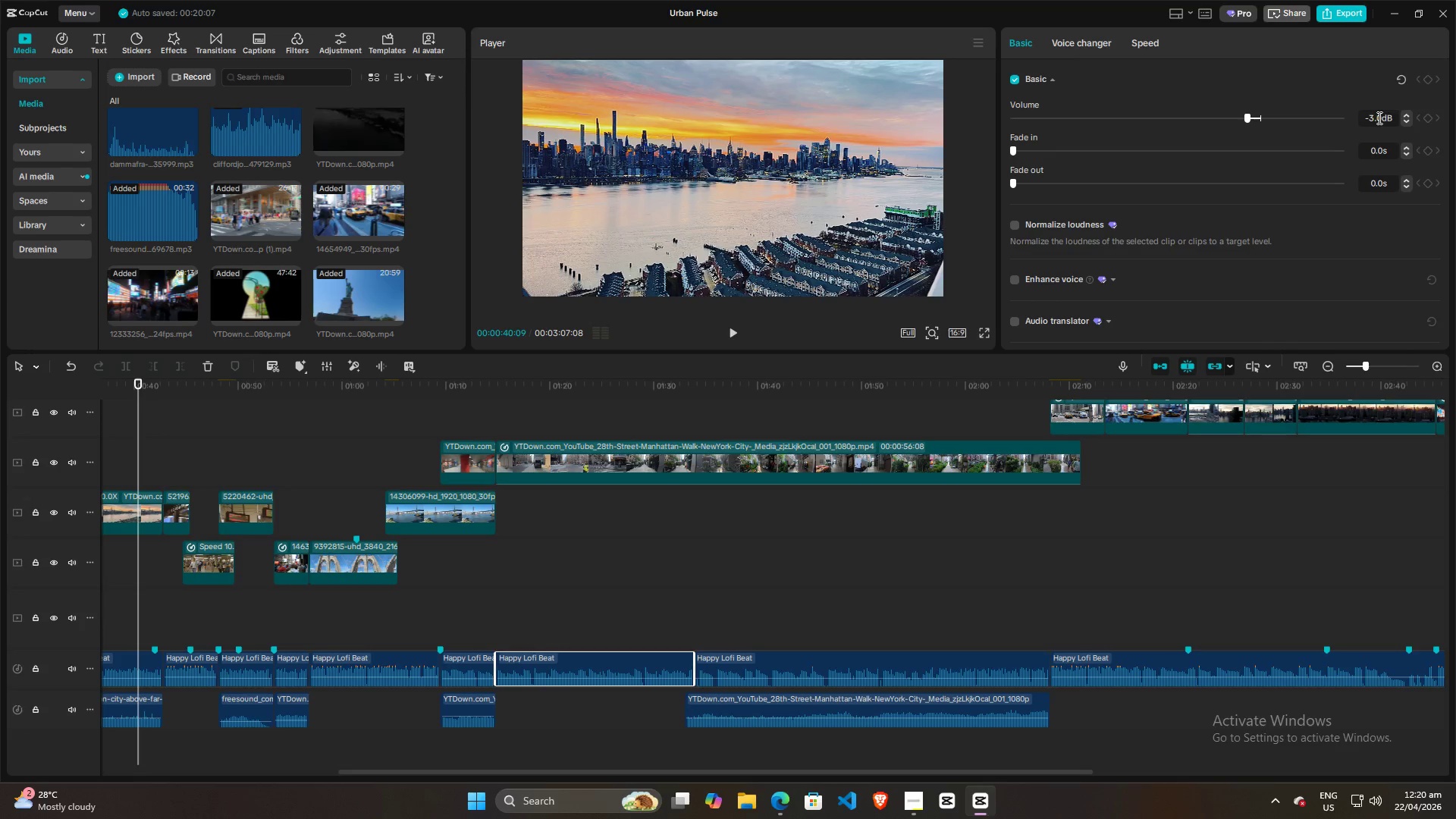 
scroll: coordinate [1378, 118], scroll_direction: up, amount: 24.0
 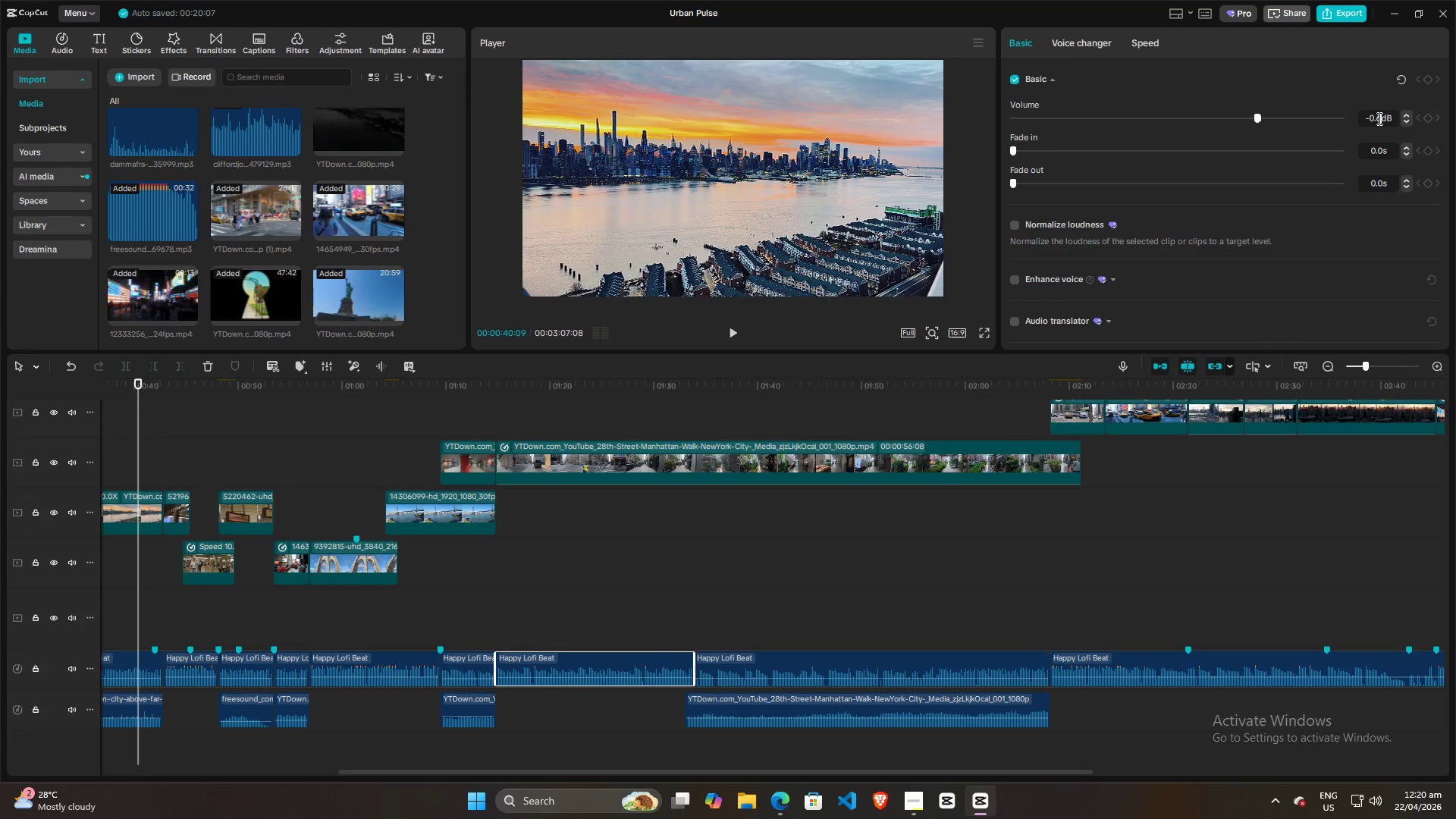 
scroll: coordinate [1386, 120], scroll_direction: none, amount: 0.0
 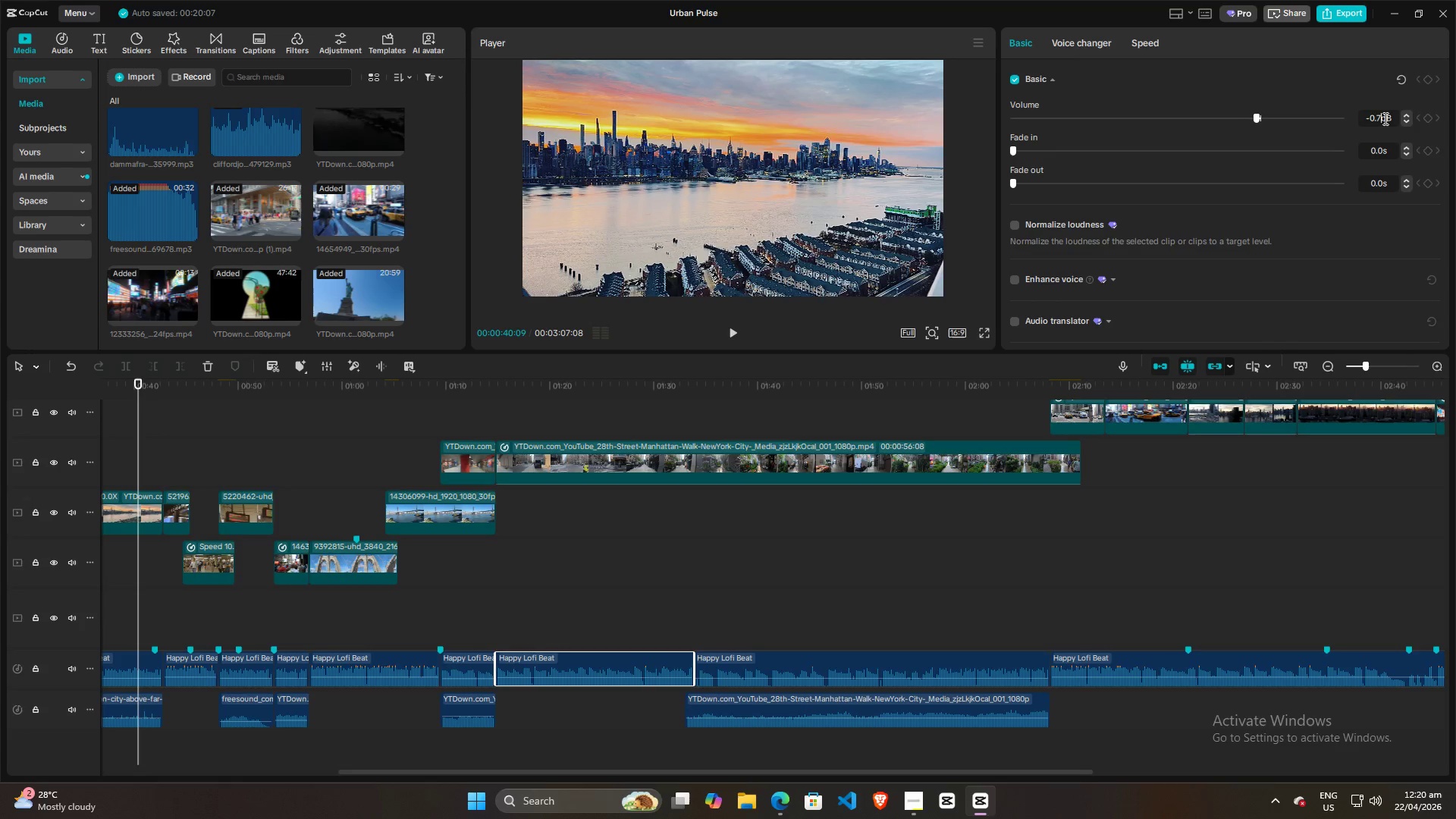 
scroll: coordinate [1382, 118], scroll_direction: up, amount: 7.0
 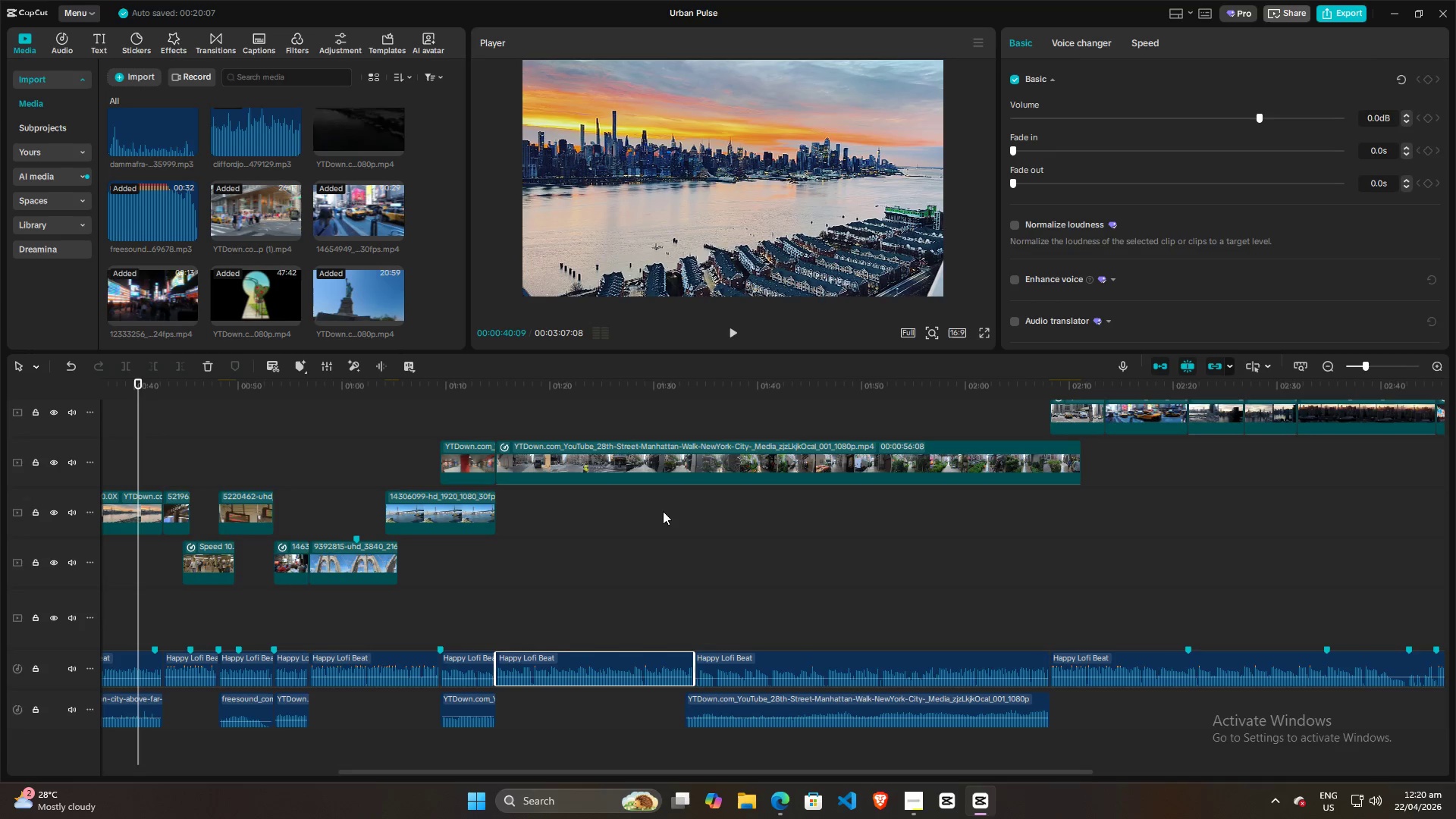 
left_click([599, 553])
 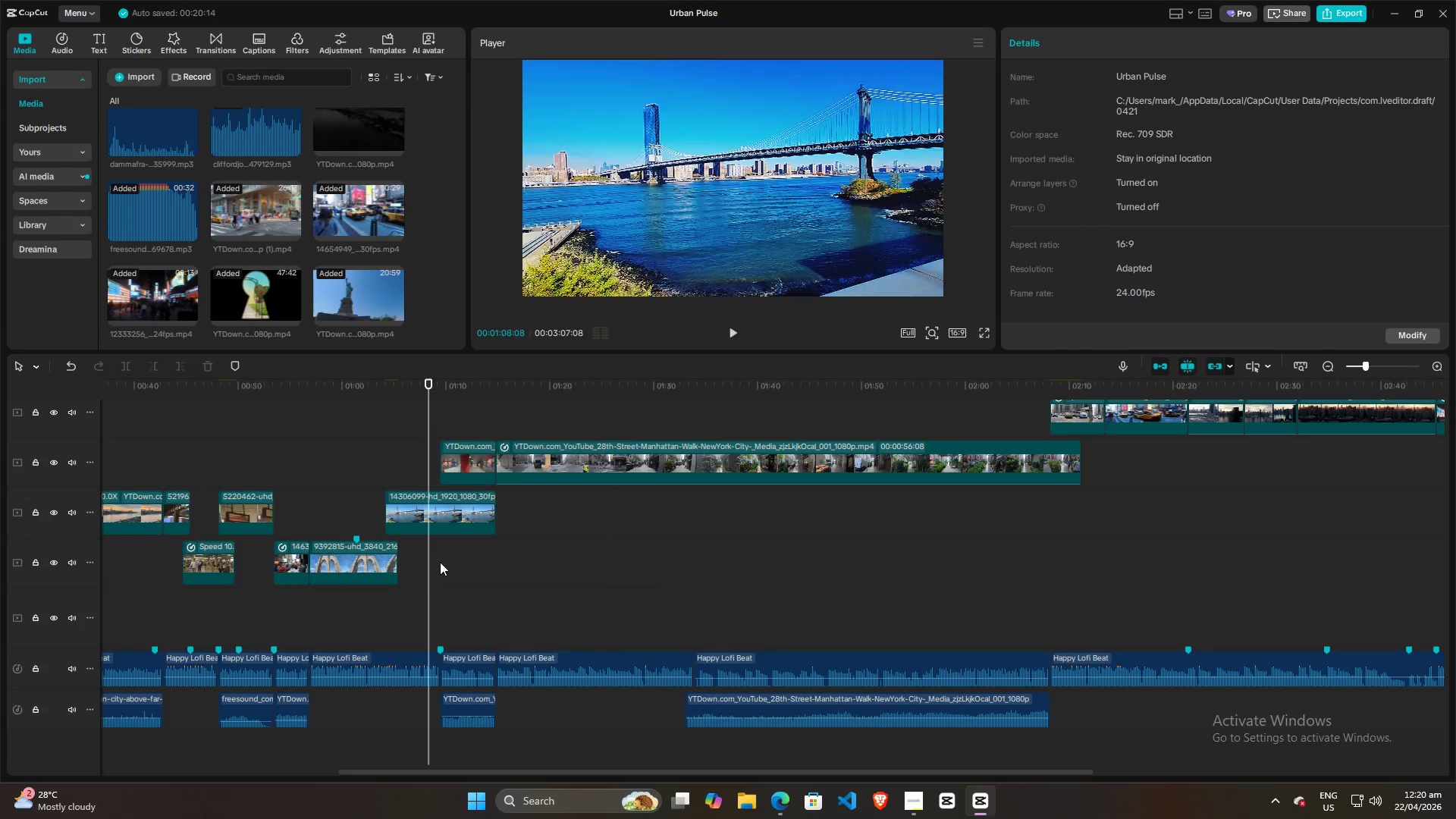 
double_click([445, 572])
 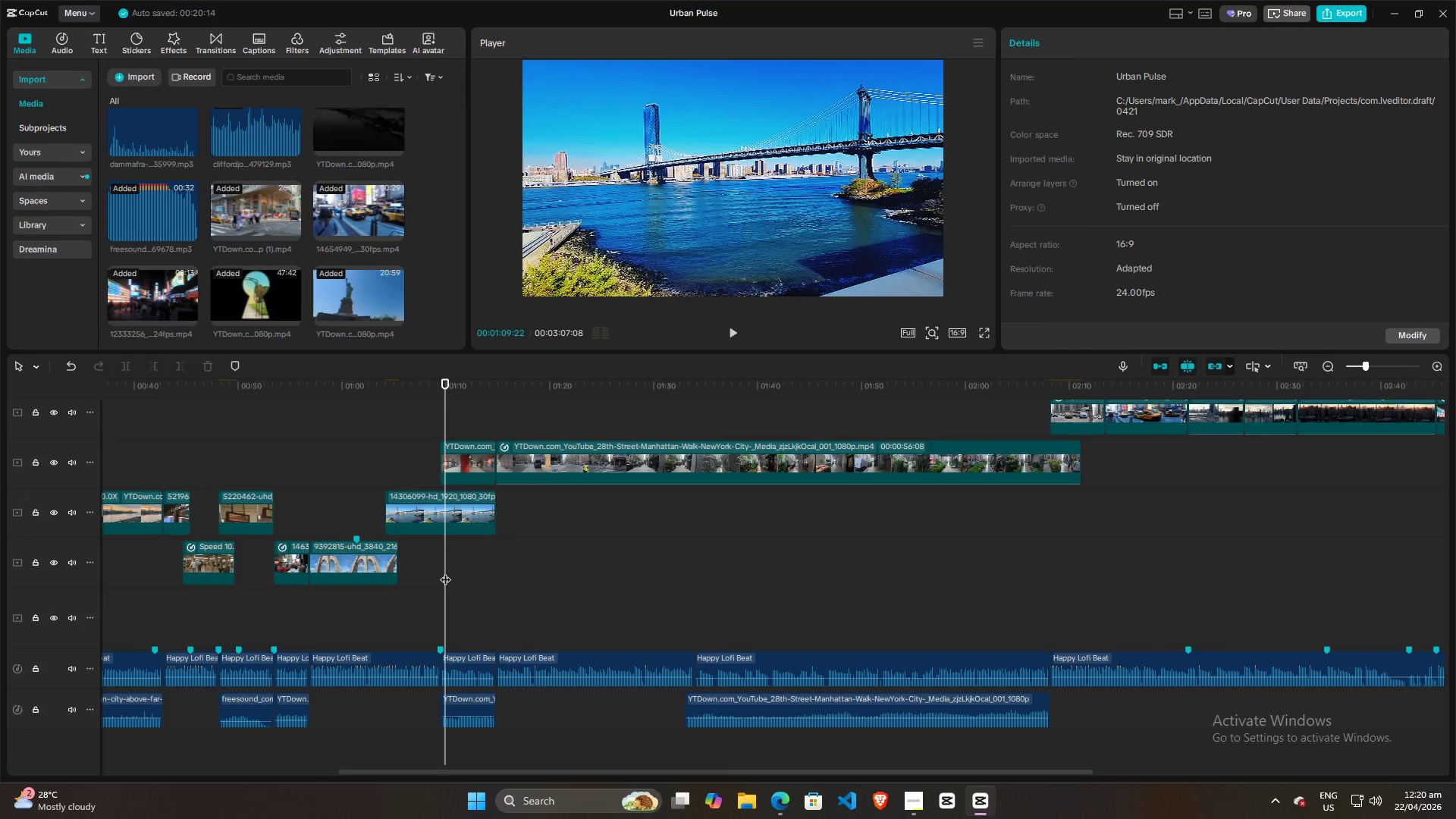 
key(Space)
 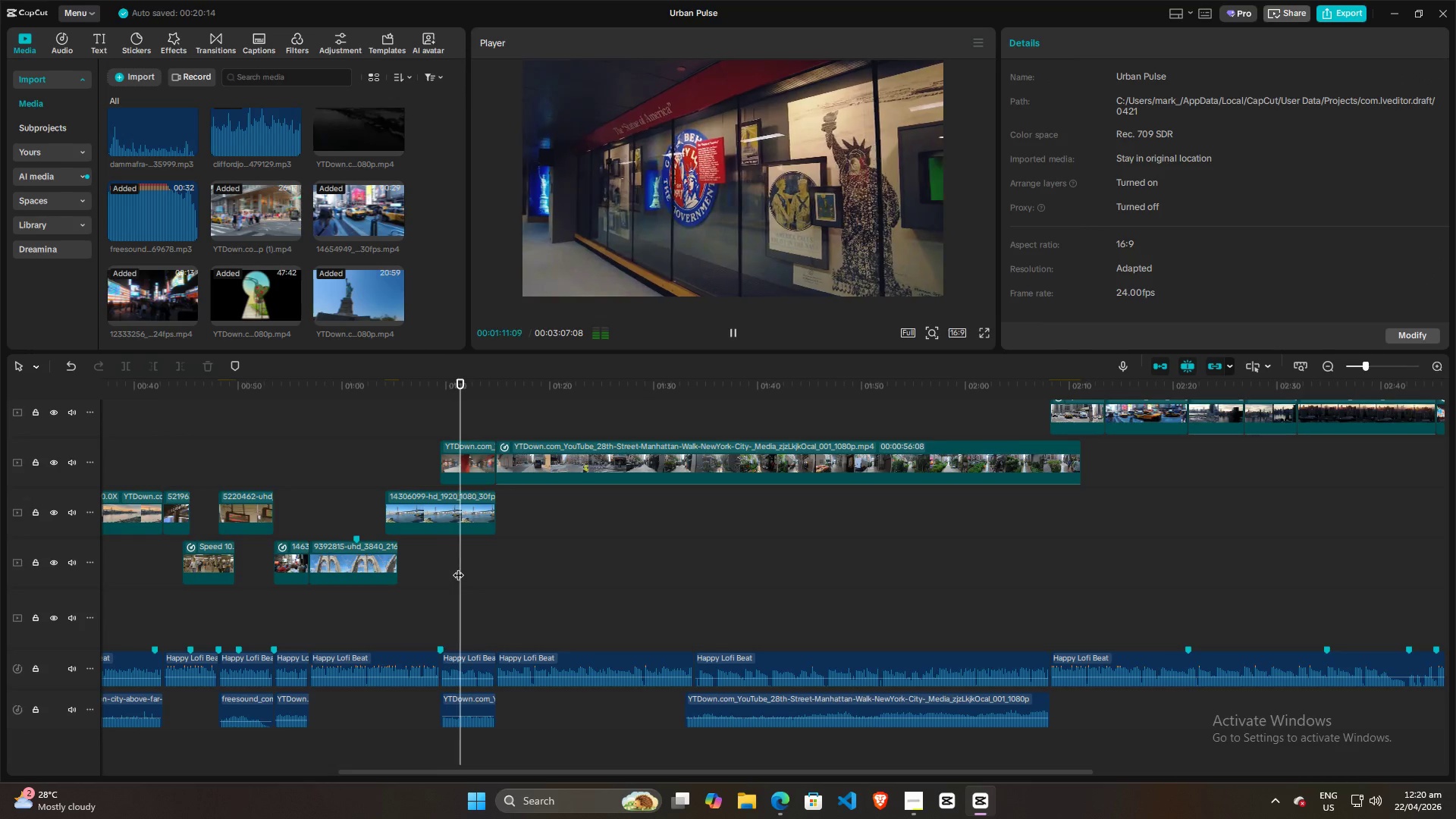 
key(Space)
 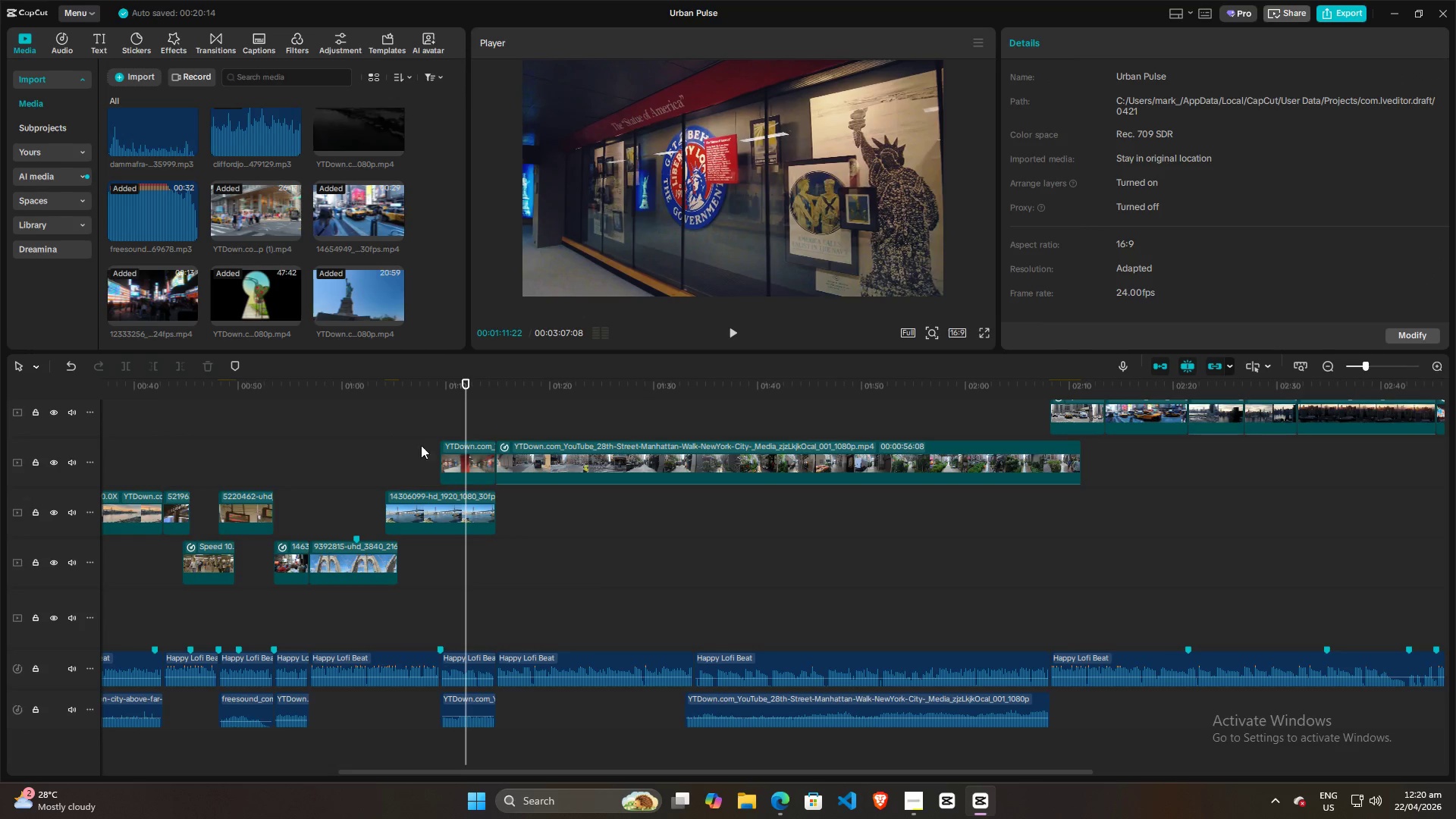 
left_click_drag(start_coordinate=[466, 419], to_coordinate=[791, 441])
 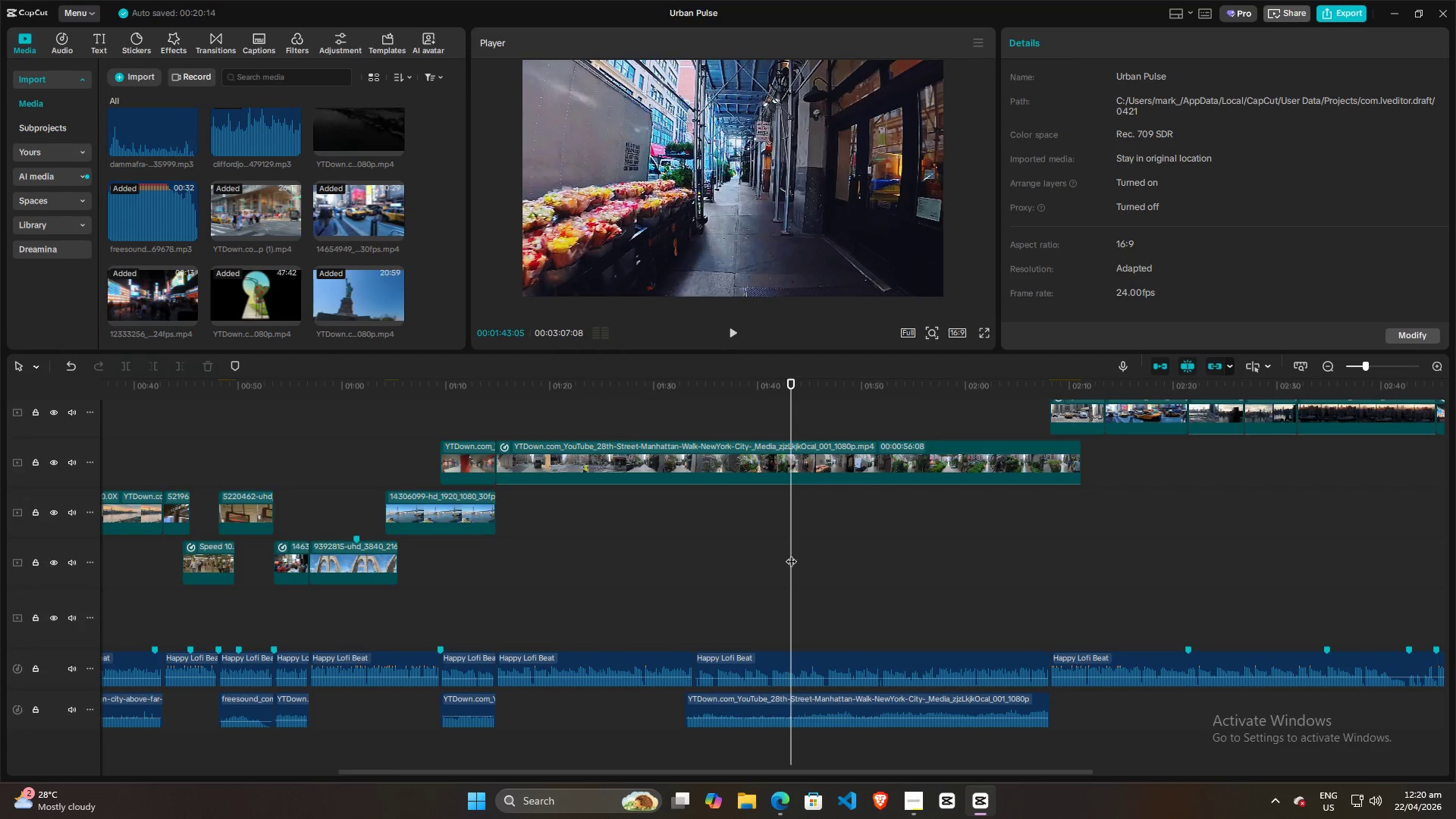 
scroll: coordinate [792, 554], scroll_direction: up, amount: 5.0
 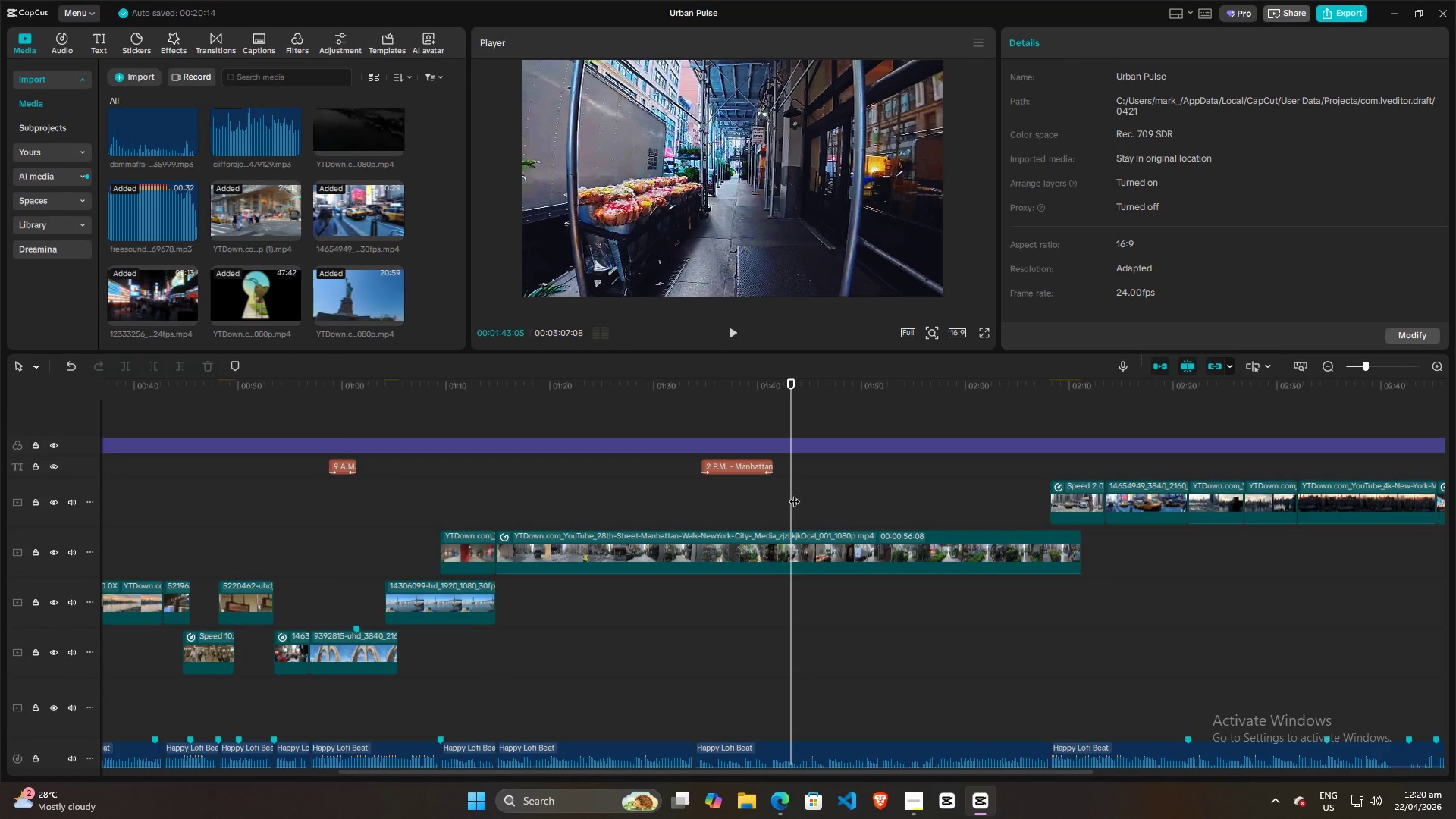 
left_click_drag(start_coordinate=[792, 494], to_coordinate=[470, 508])
 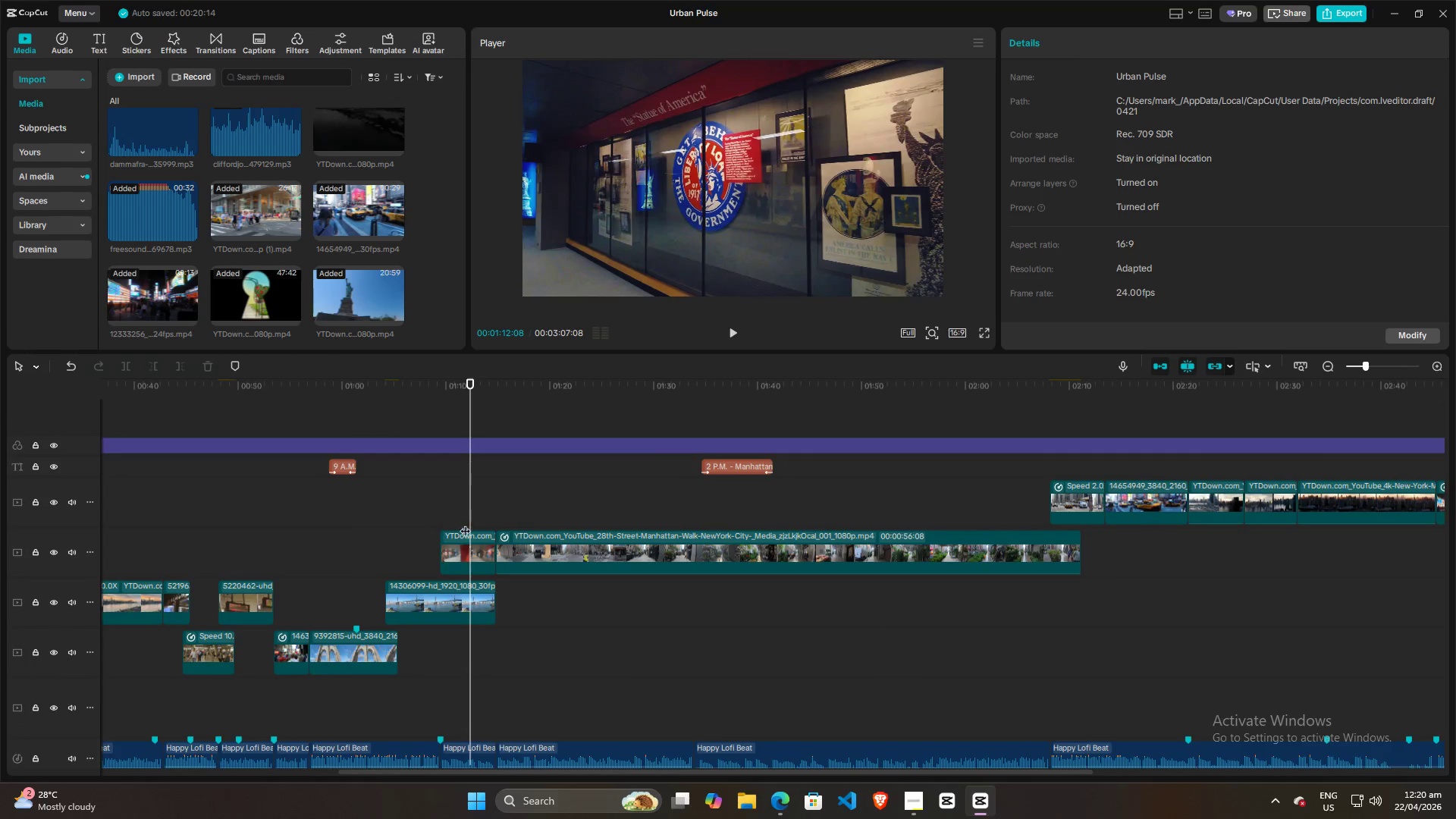 
left_click([458, 544])
 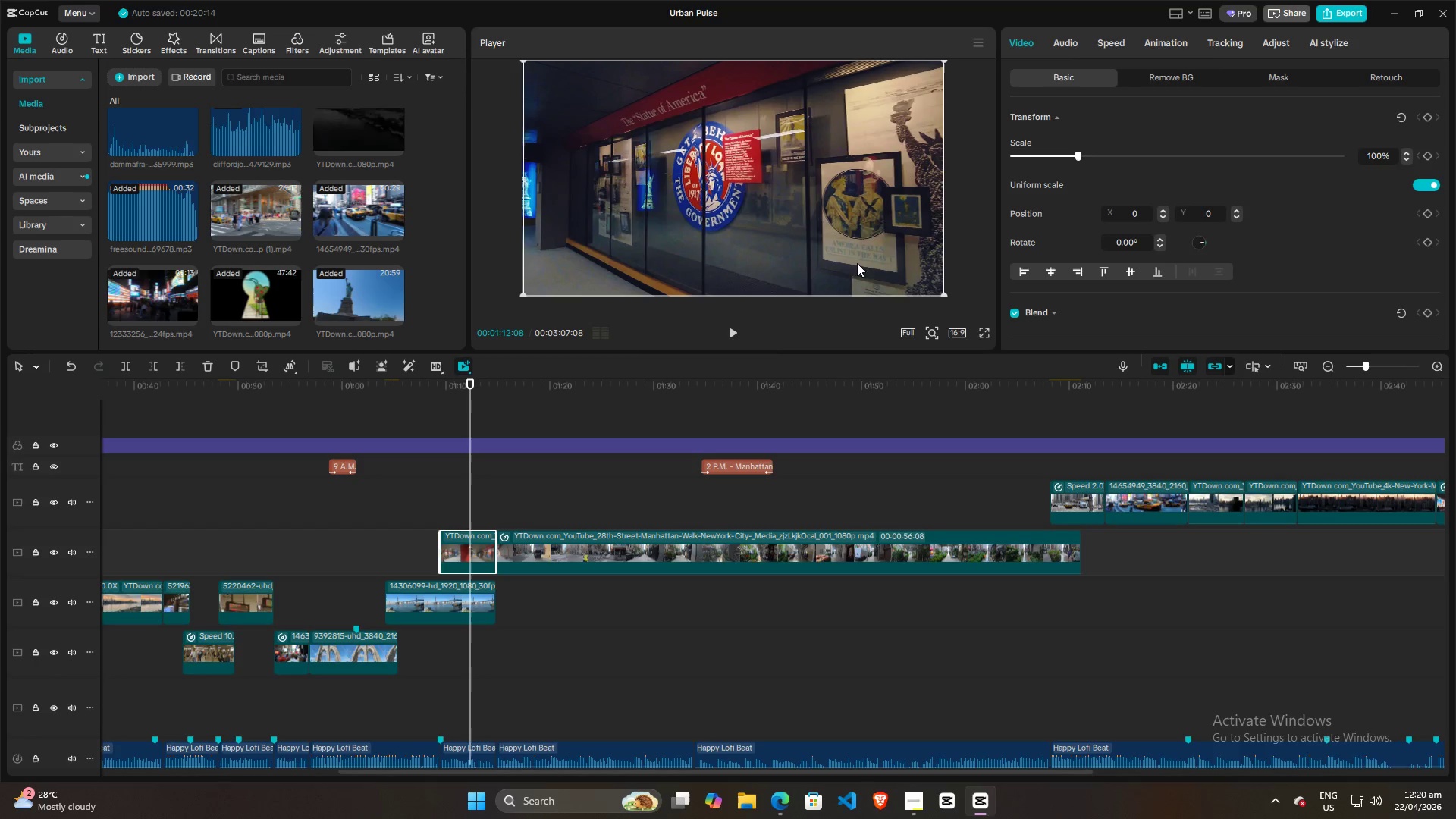 
left_click([340, 463])
 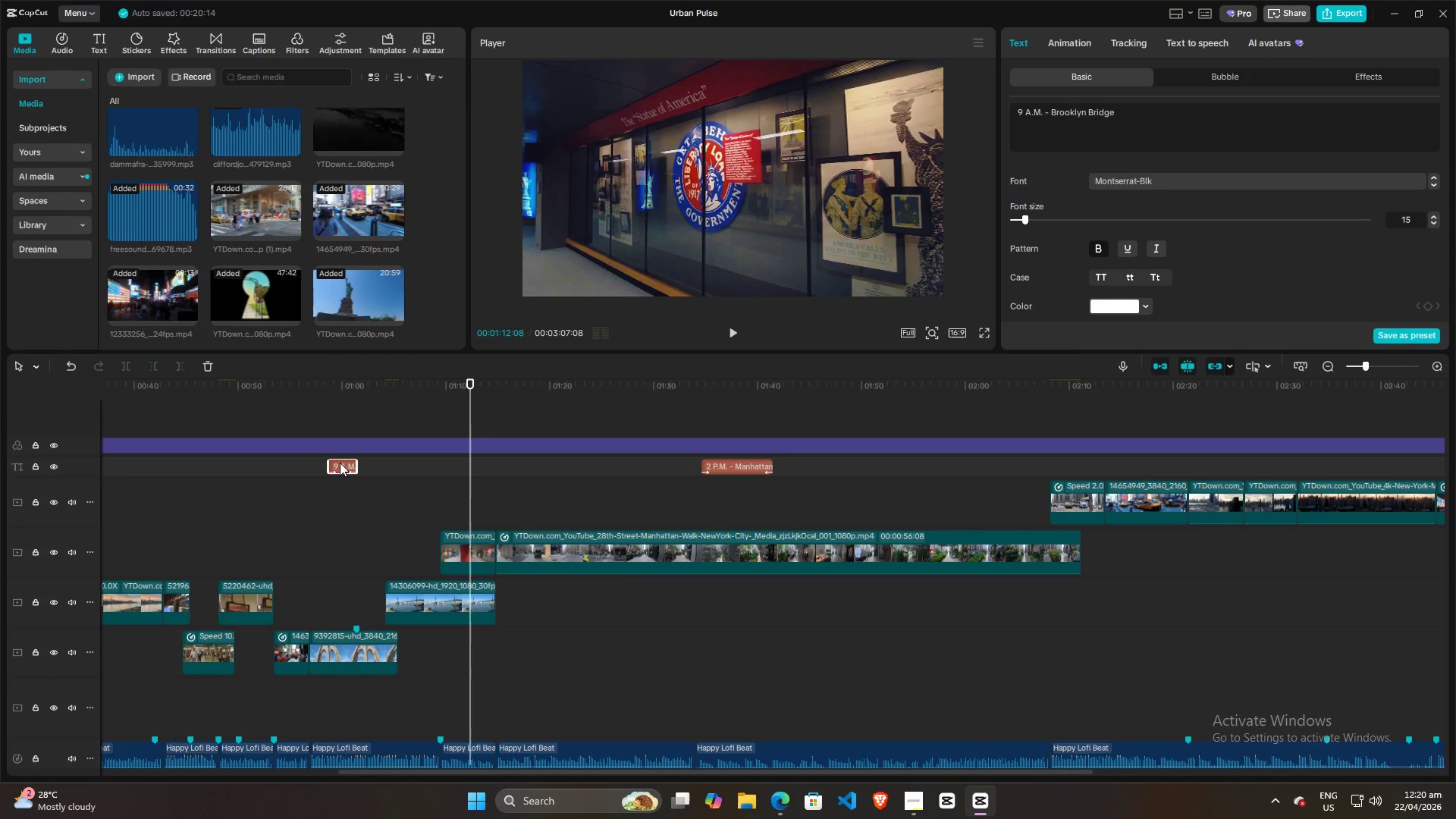 
hold_key(key=AltLeft, duration=1.5)
left_click_drag(start_coordinate=[340, 463], to_coordinate=[467, 463])
 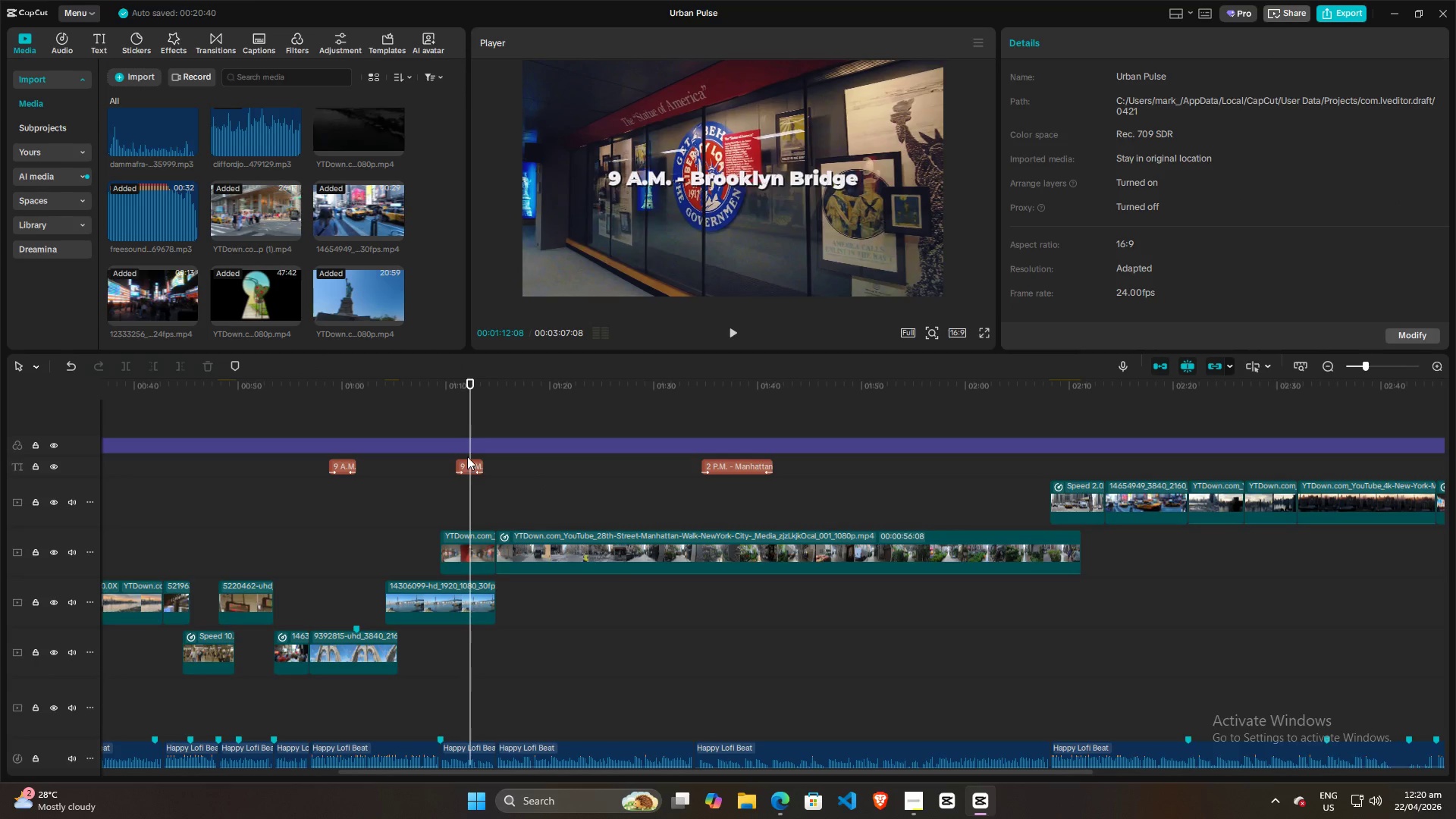 
hold_key(key=AltLeft, duration=0.45)
 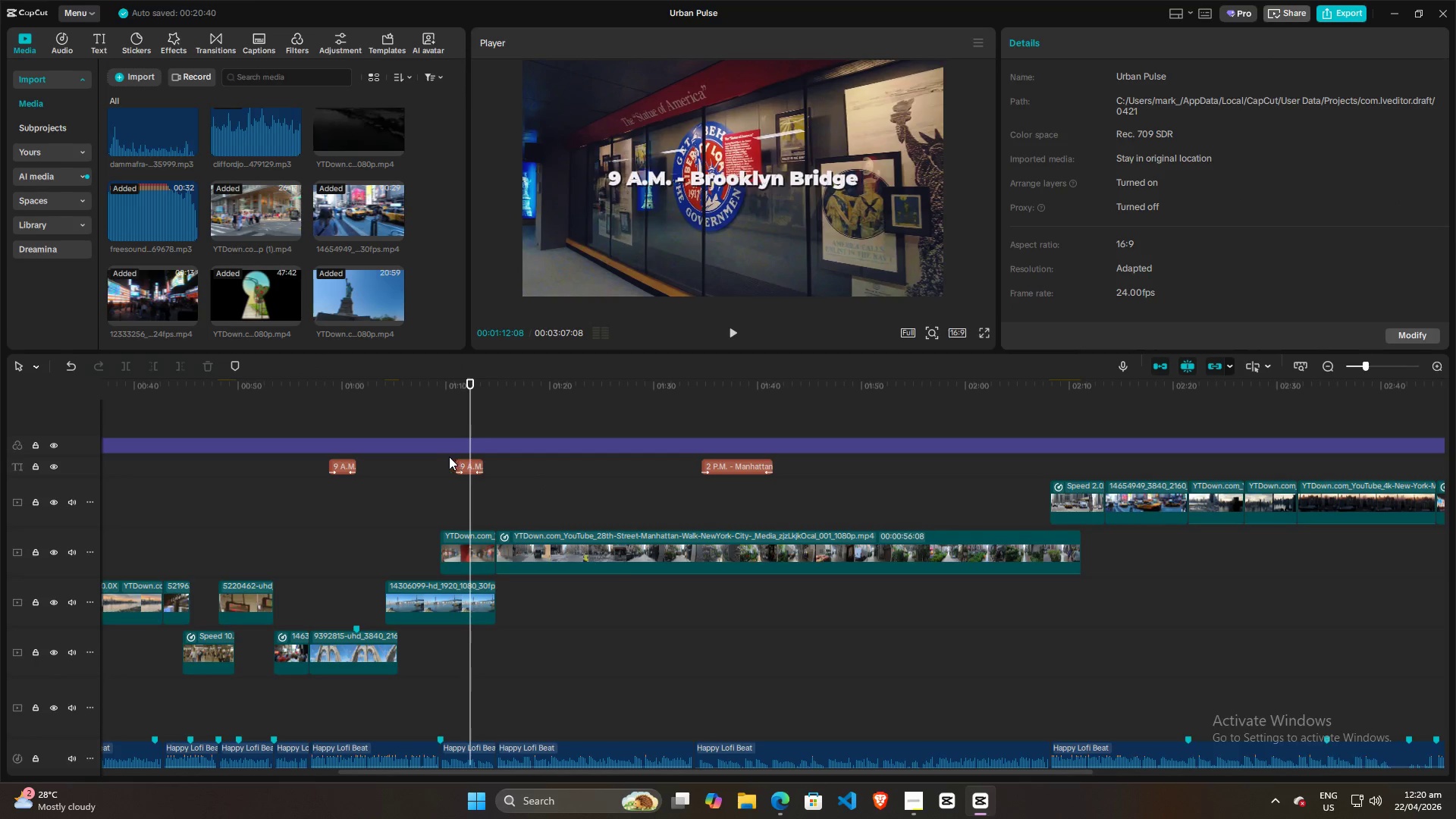 
left_click([444, 457])
 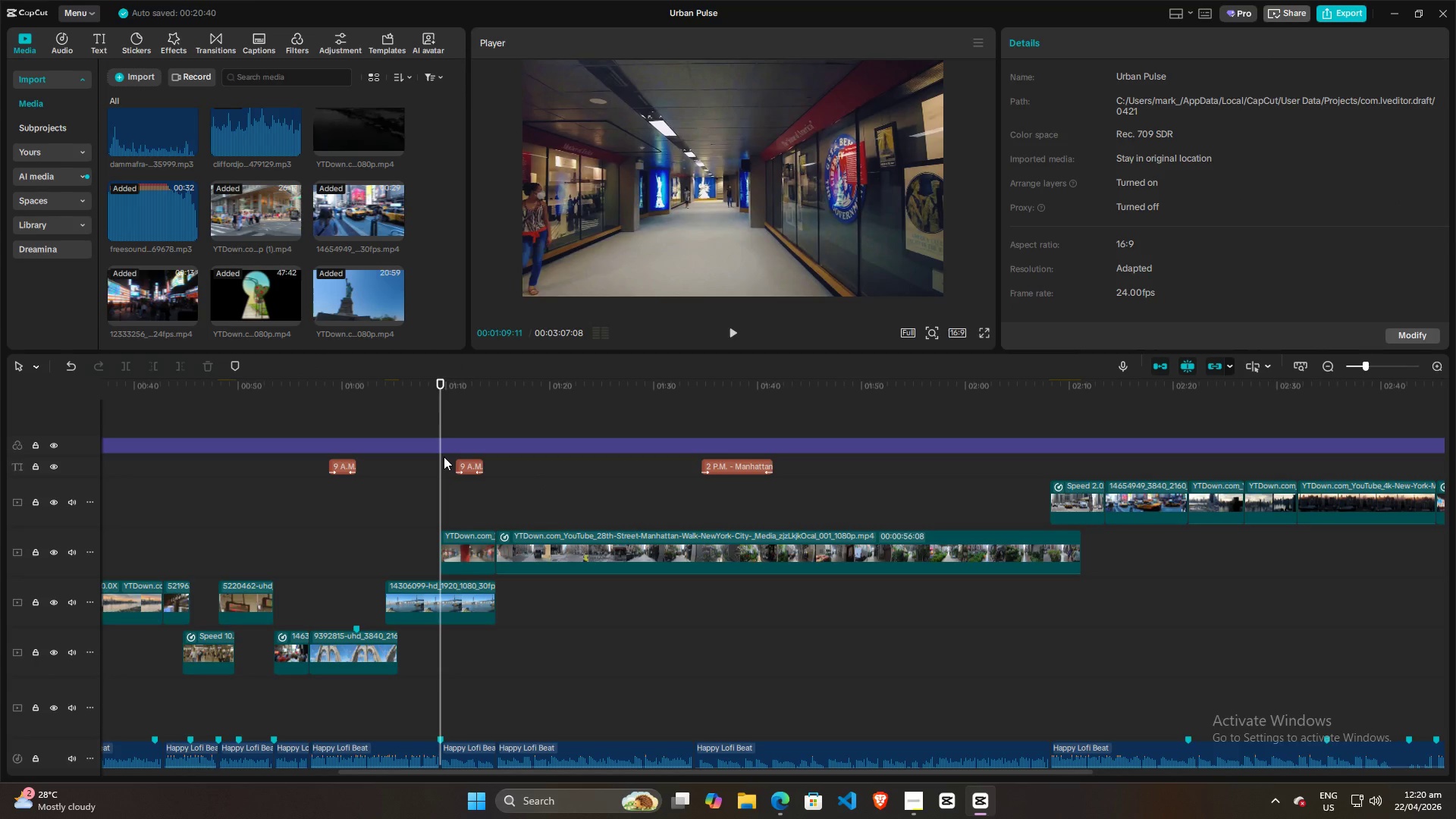 
key(Space)
 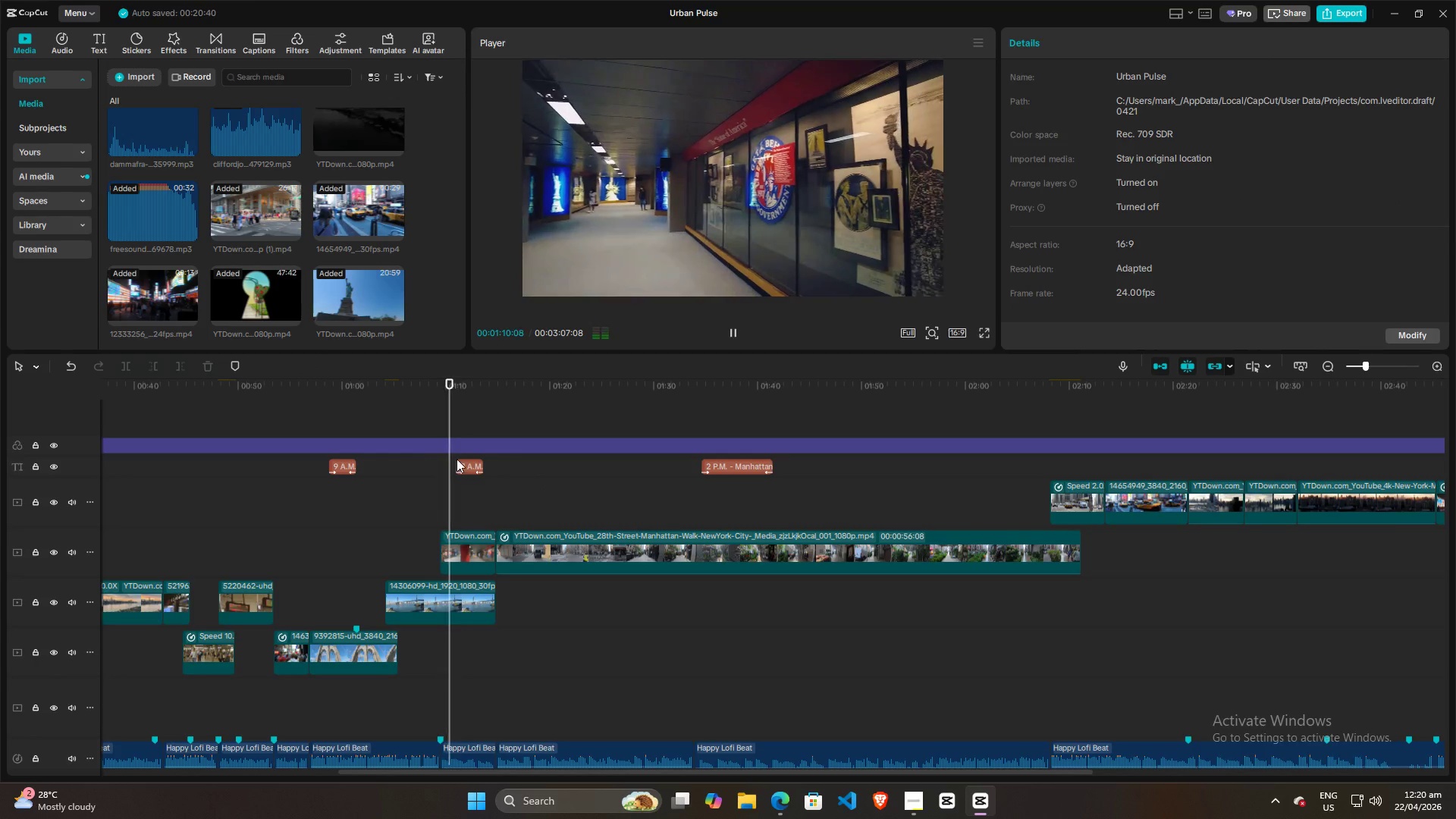 
key(Space)
 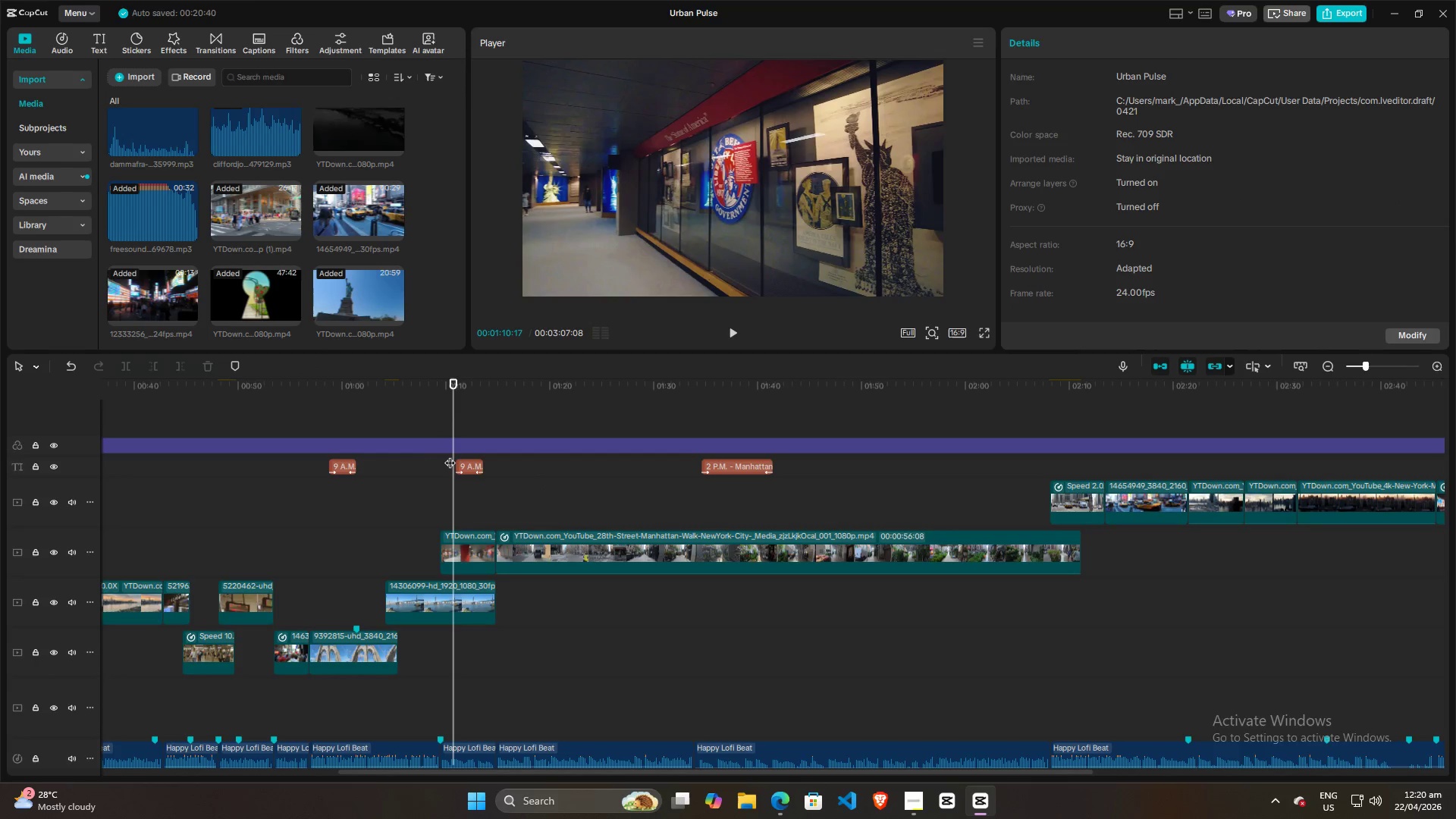 
left_click([448, 462])
 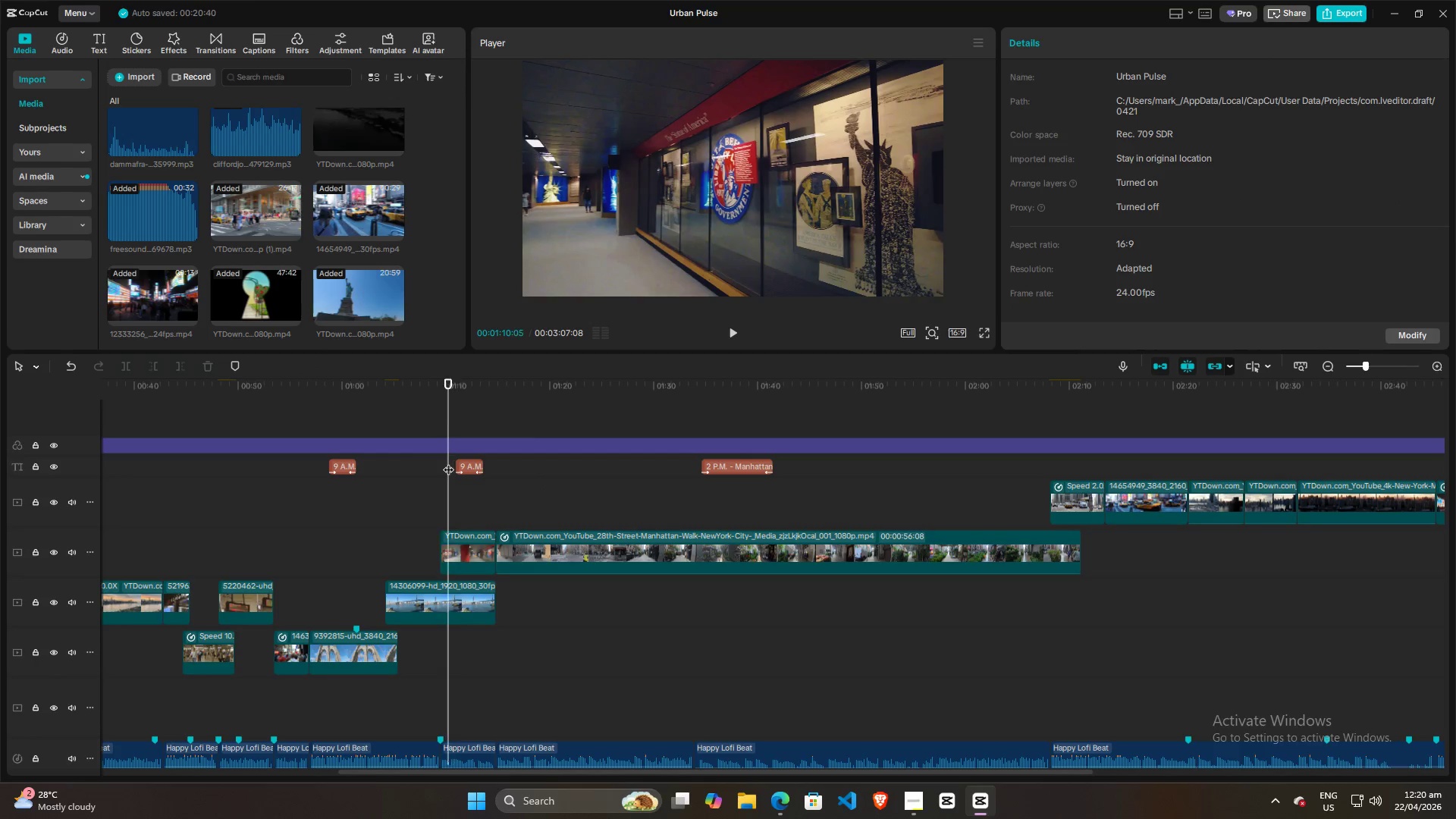 
key(Space)
 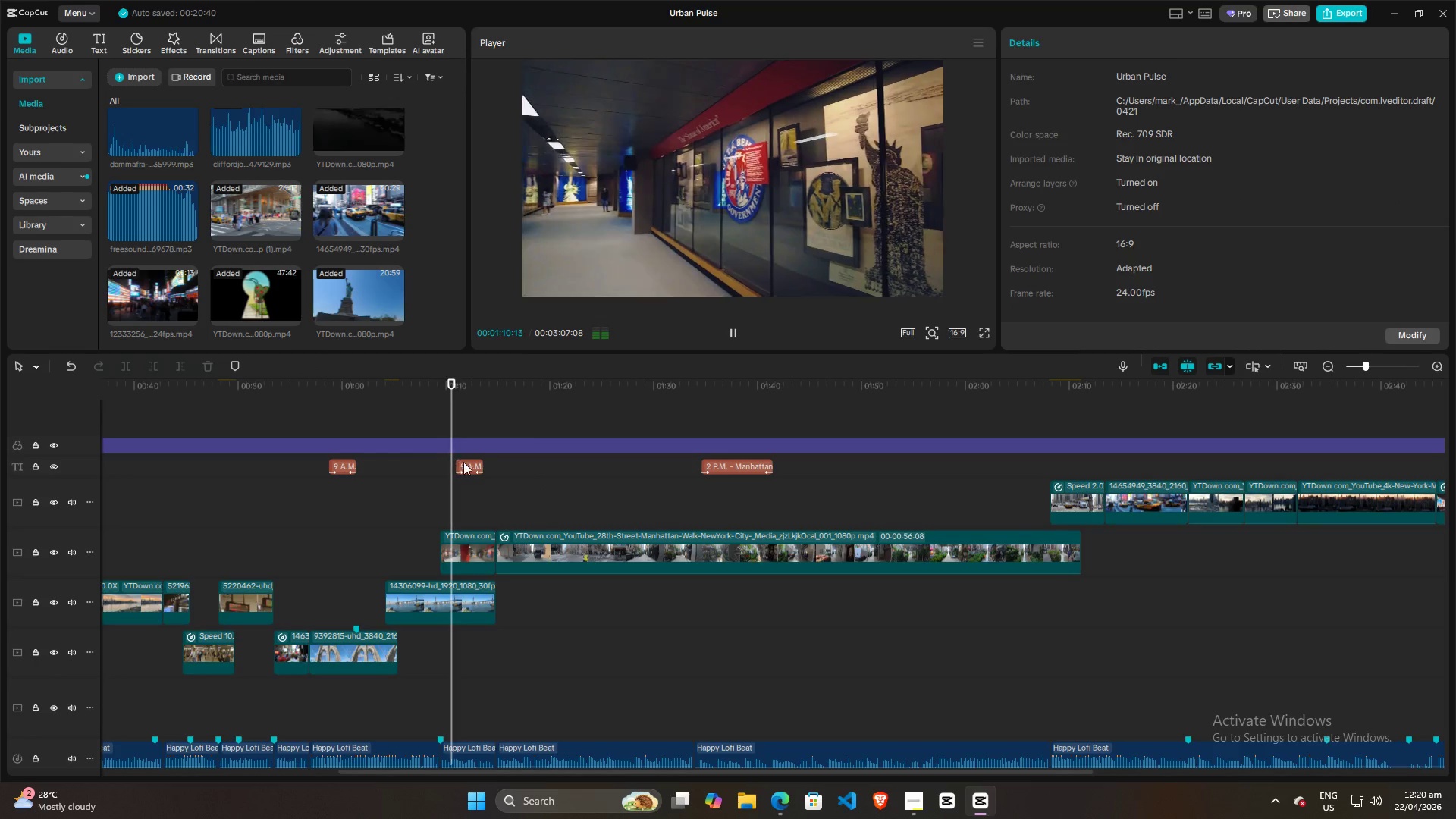 
key(Space)
 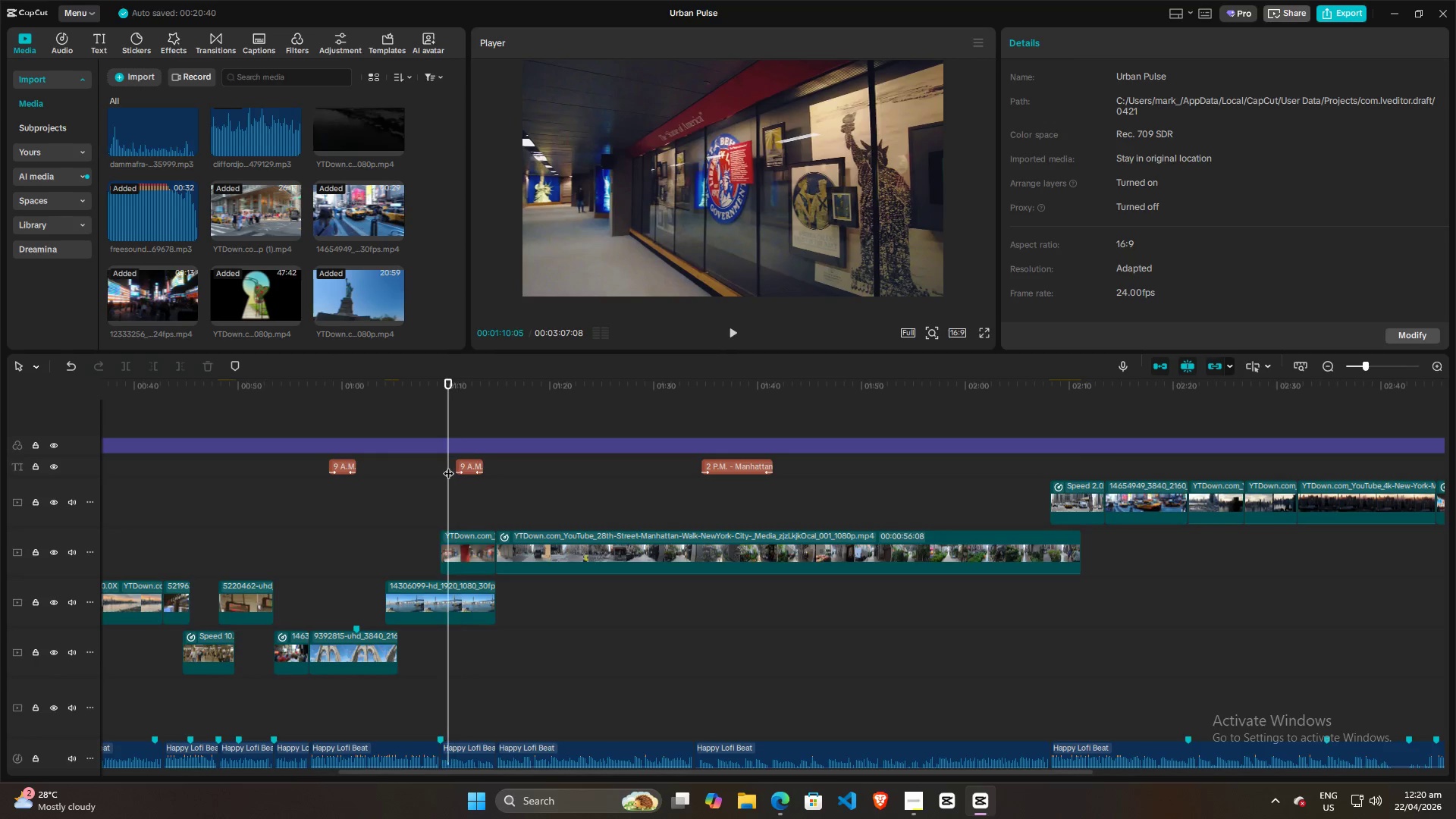 
double_click([443, 467])
 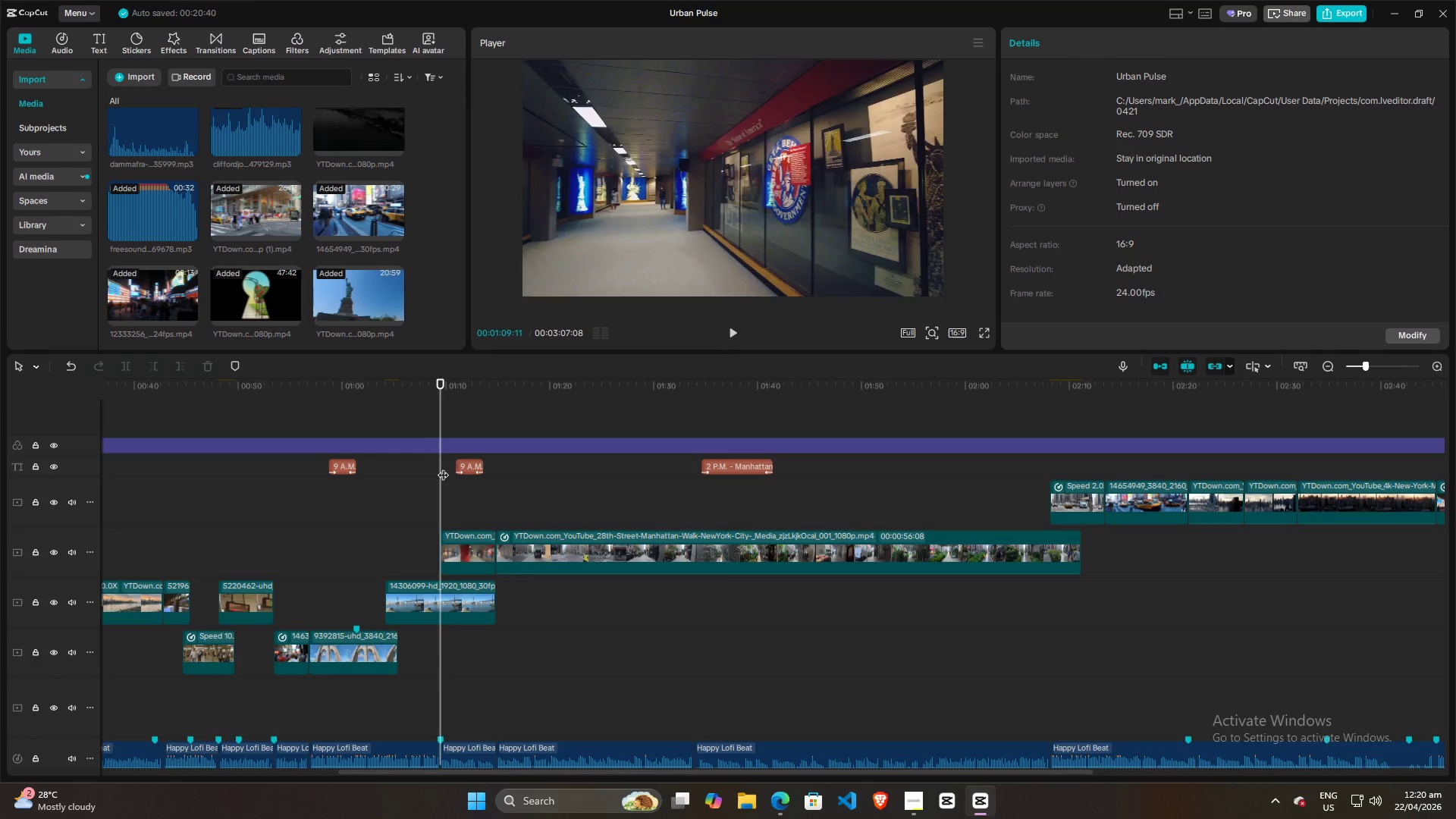 
key(Space)
 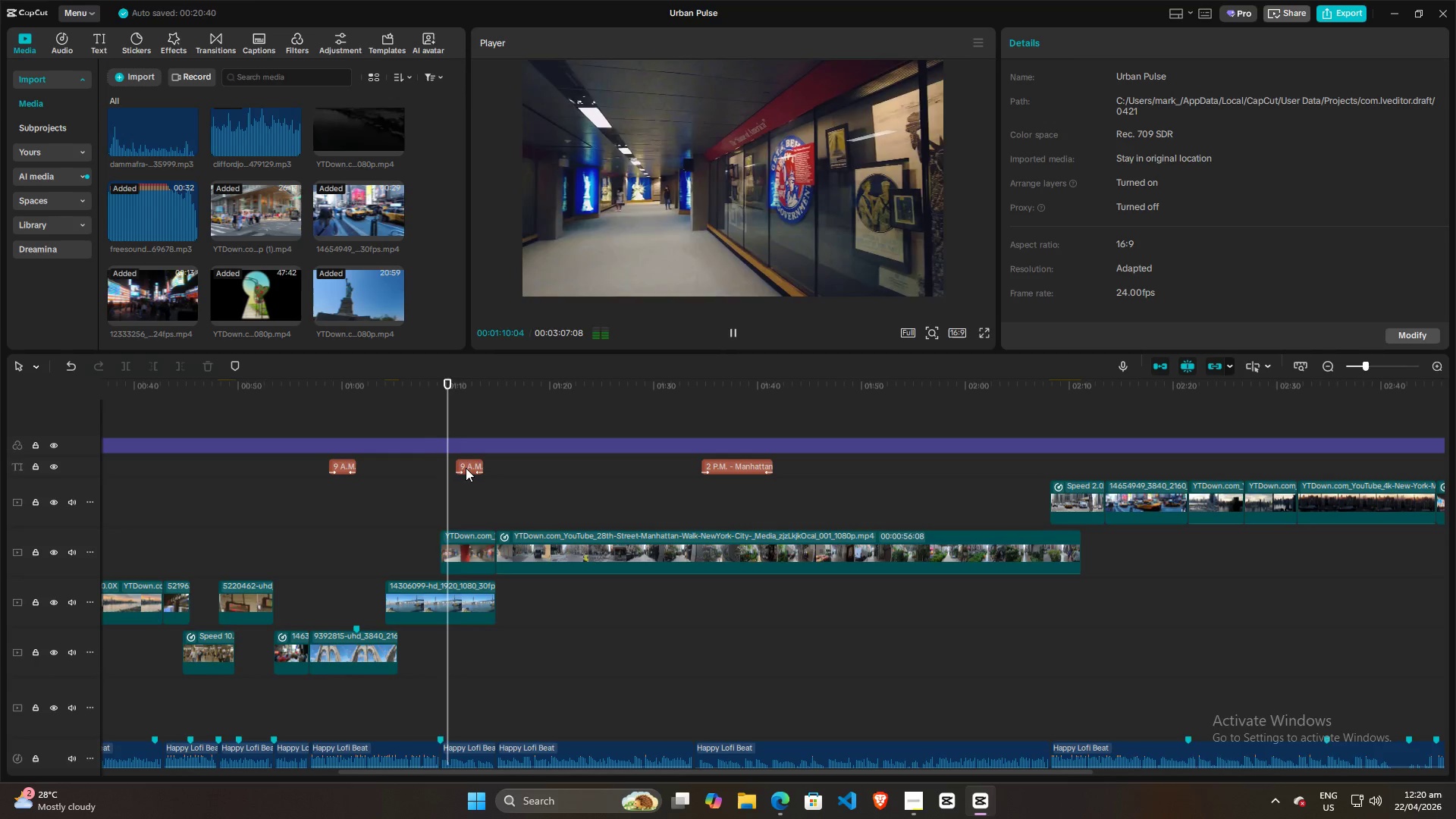 
key(Space)
 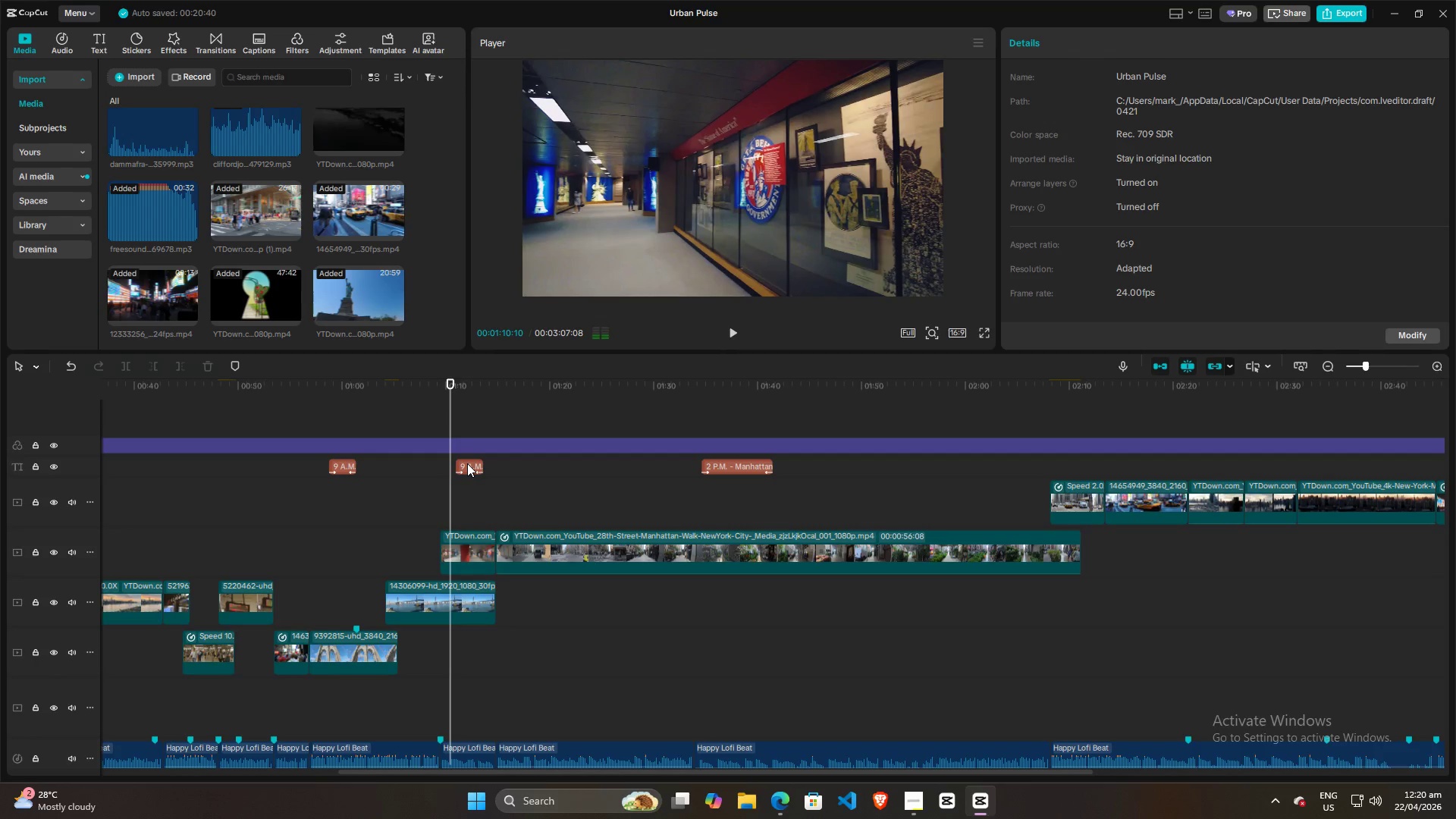 
left_click_drag(start_coordinate=[467, 463], to_coordinate=[460, 465])
 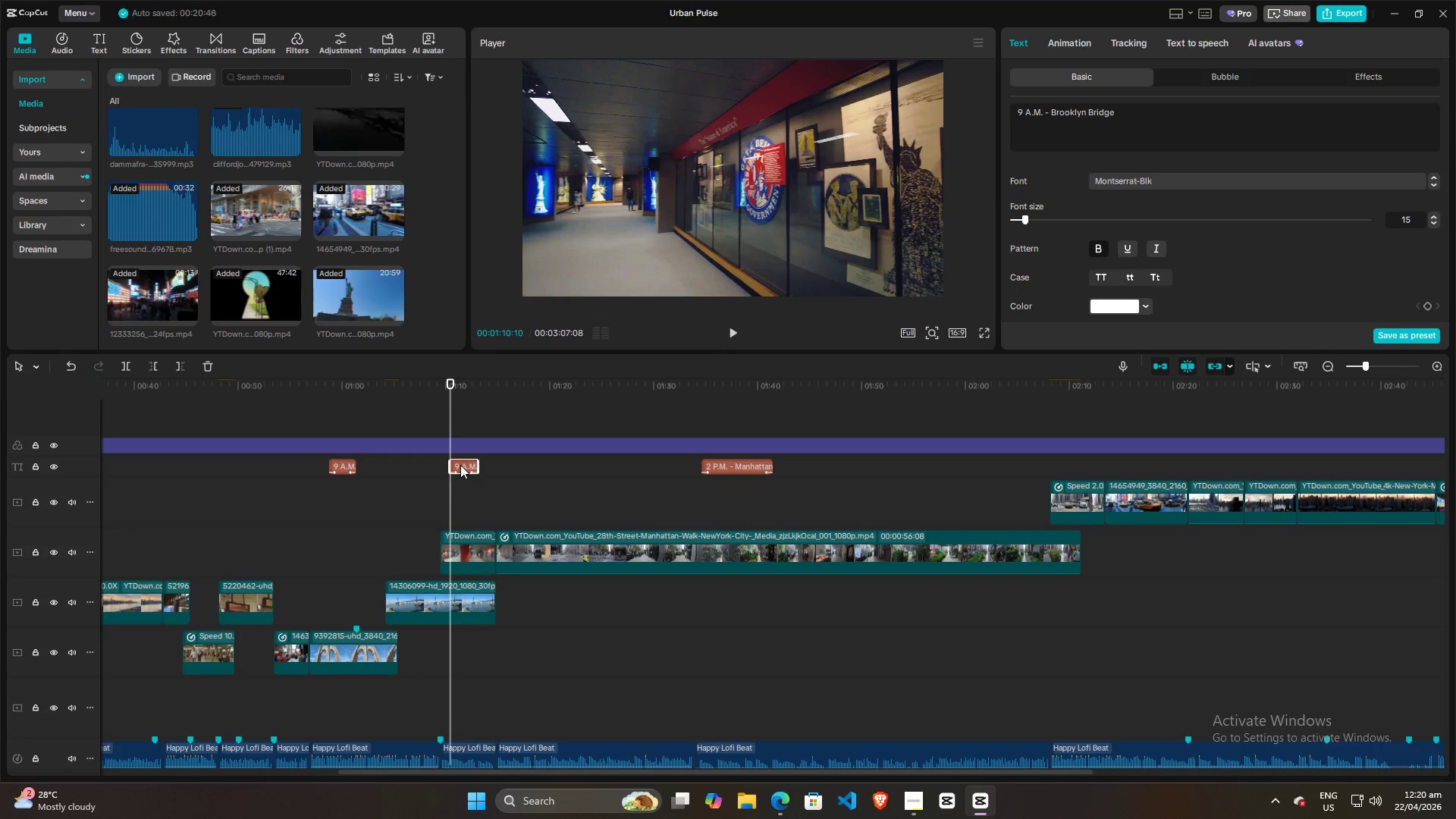 
key(Space)
 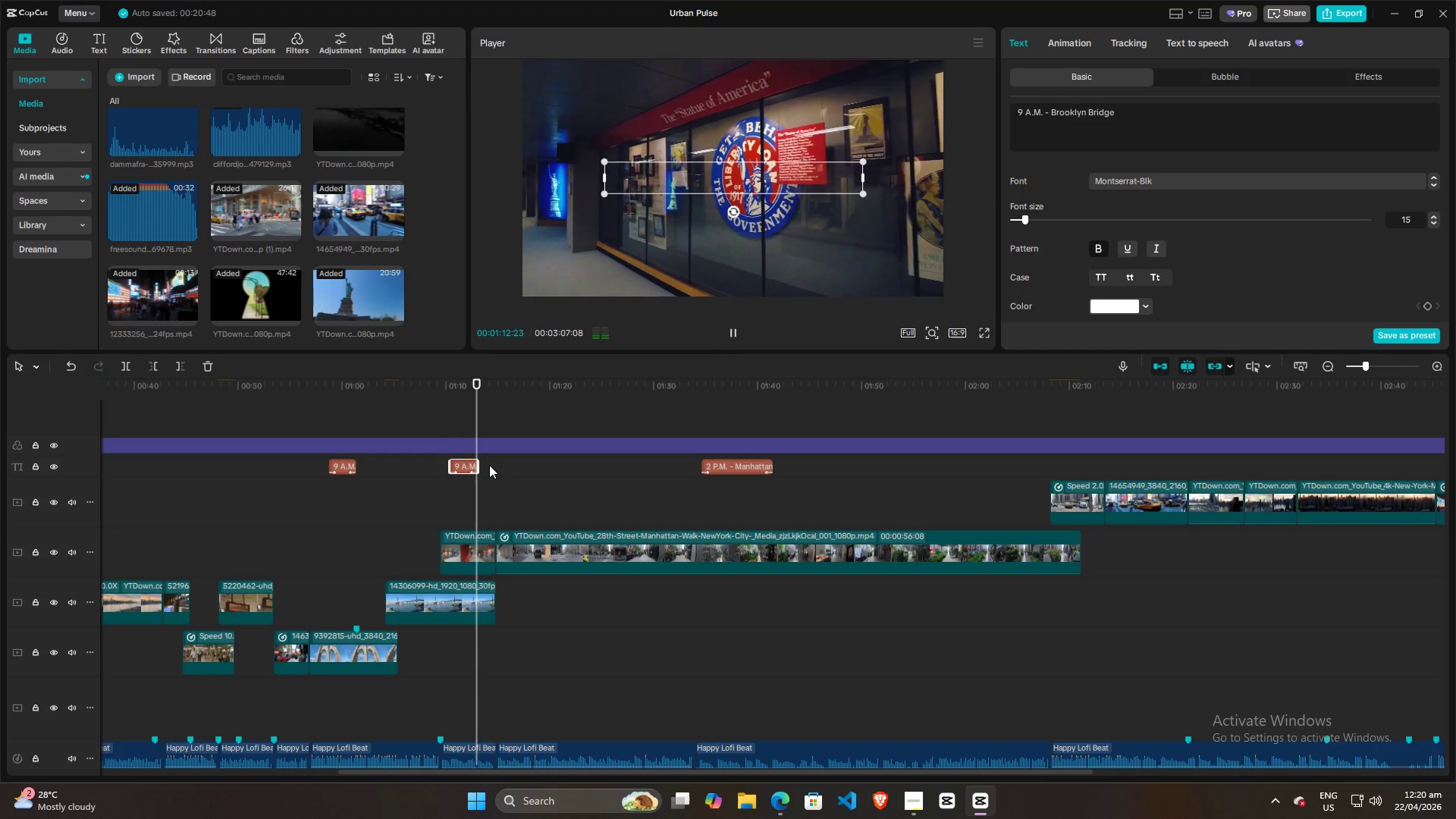 
key(Space)
 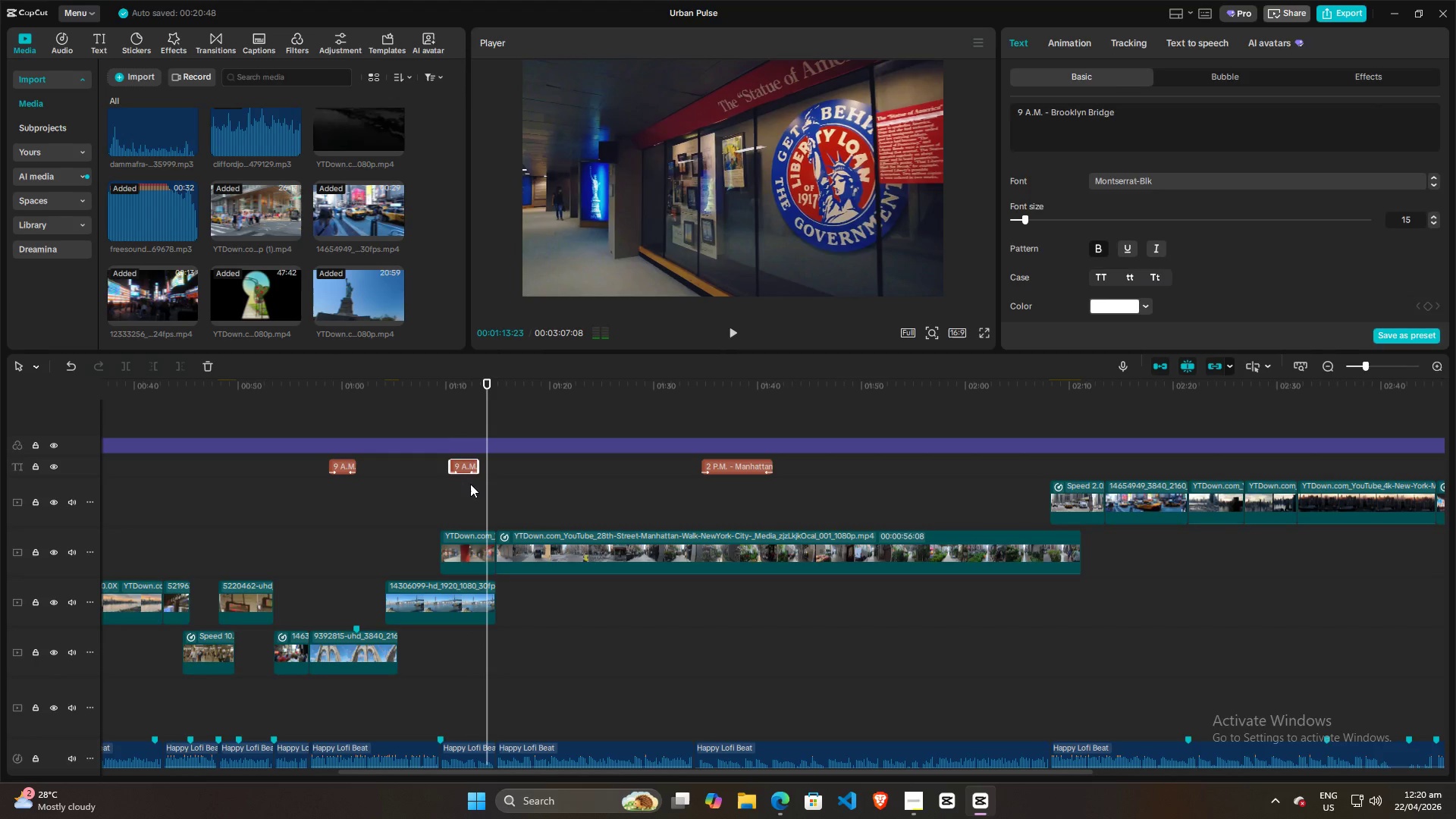 
left_click([469, 487])
 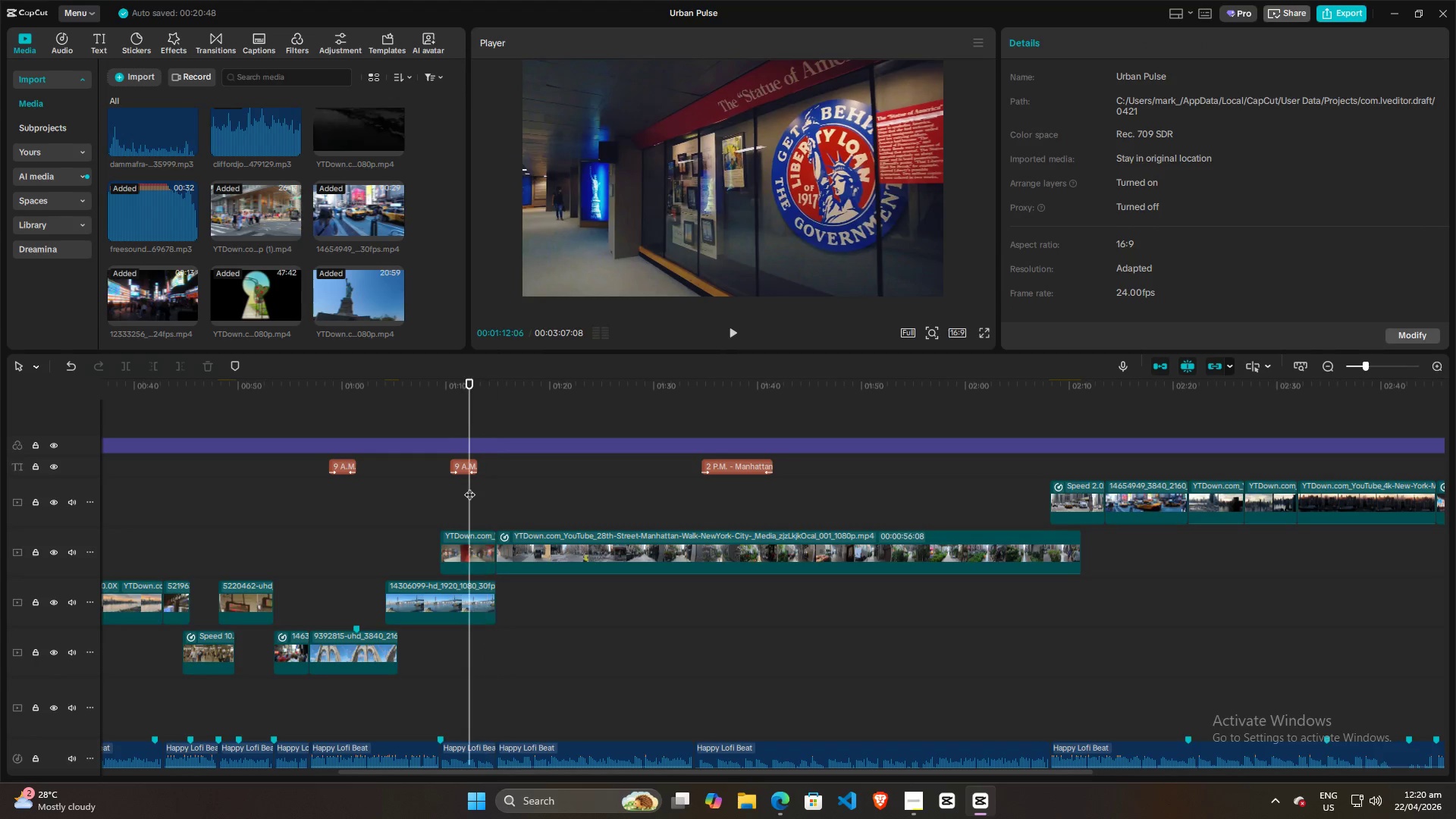 
key(Space)
 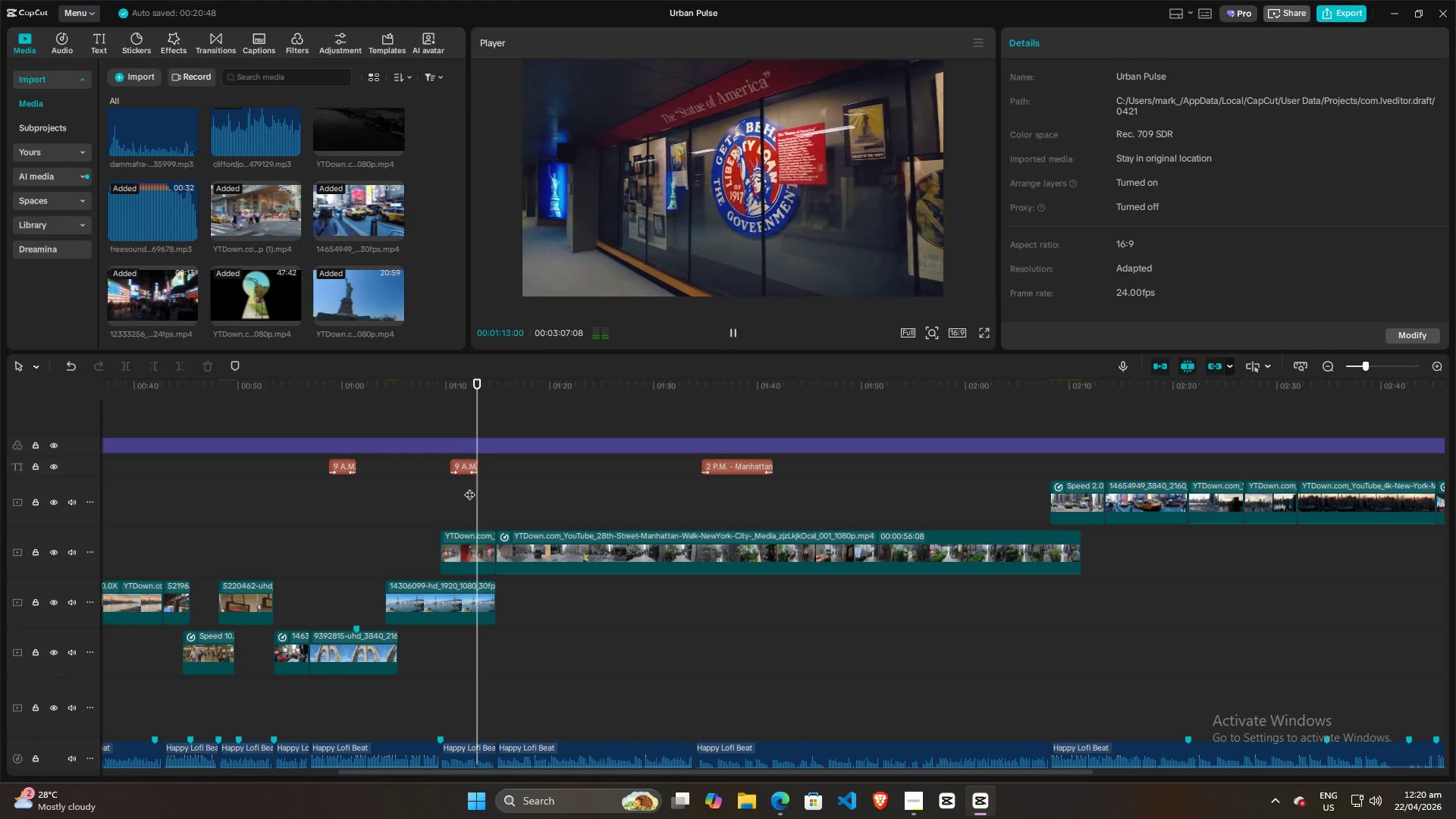 
key(Space)
 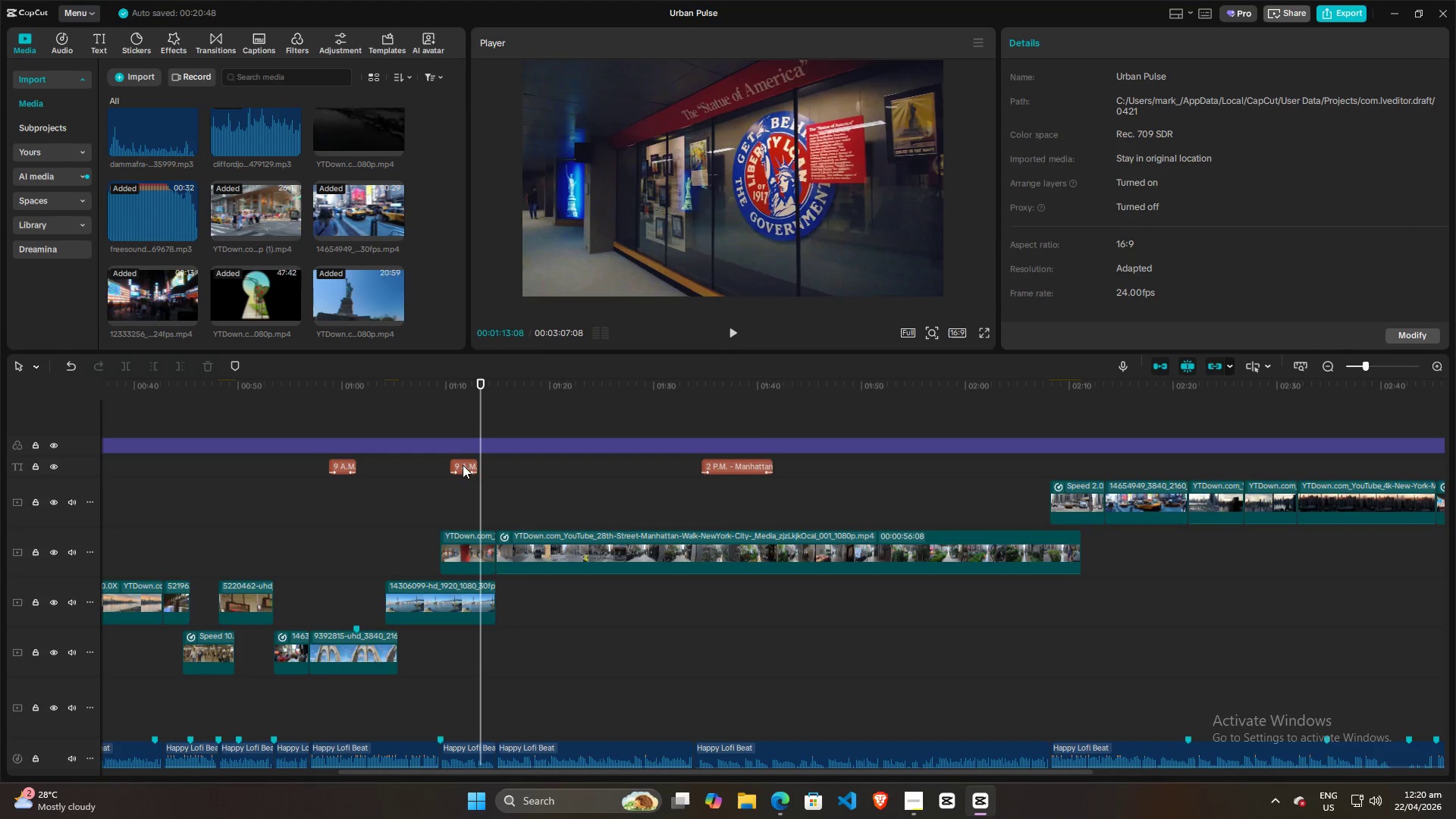 
key(Space)
 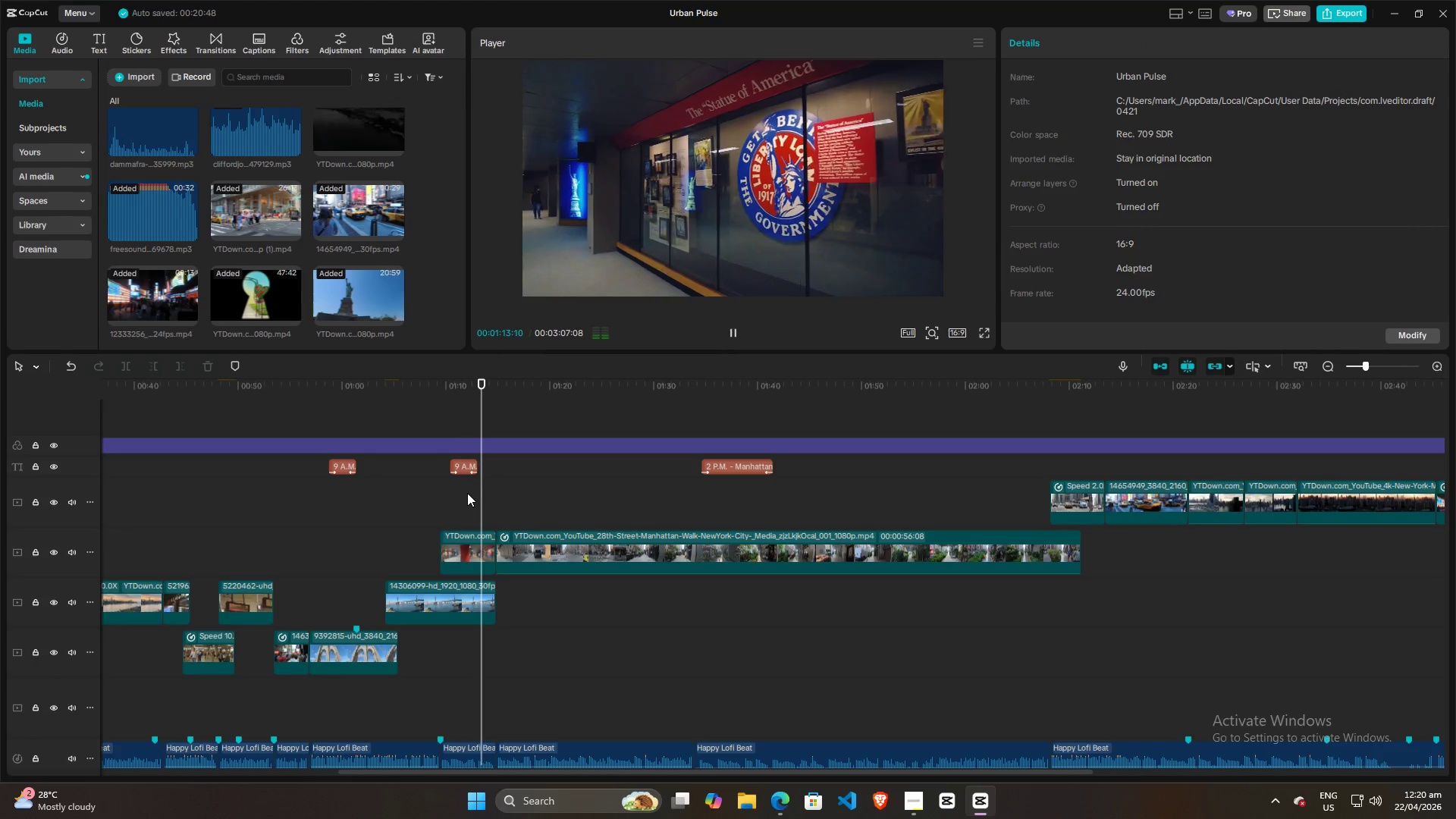 
left_click([467, 494])
 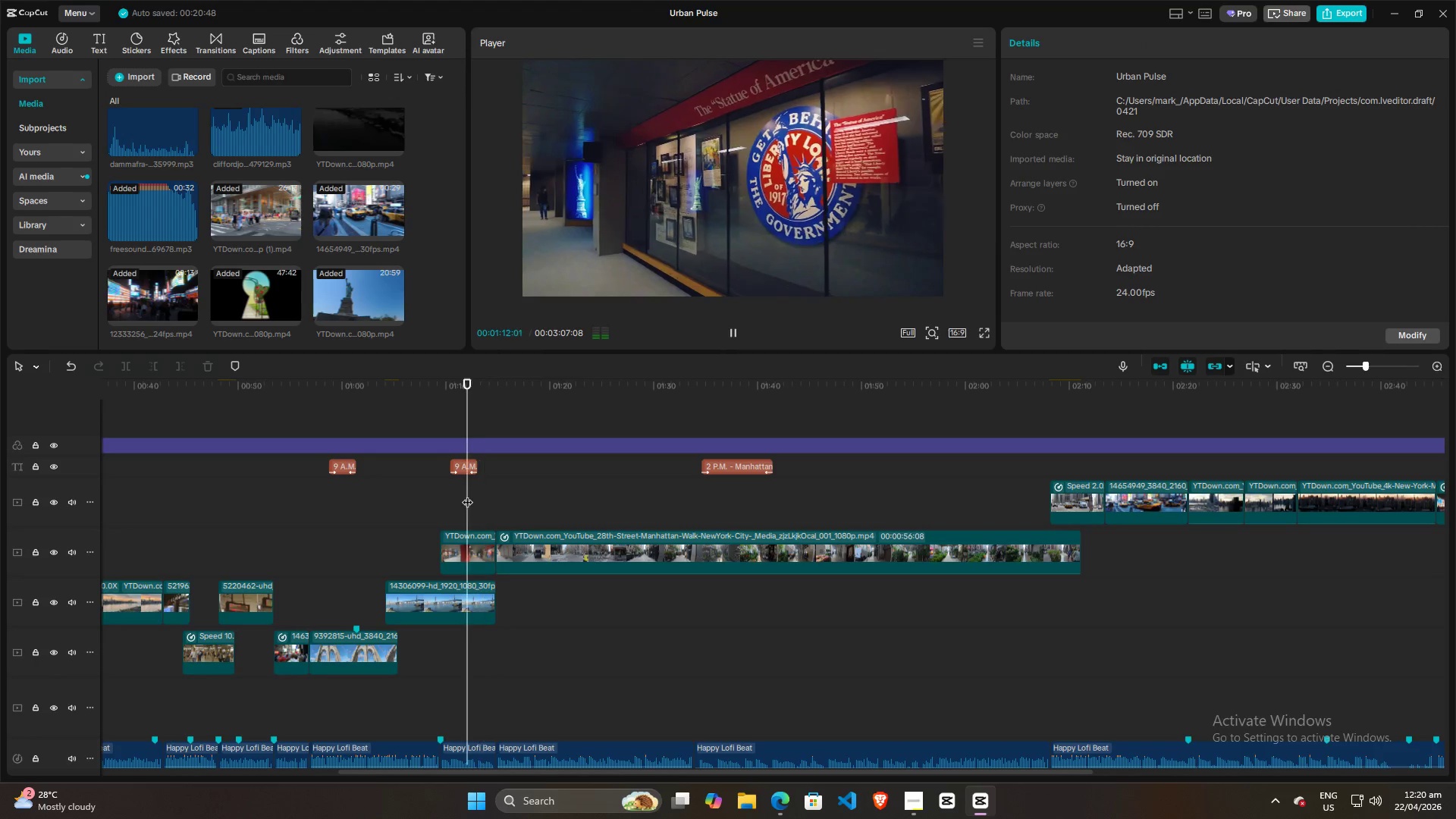 
key(Space)
 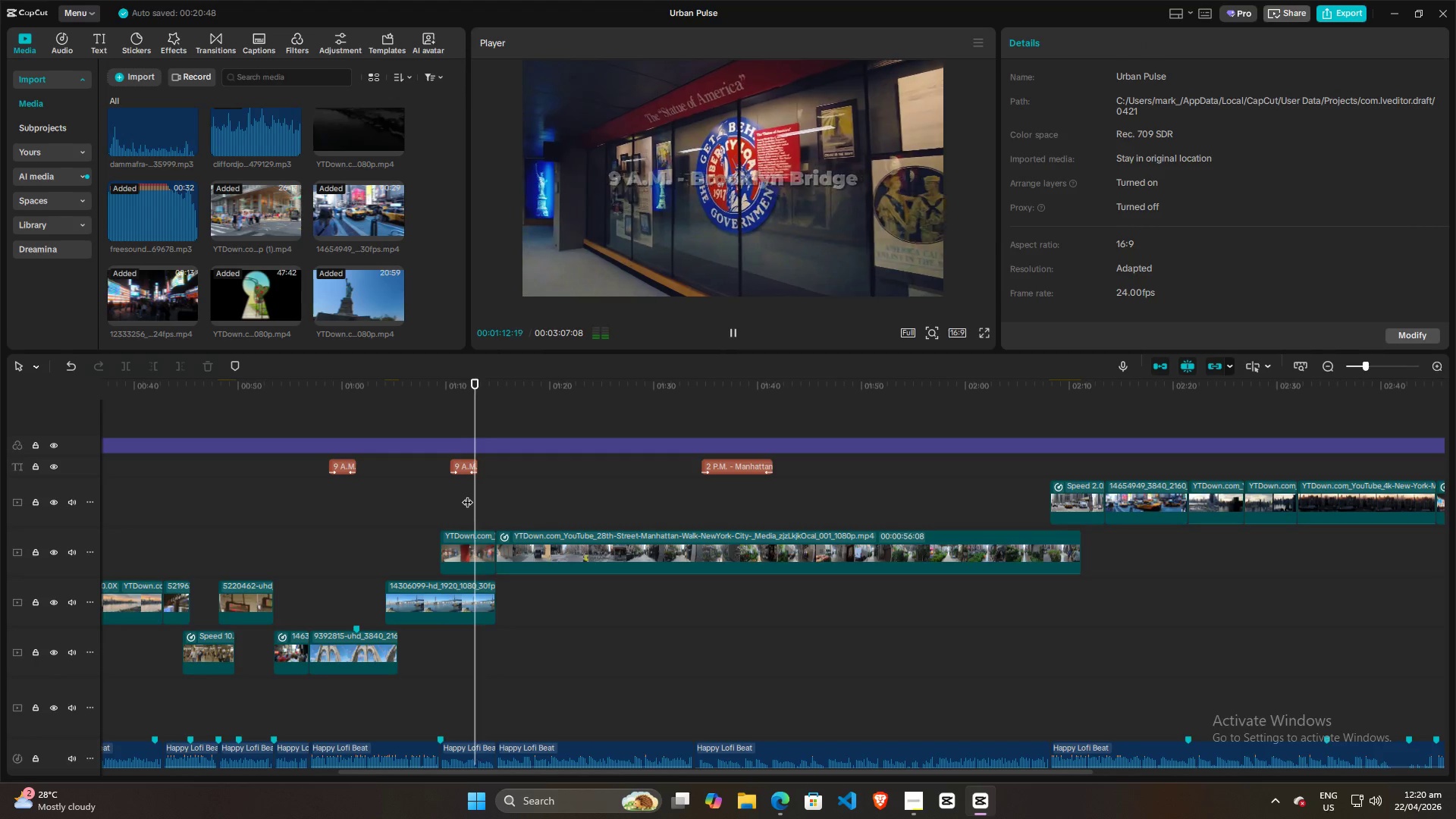 
key(Space)
 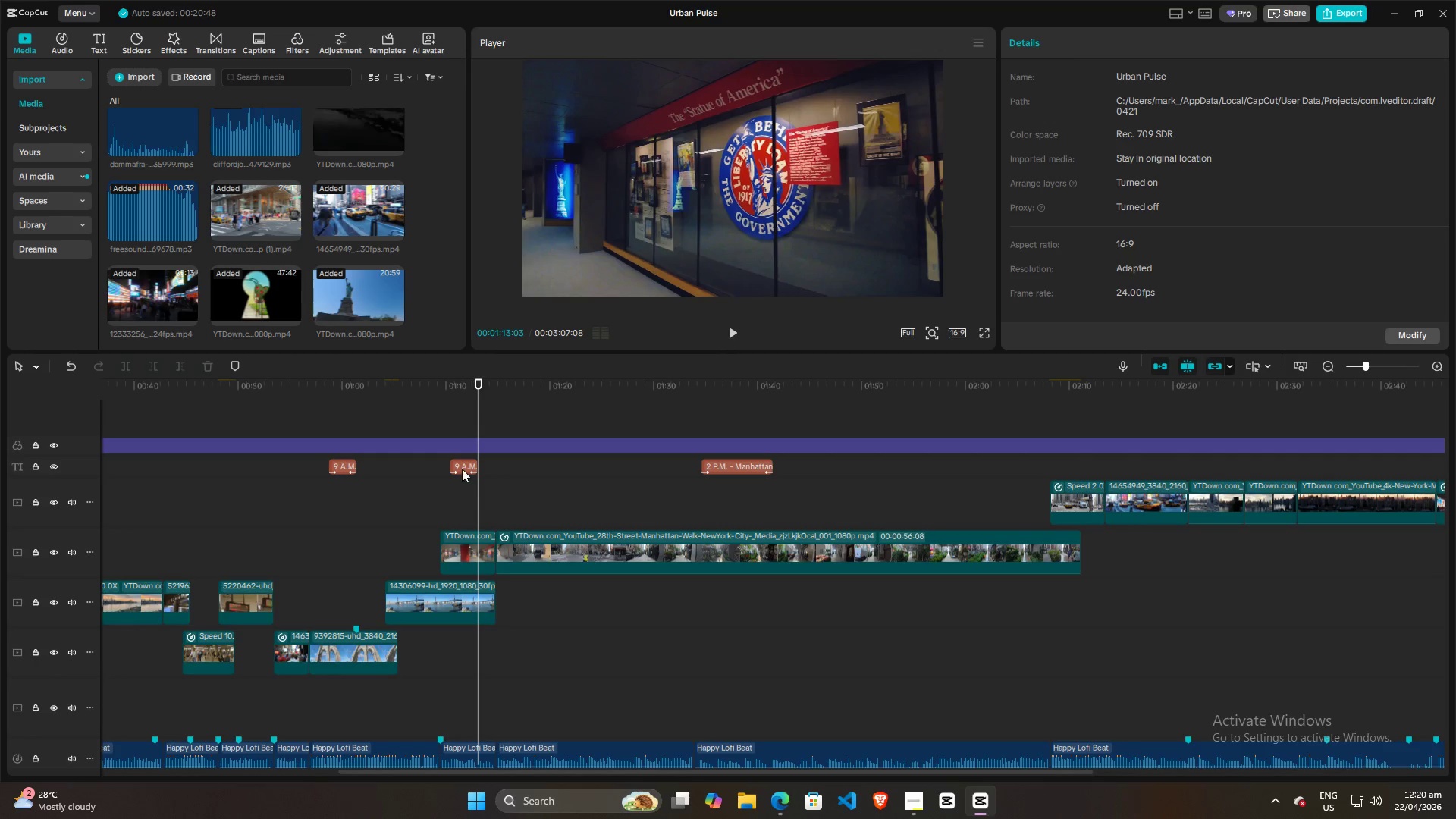 
left_click([462, 466])
 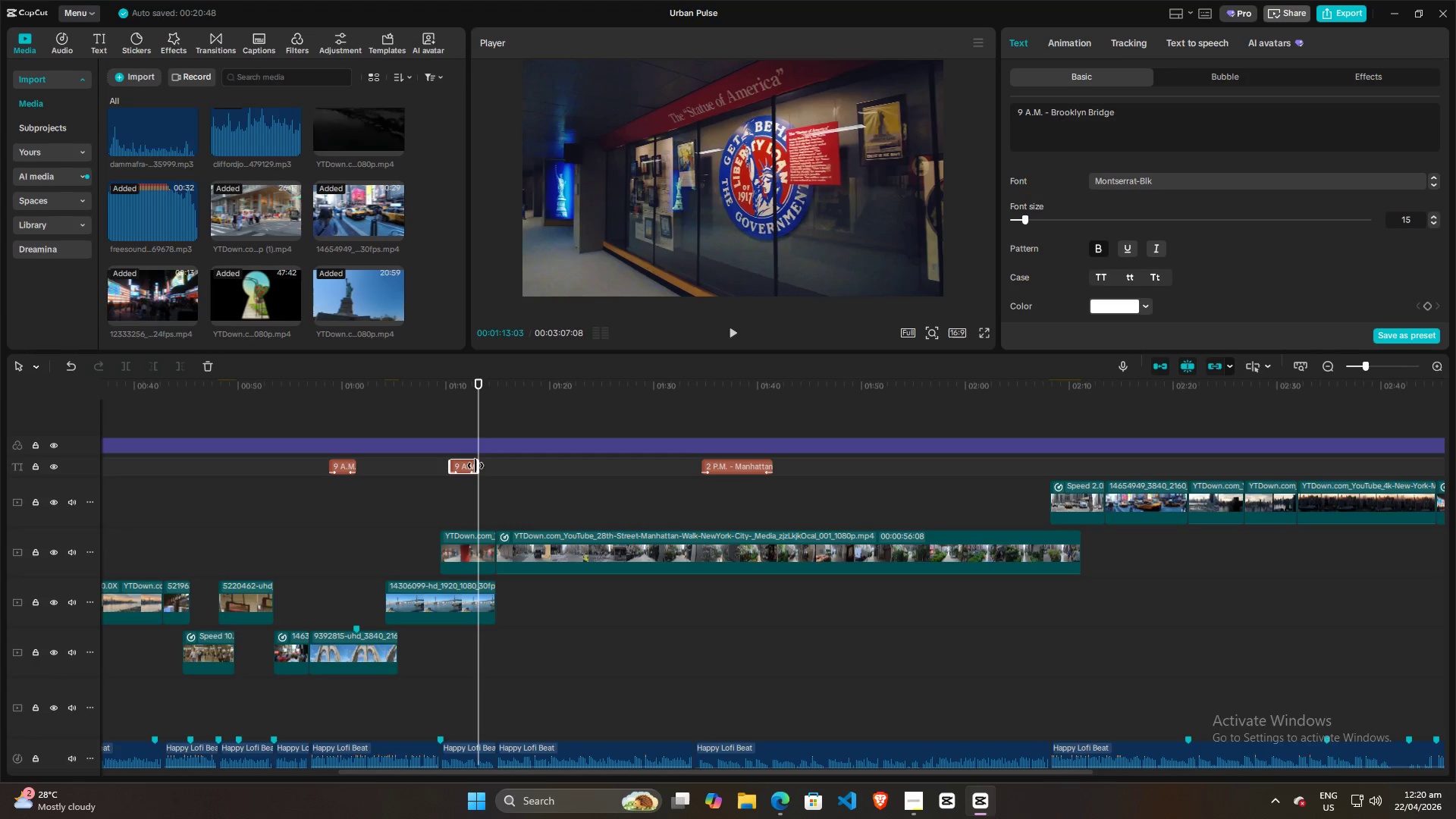 
left_click_drag(start_coordinate=[476, 466], to_coordinate=[480, 467])
 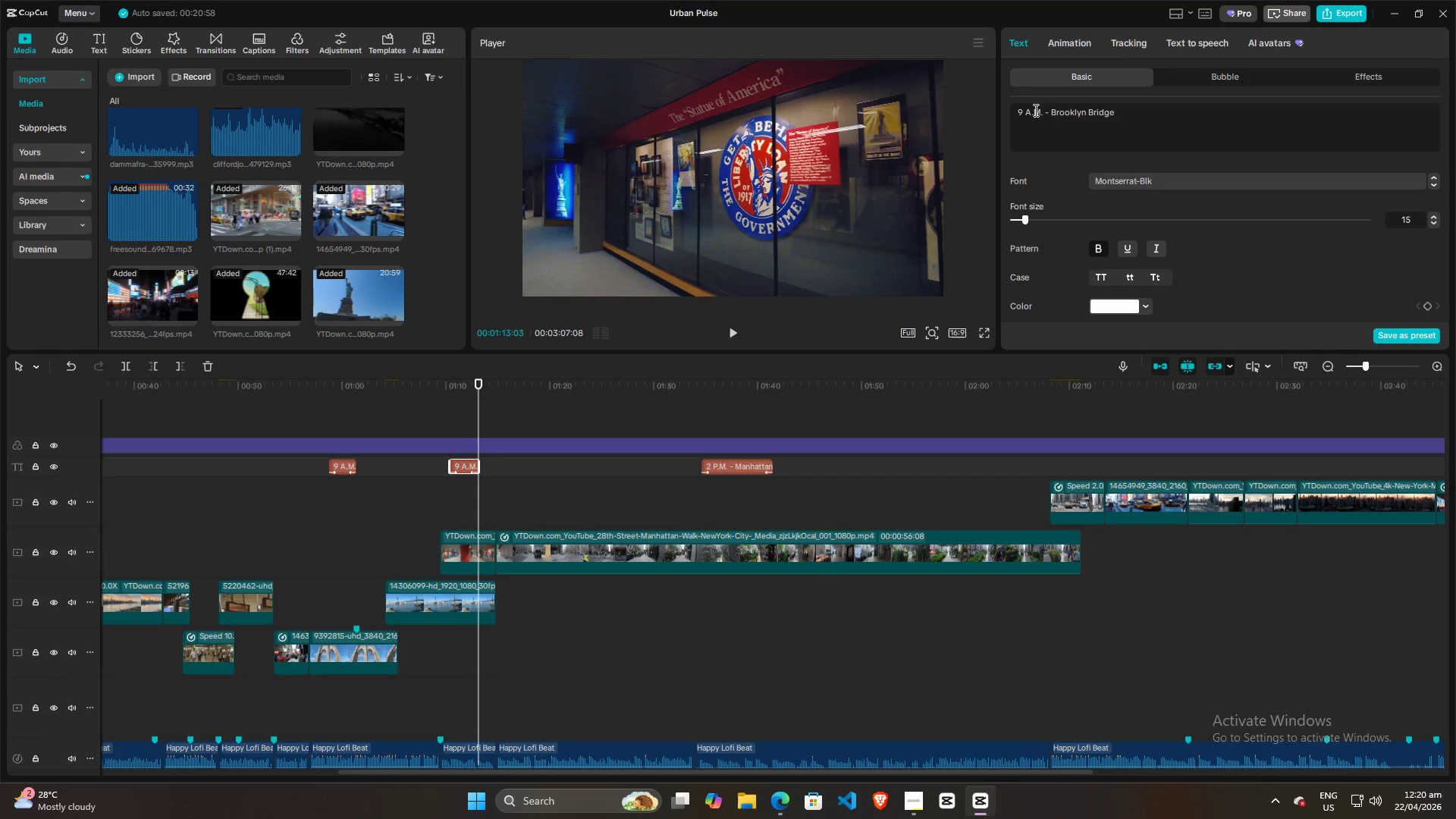 
left_click([1022, 111])
 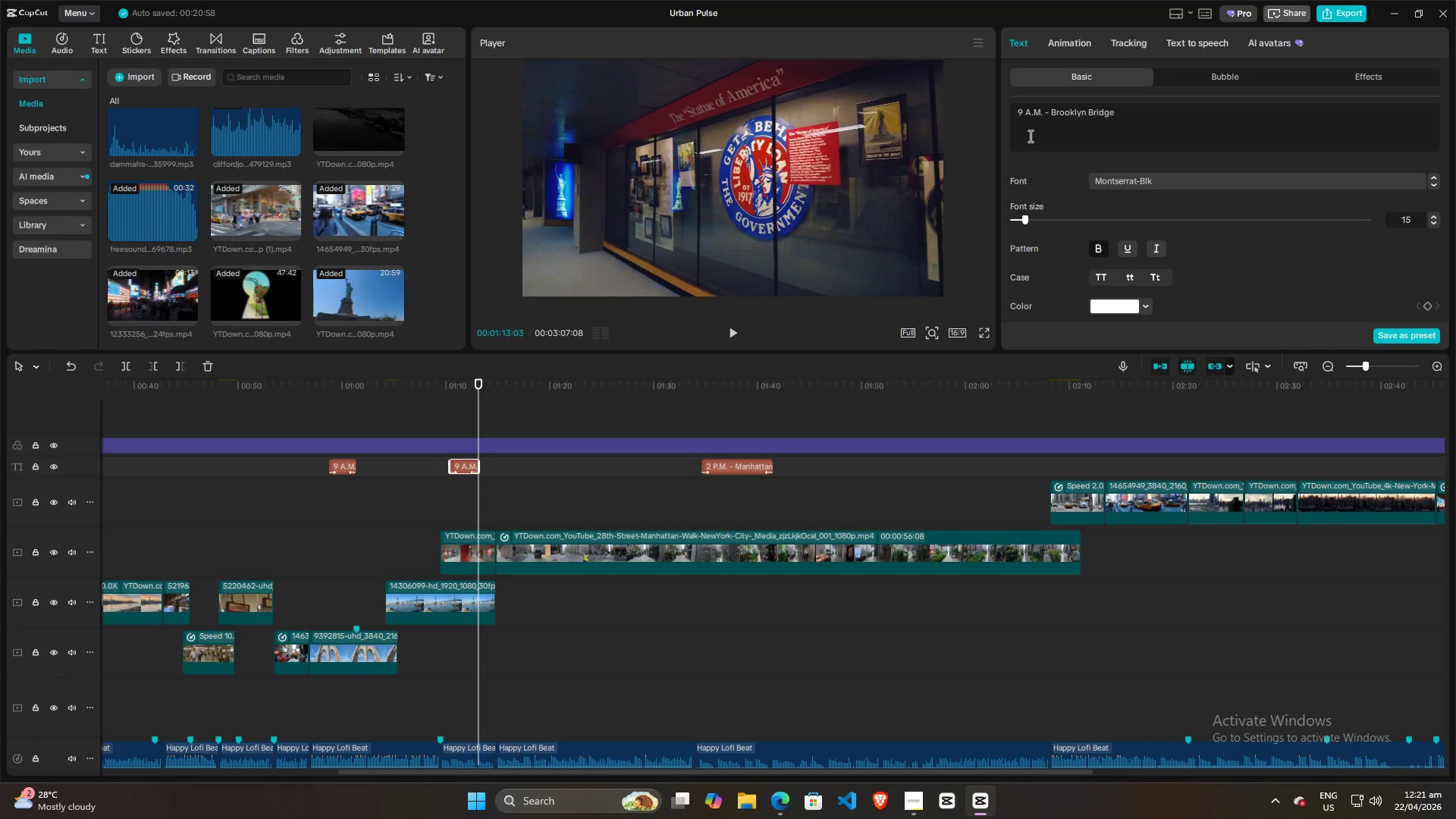 
key(Backspace)
type(11)
 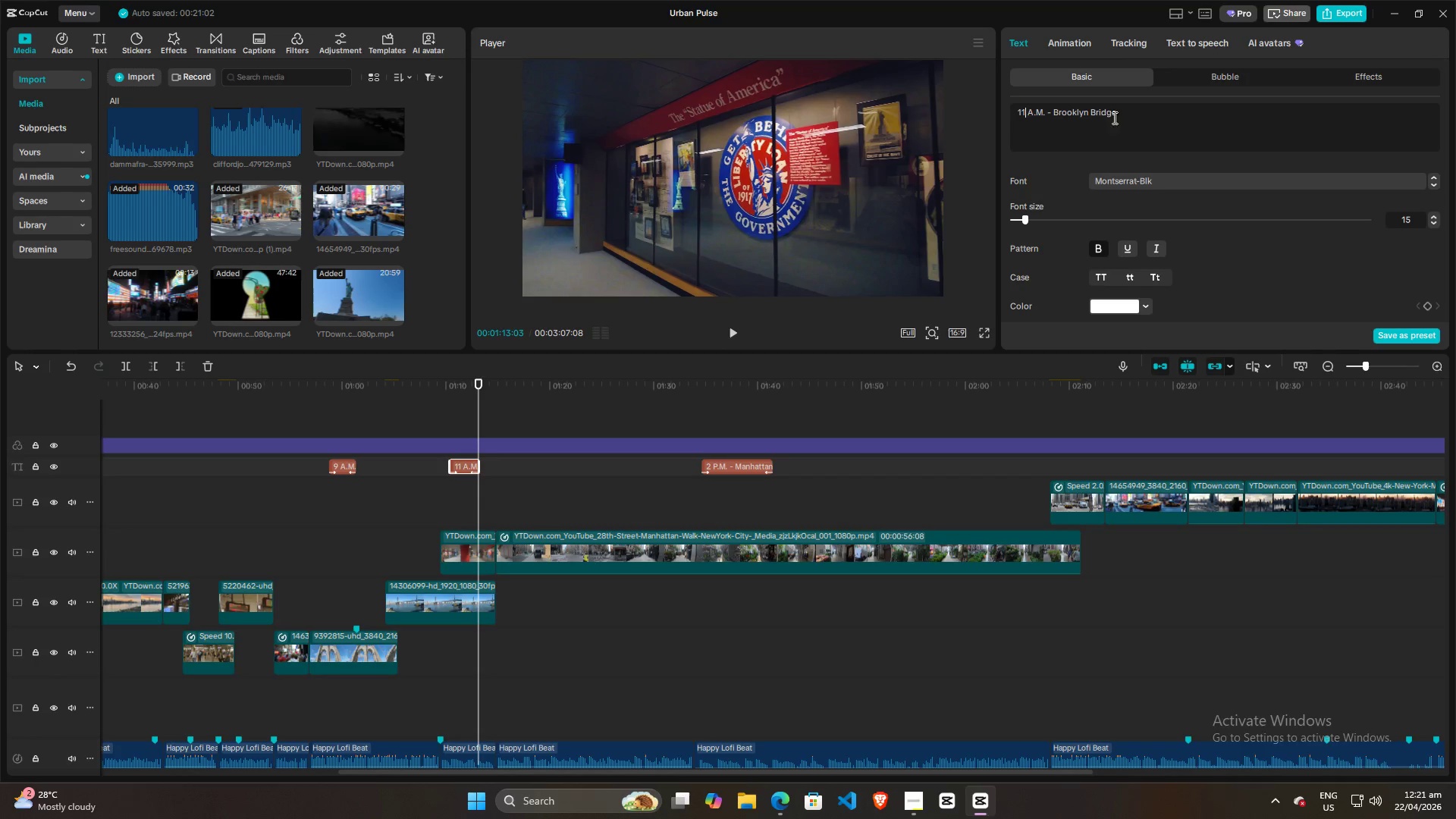 
left_click_drag(start_coordinate=[1120, 115], to_coordinate=[1053, 115])
 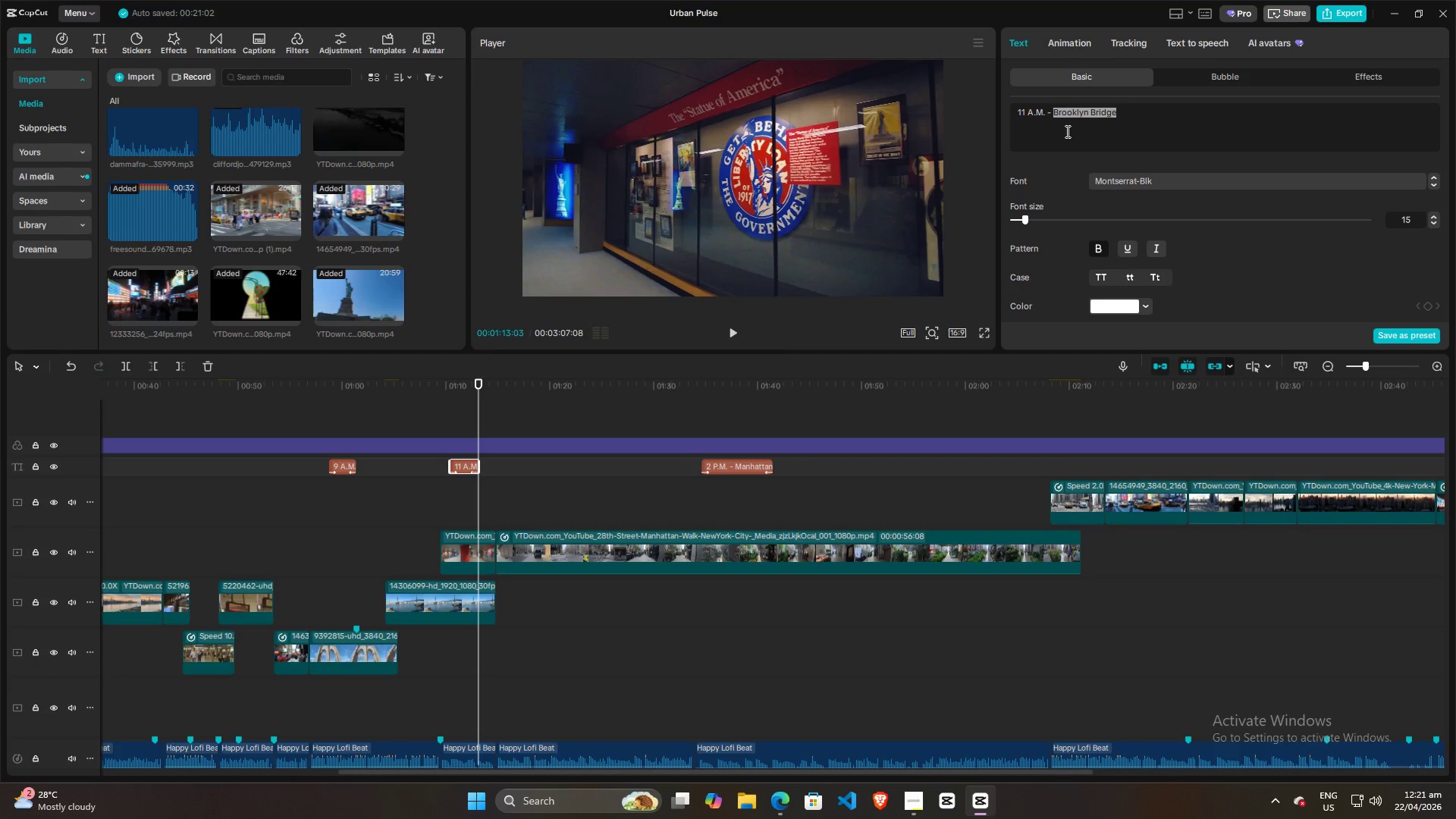 
type(Statue op)
key(Backspace)
type(f Liberyt)
key(Backspace)
key(Backspace)
type(ty Museum)
 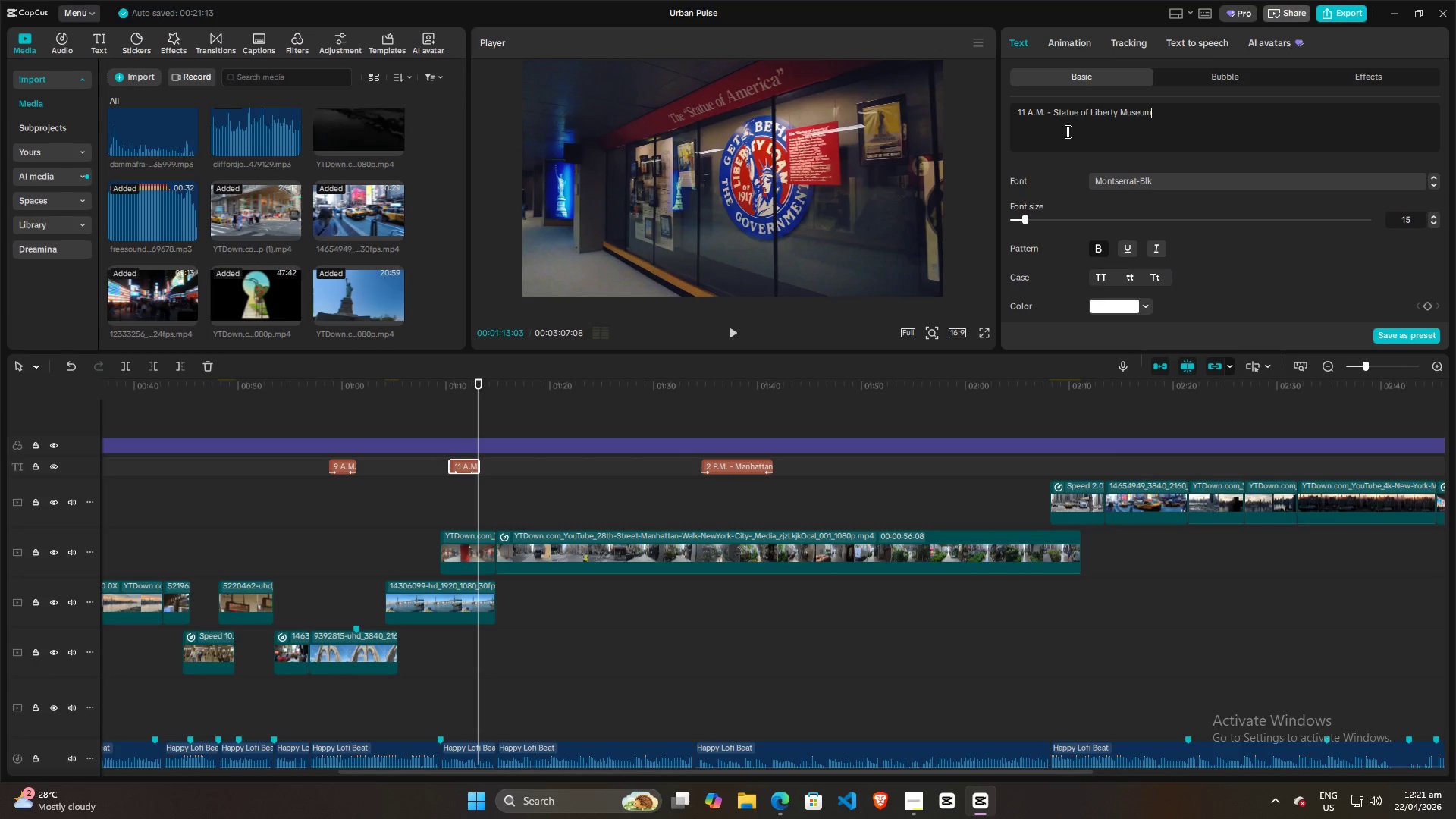 
left_click([780, 799])
 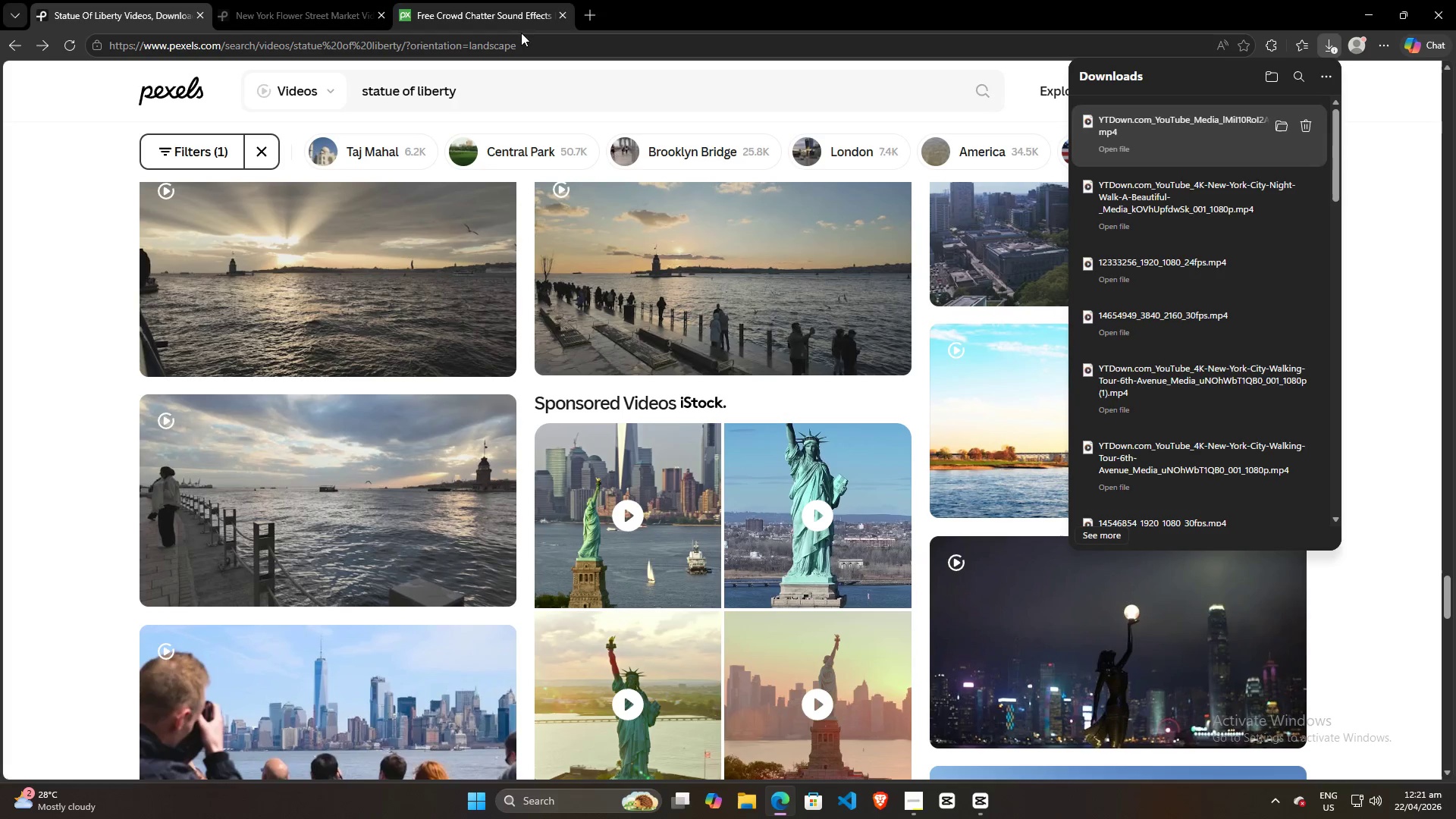 
left_click([477, 99])
 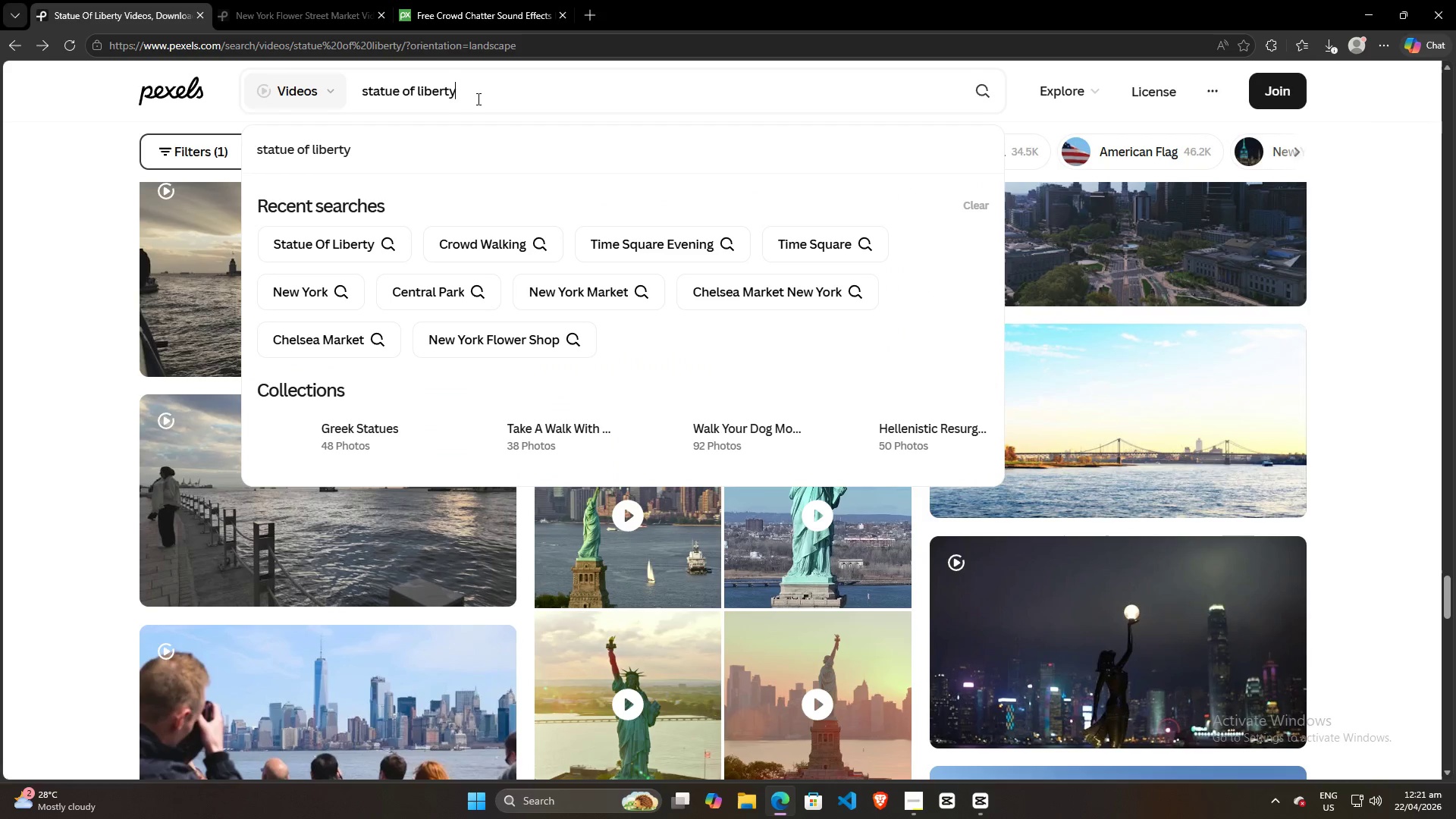 
type( museum)
 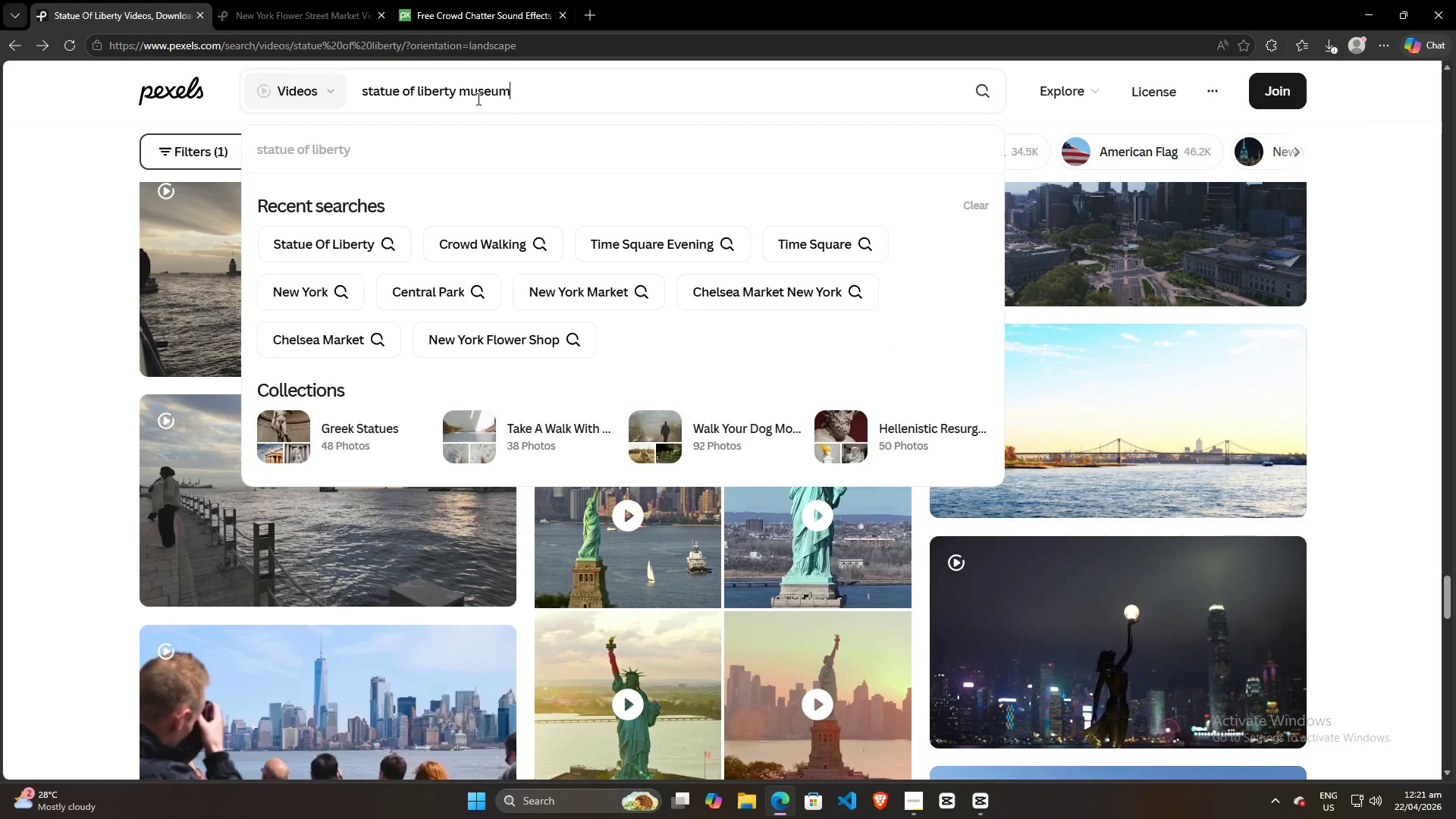 
key(Enter)
 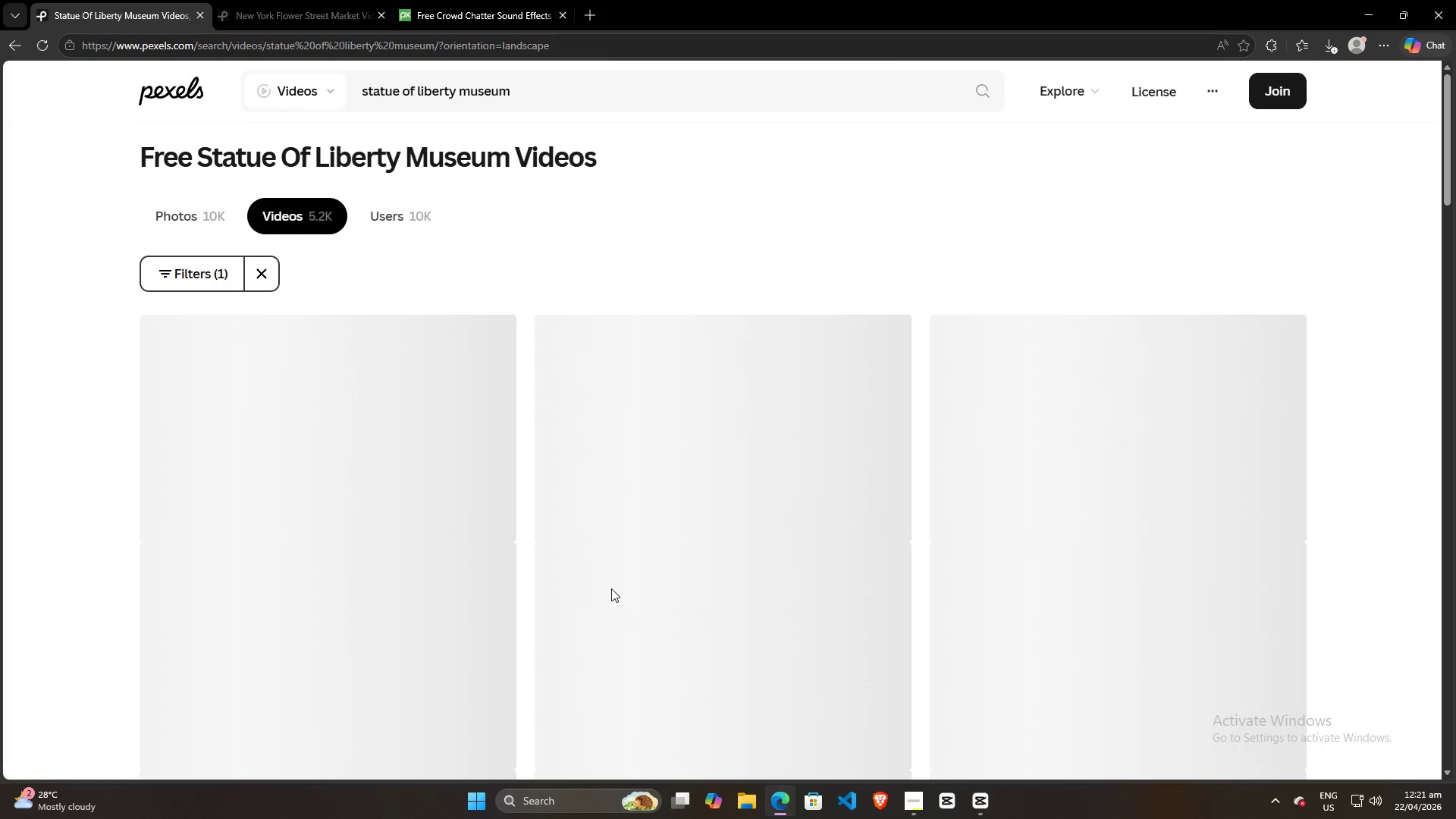 
scroll: coordinate [611, 588], scroll_direction: down, amount: 3.0
 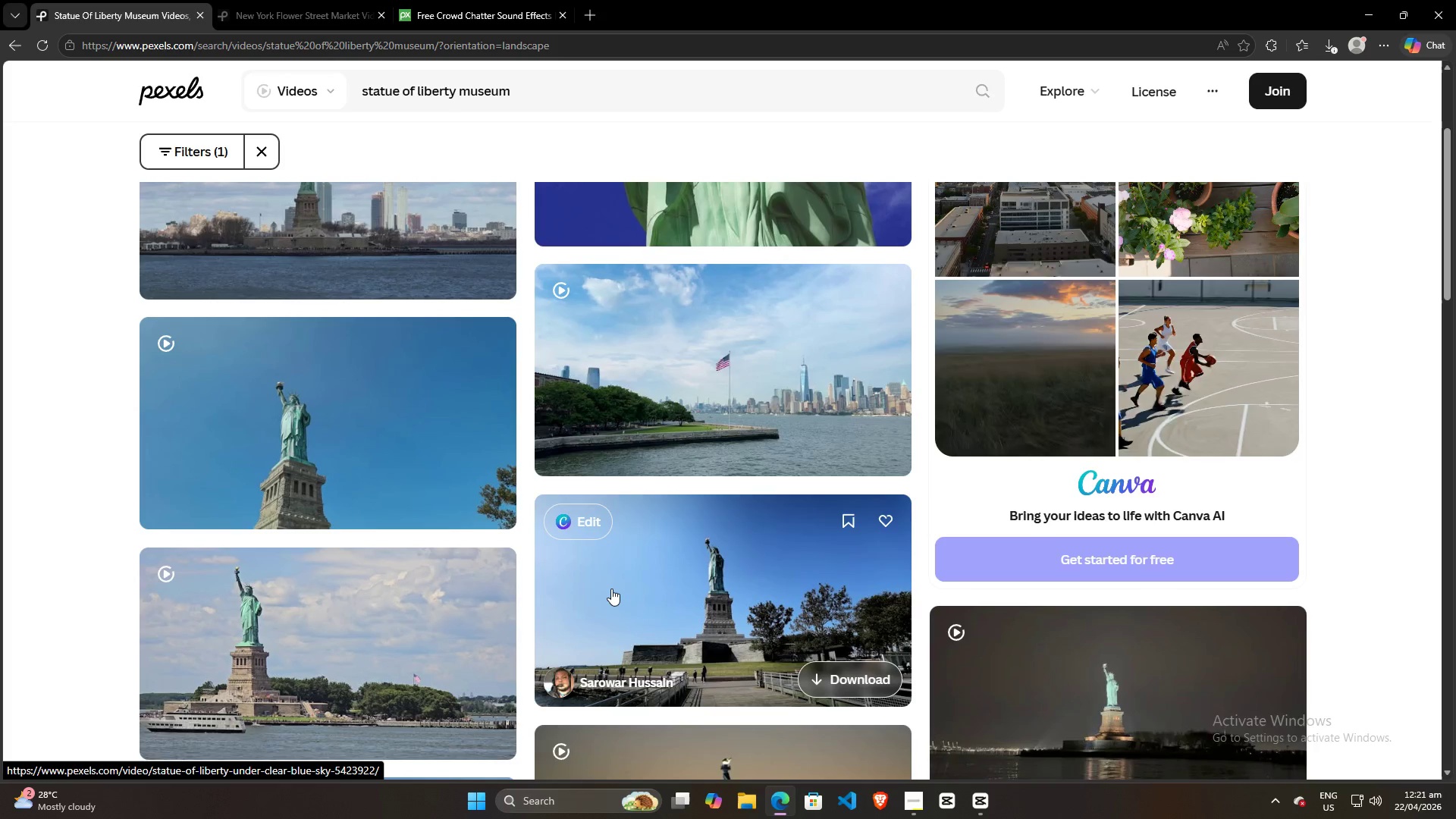 
scroll: coordinate [611, 588], scroll_direction: up, amount: 3.0
 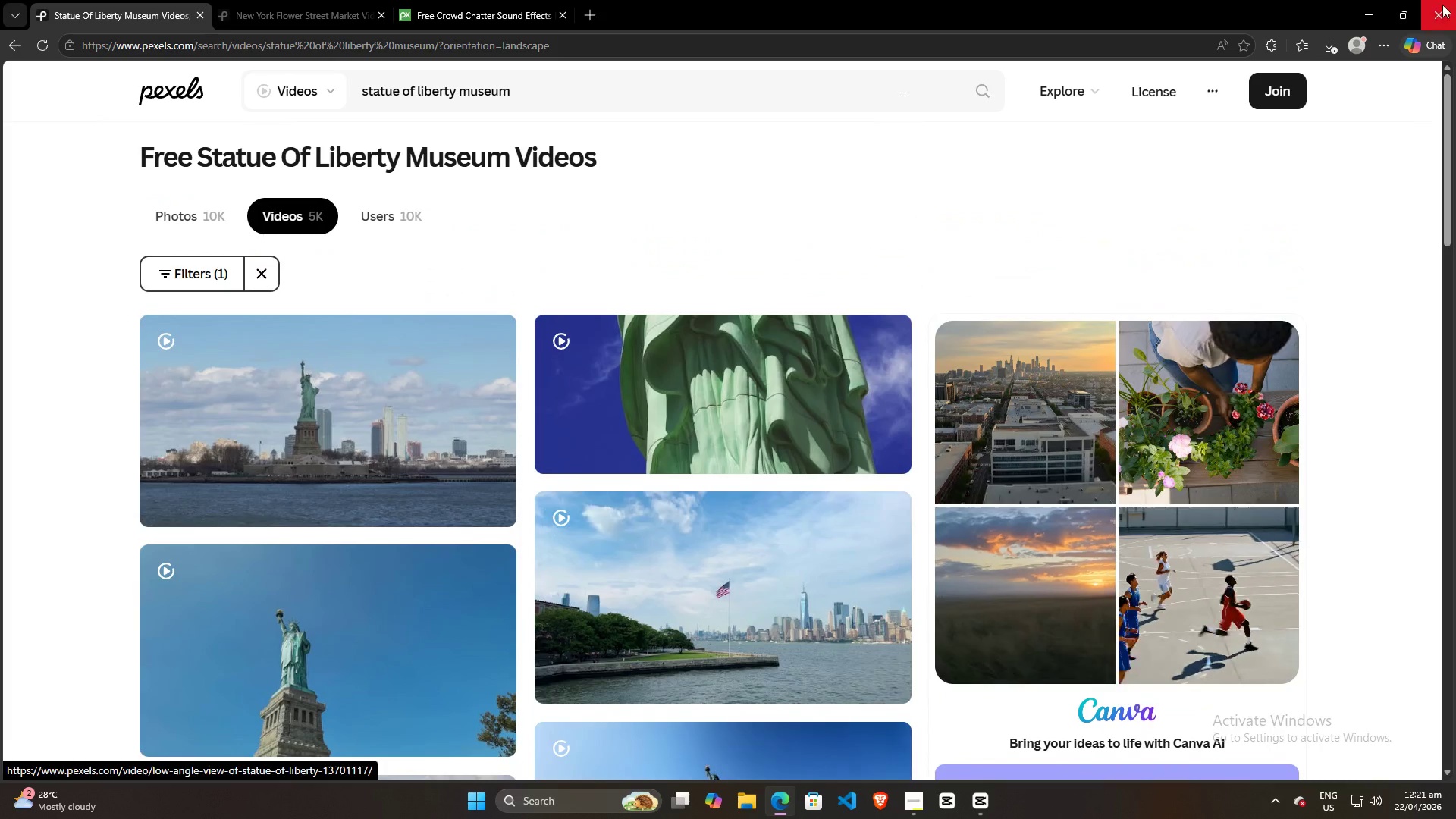 
mouse_move([1376, 40])
 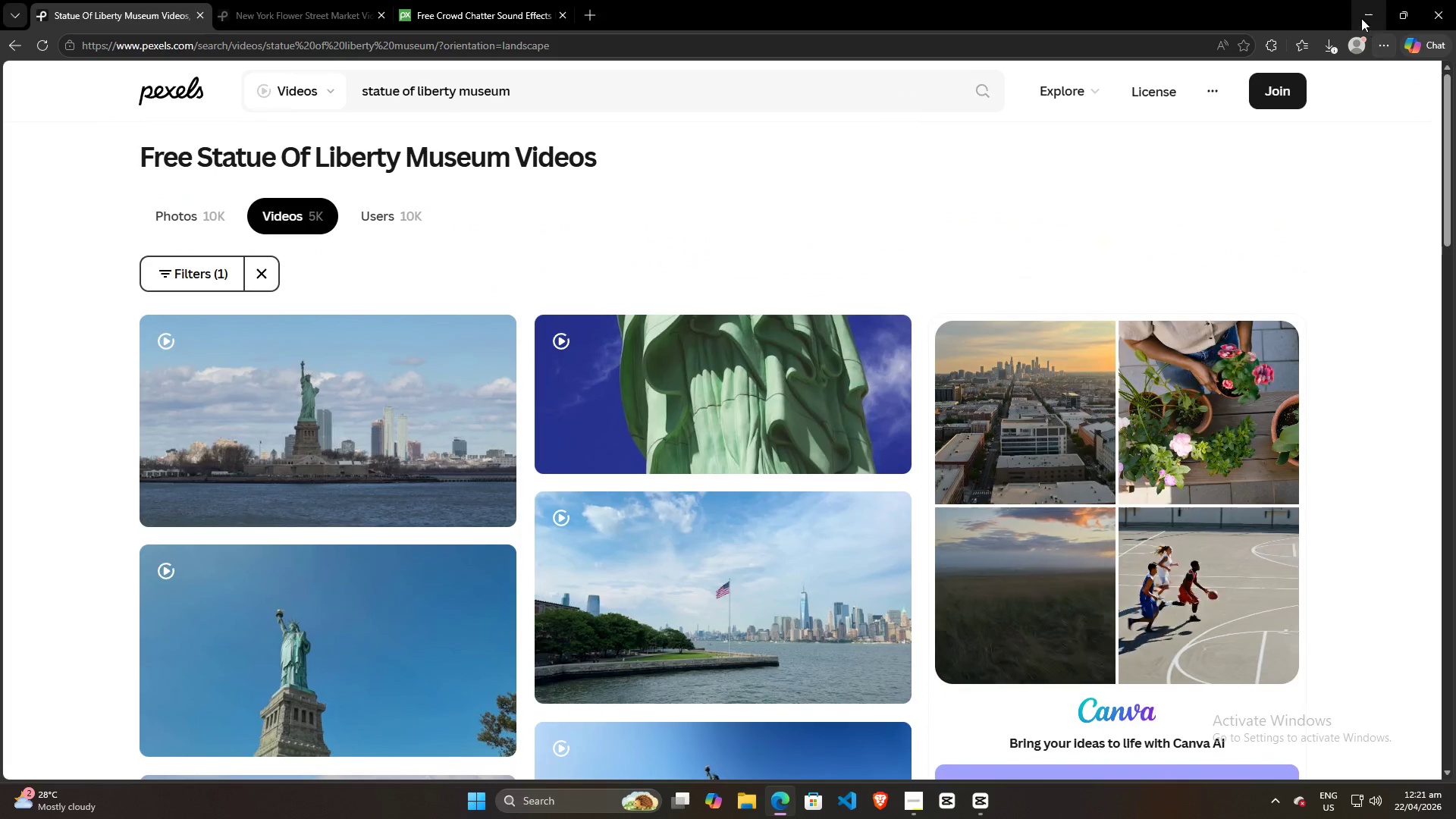 
left_click([1361, 18])
 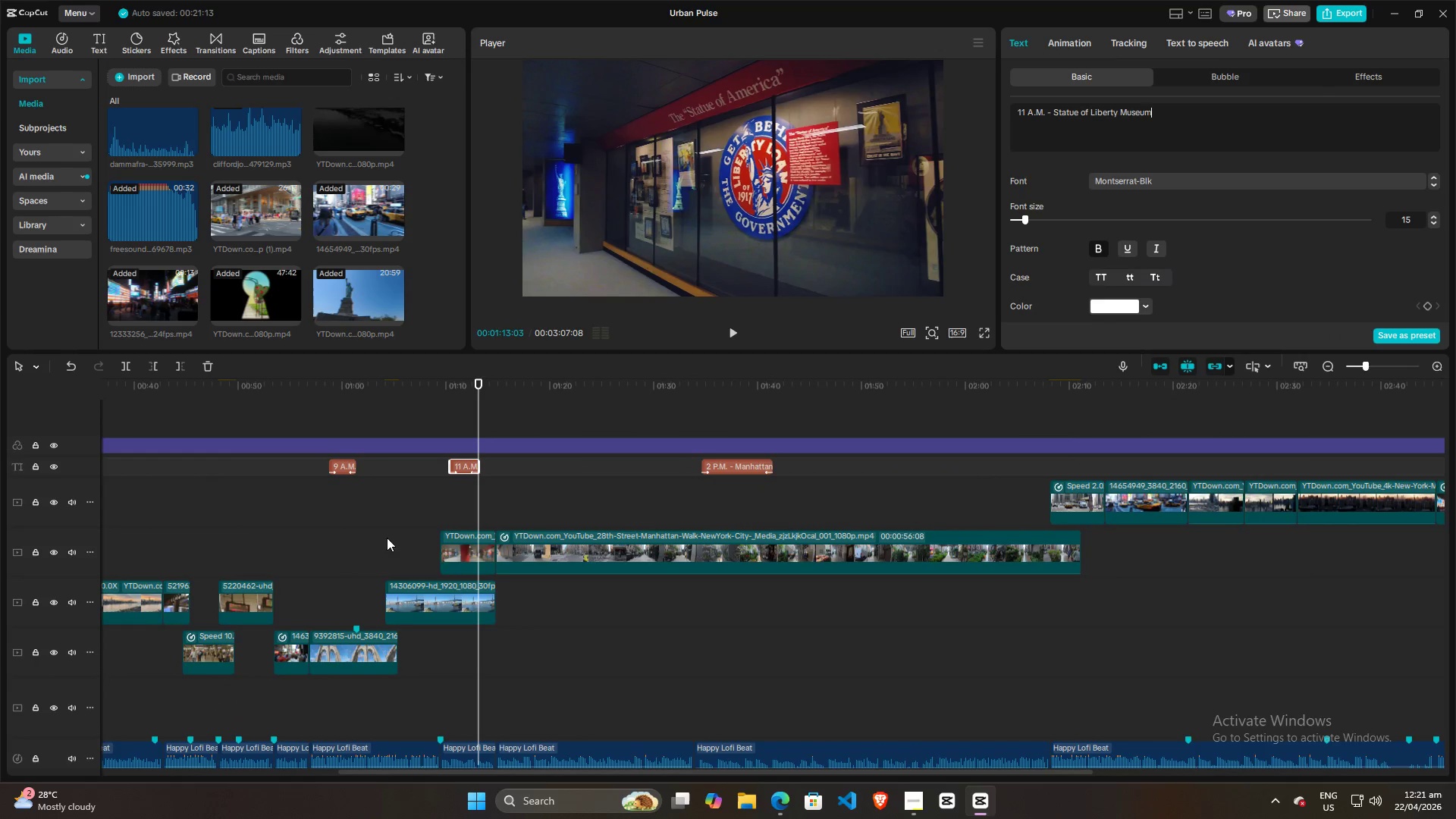 
left_click([439, 508])
 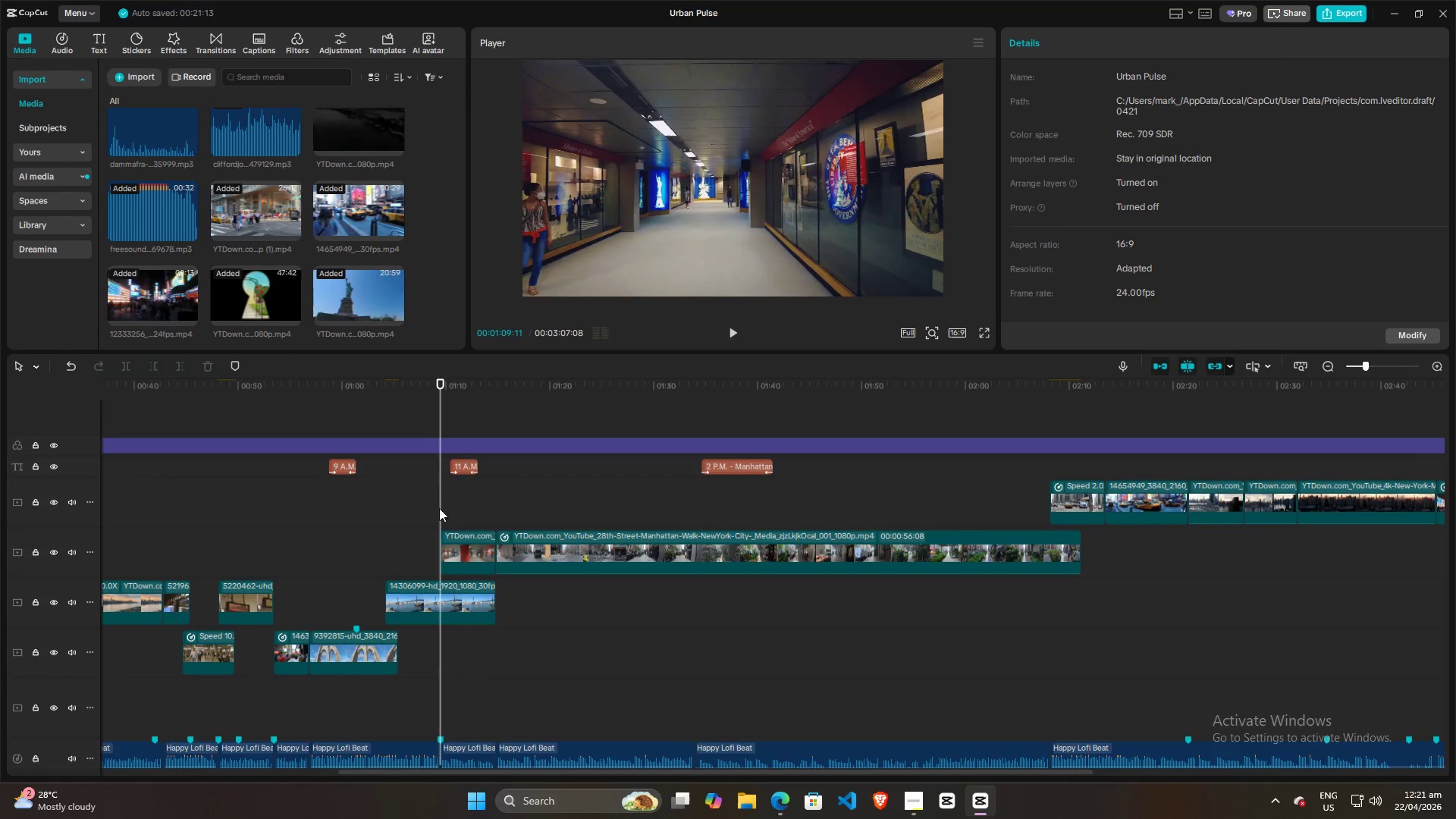 
key(Space)
 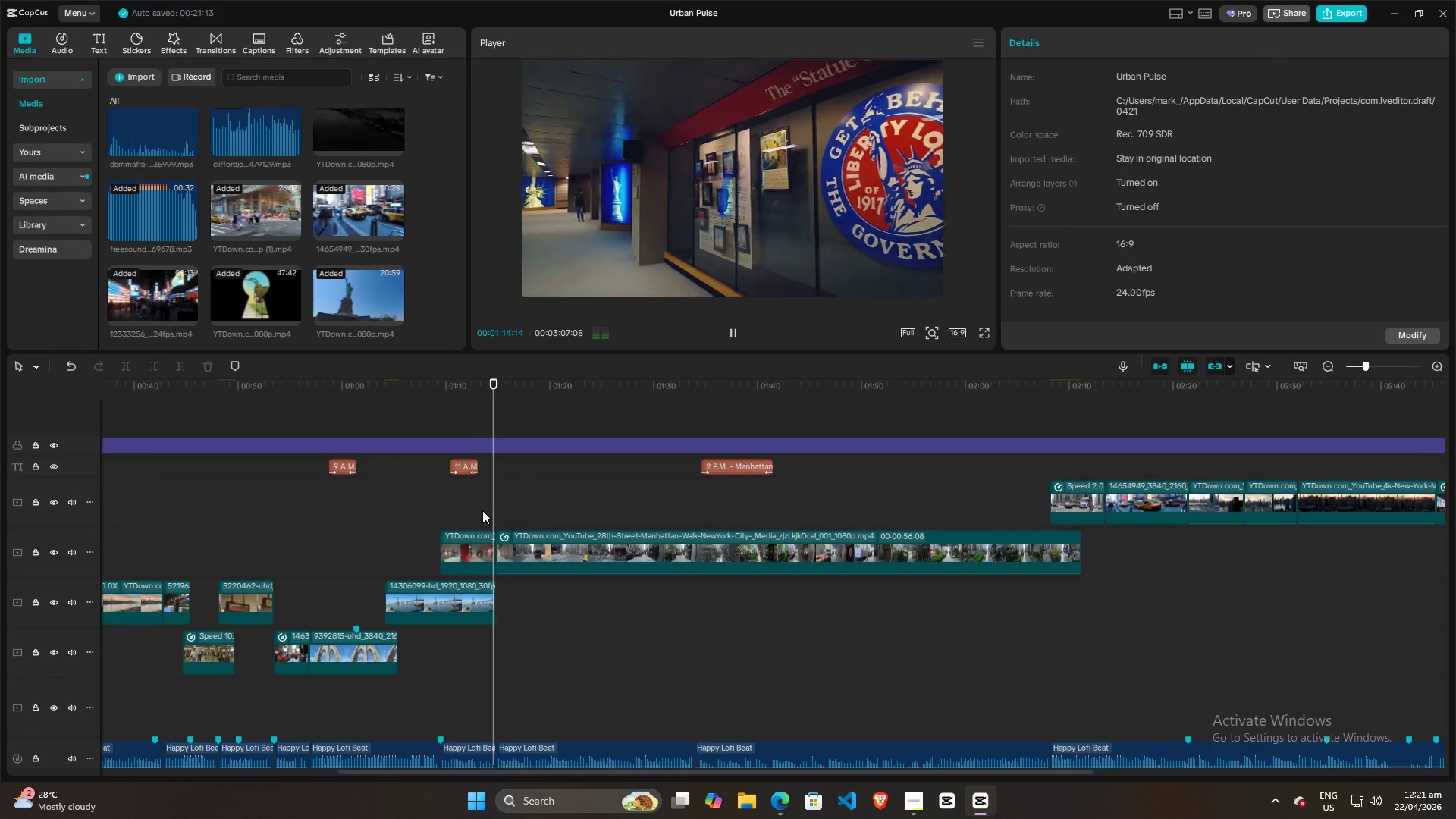 
wait(6.88)
 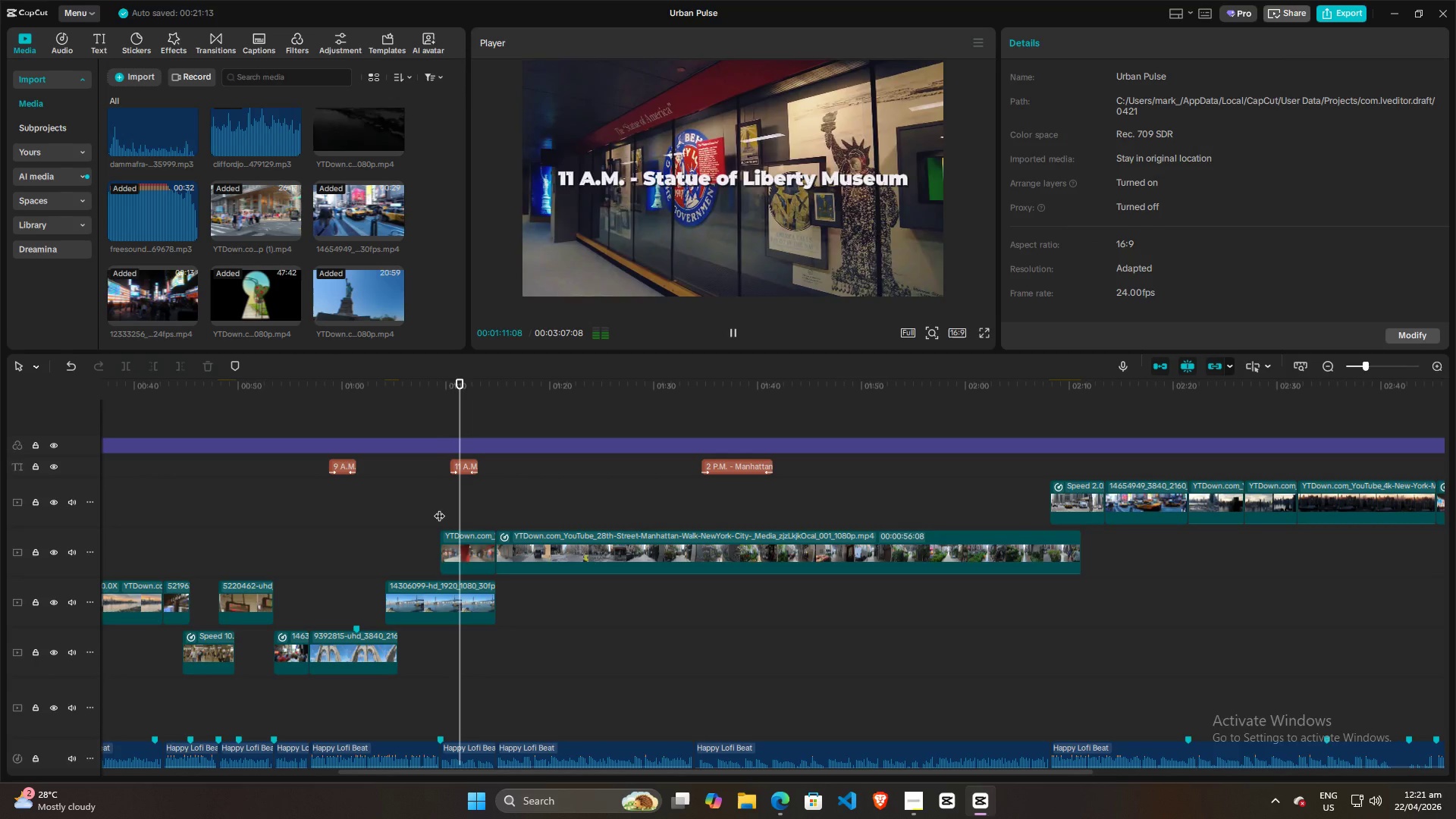 
key(Space)
 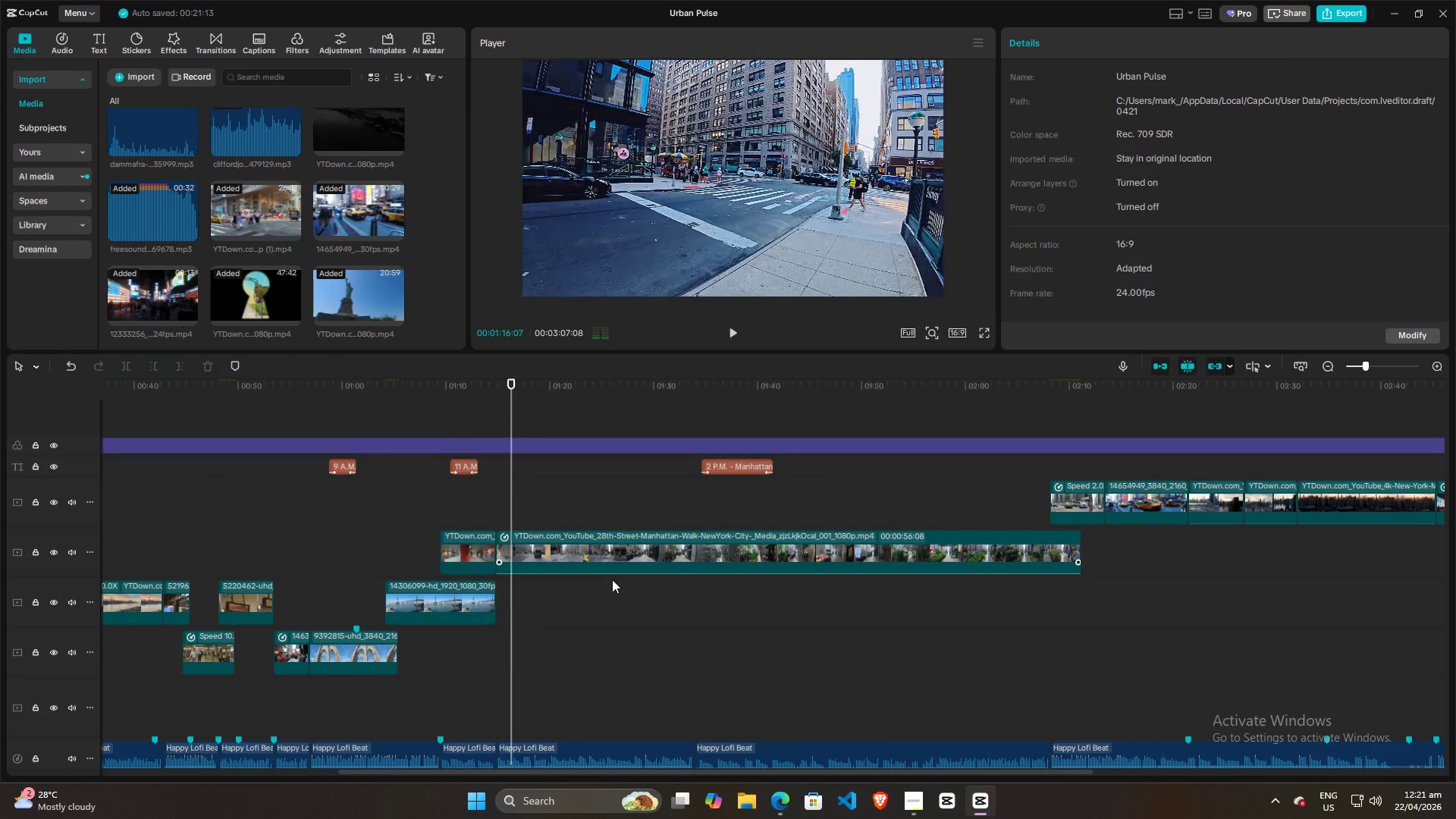 
scroll: coordinate [619, 610], scroll_direction: down, amount: 4.0
 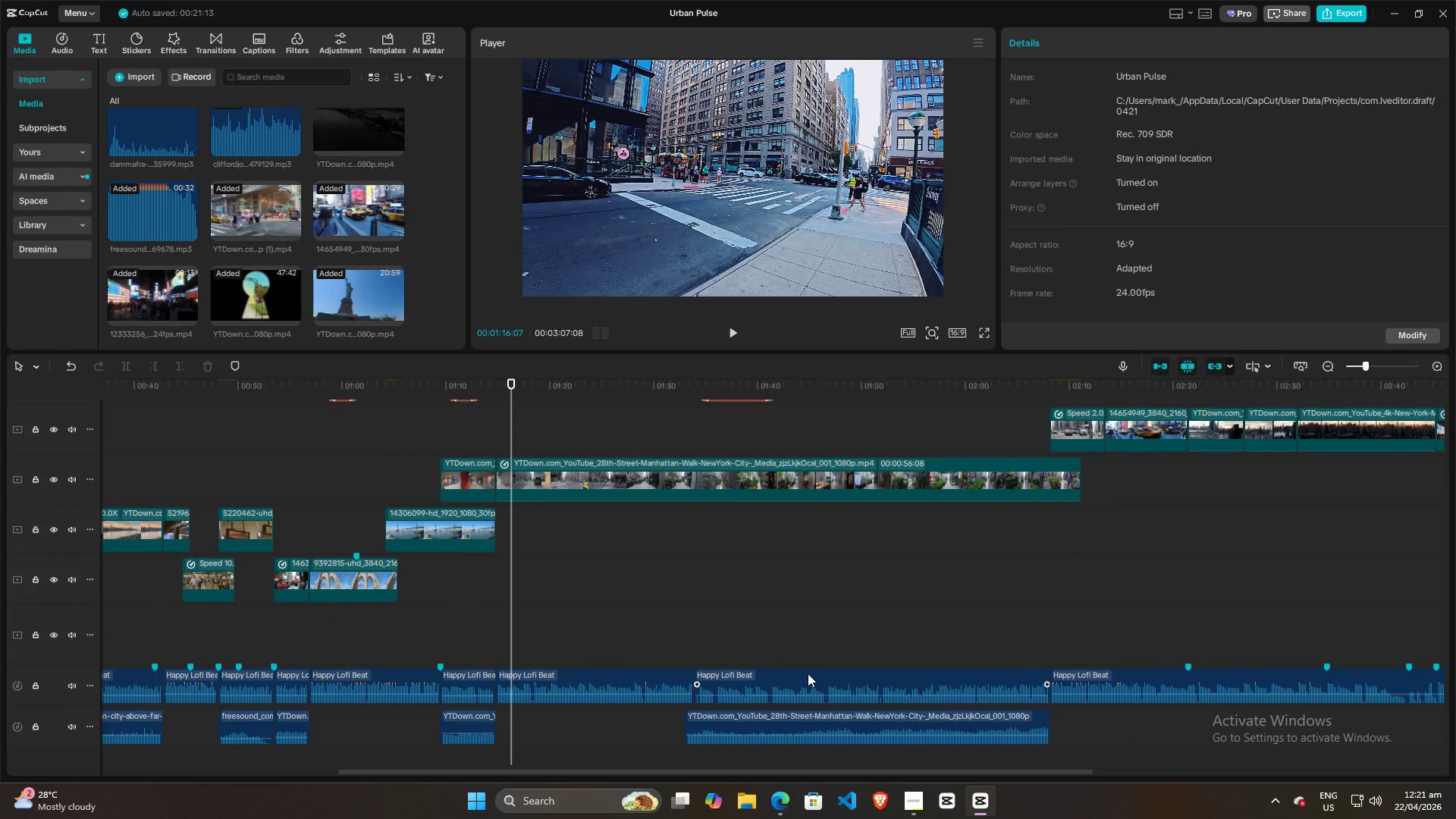 
left_click([808, 673])
 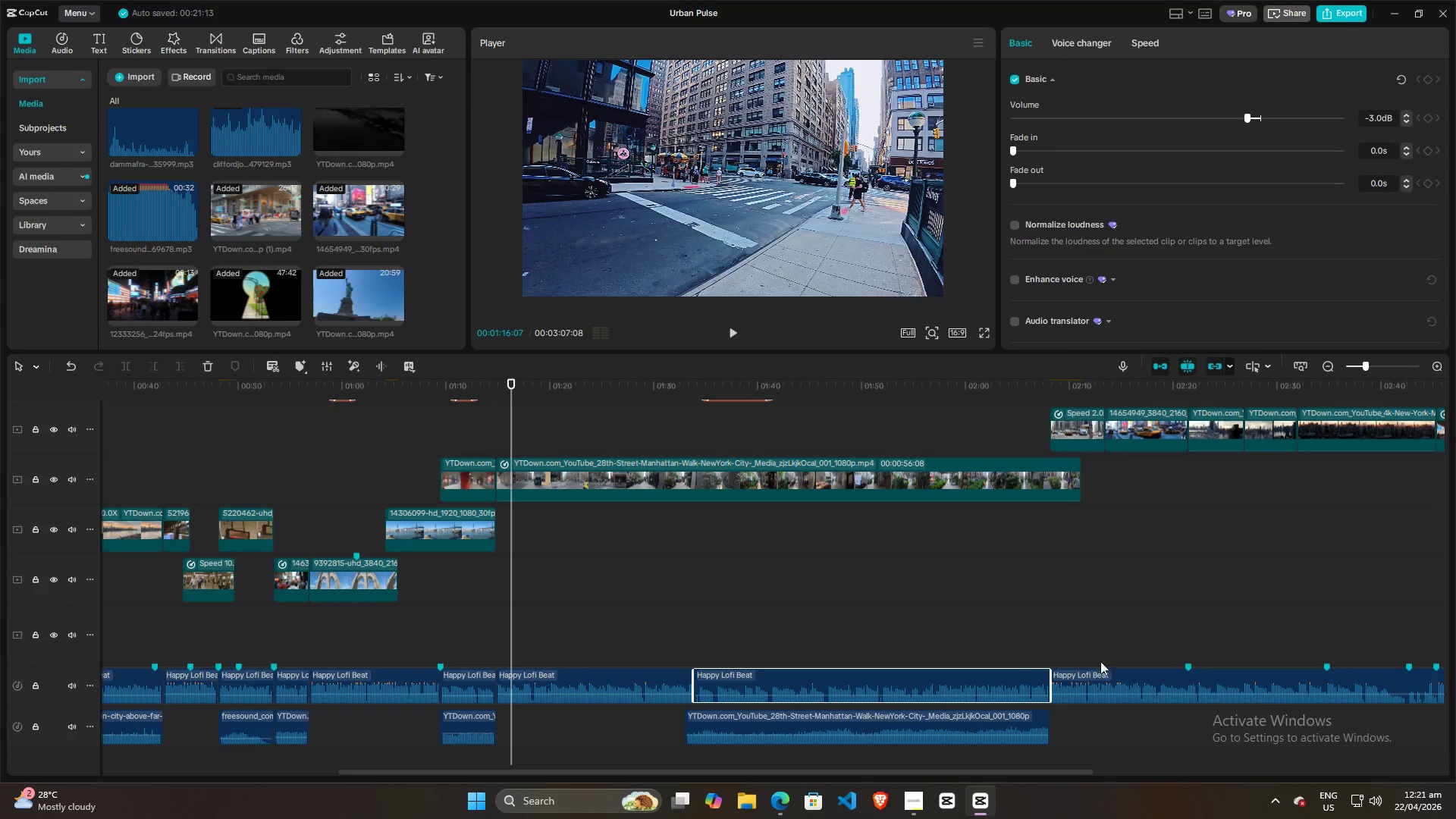 
left_click([747, 607])
 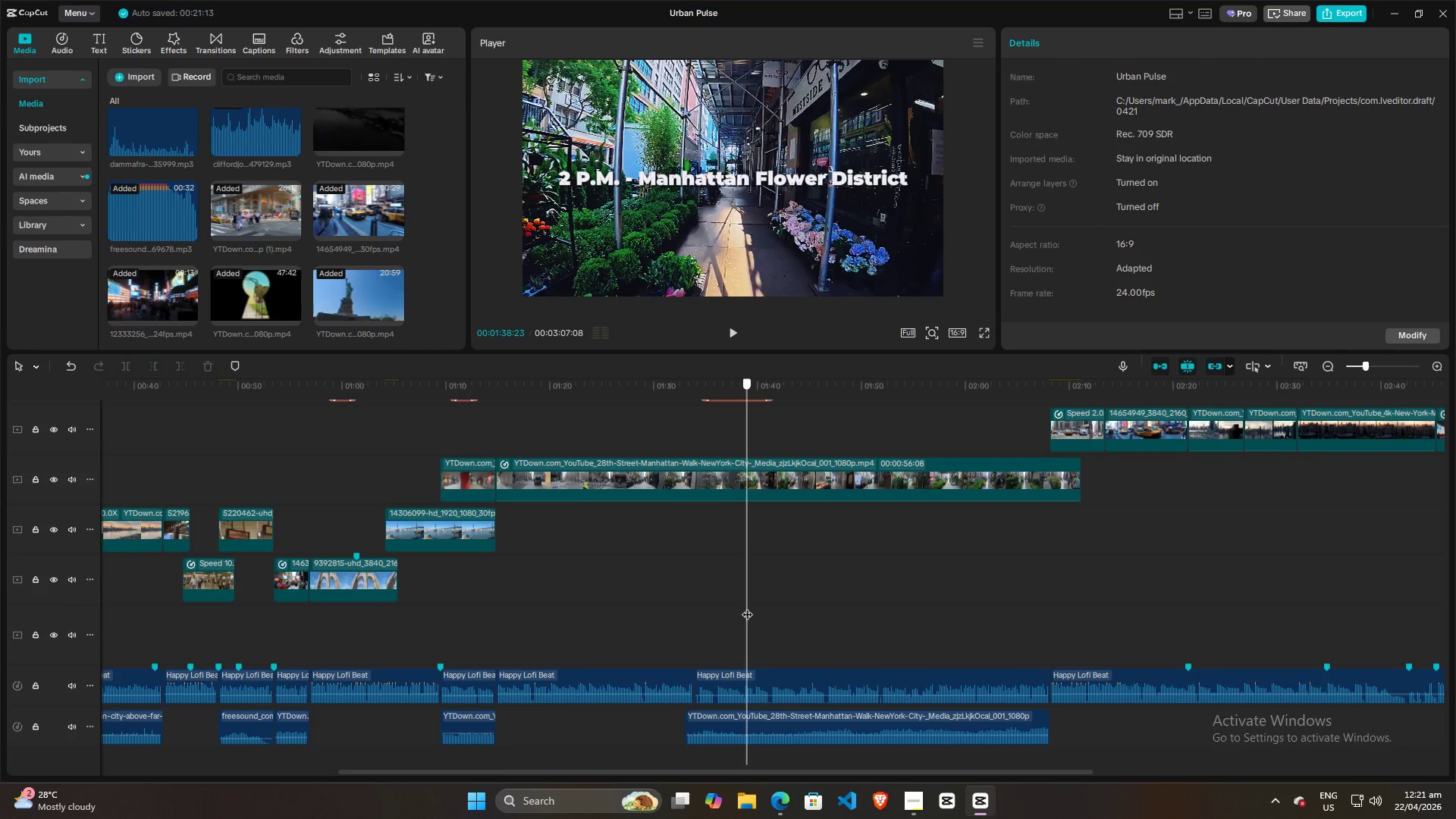 
left_click_drag(start_coordinate=[747, 607], to_coordinate=[674, 610])
 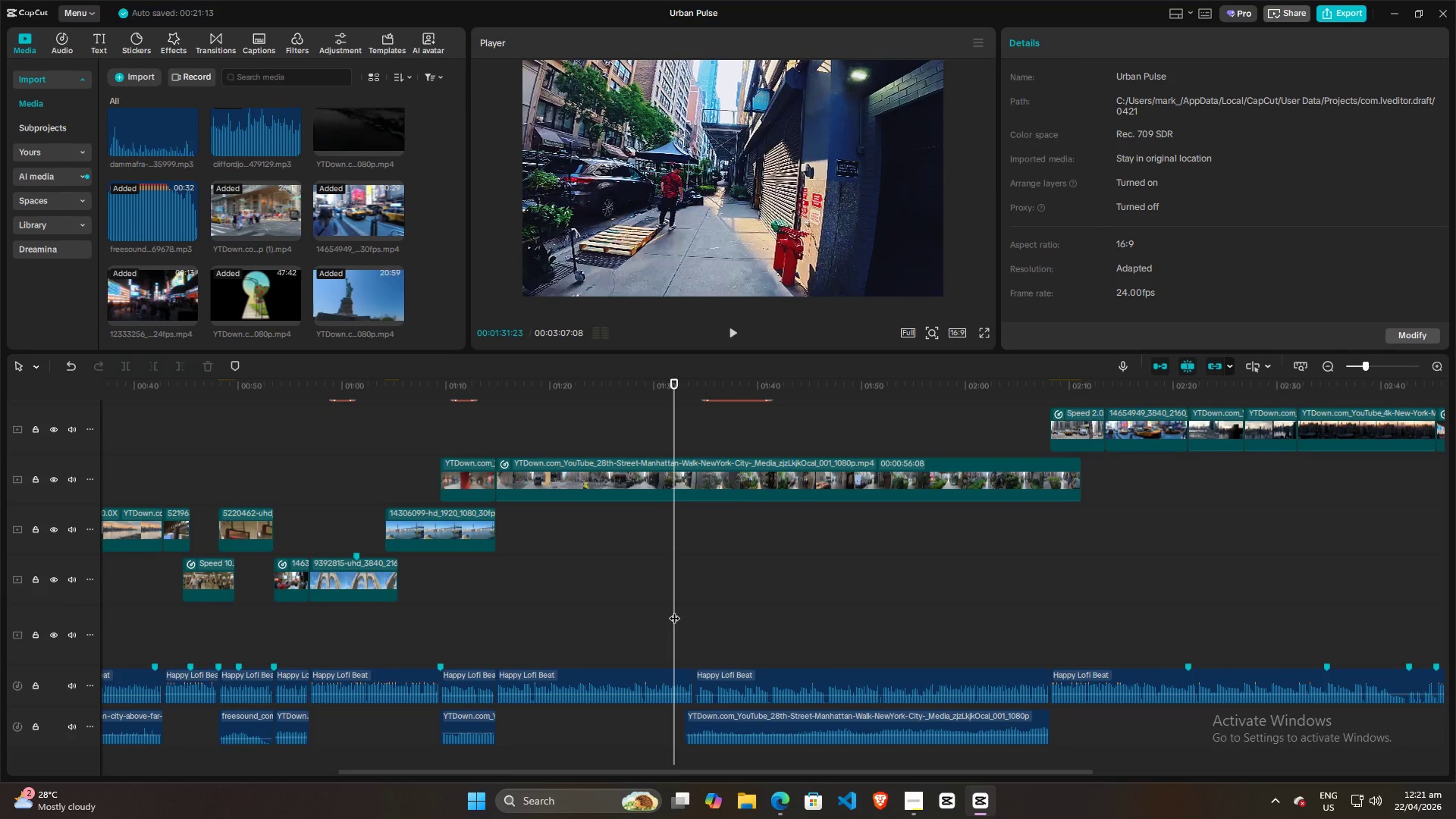 
key(Space)
 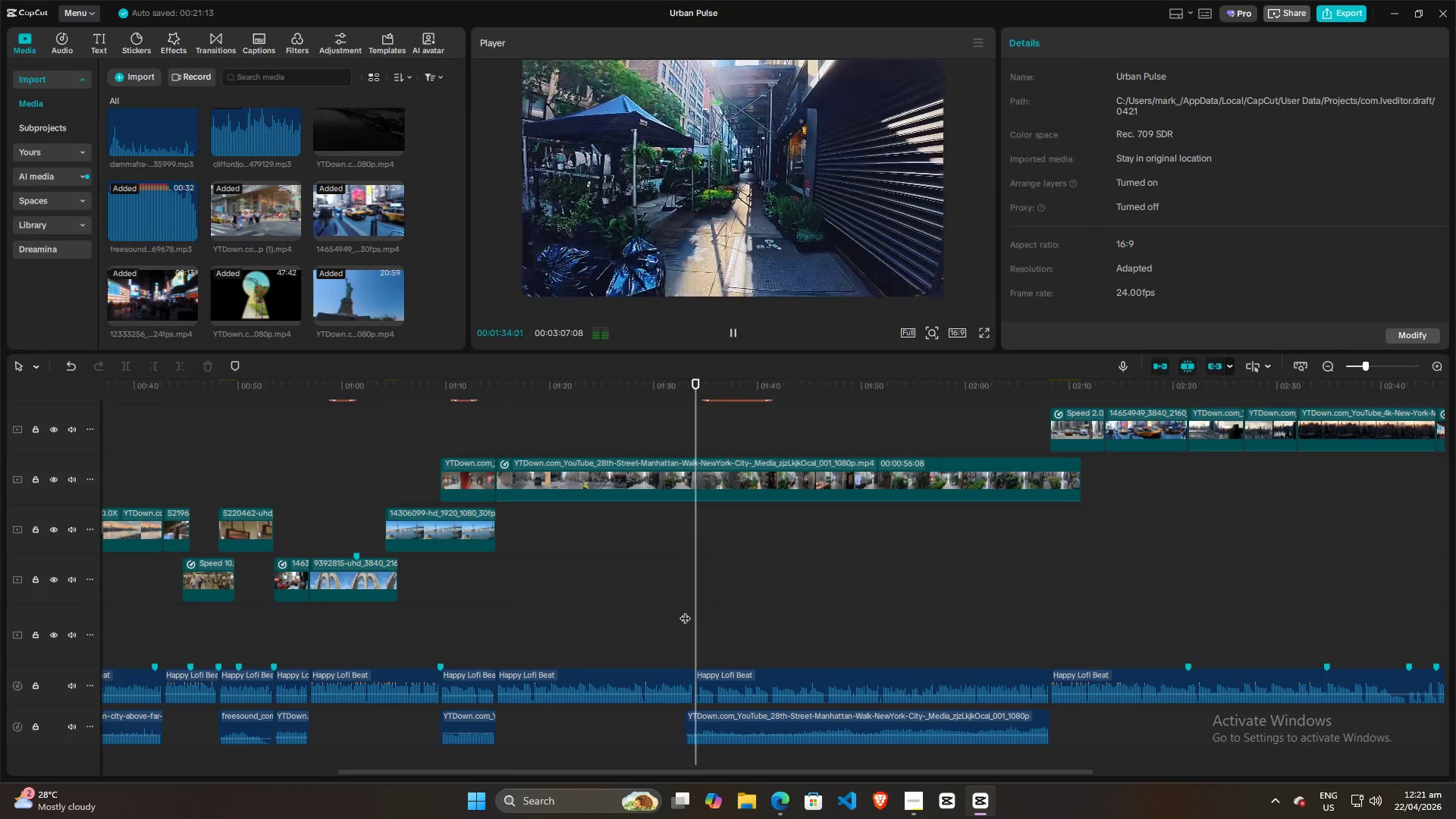 
key(Space)
 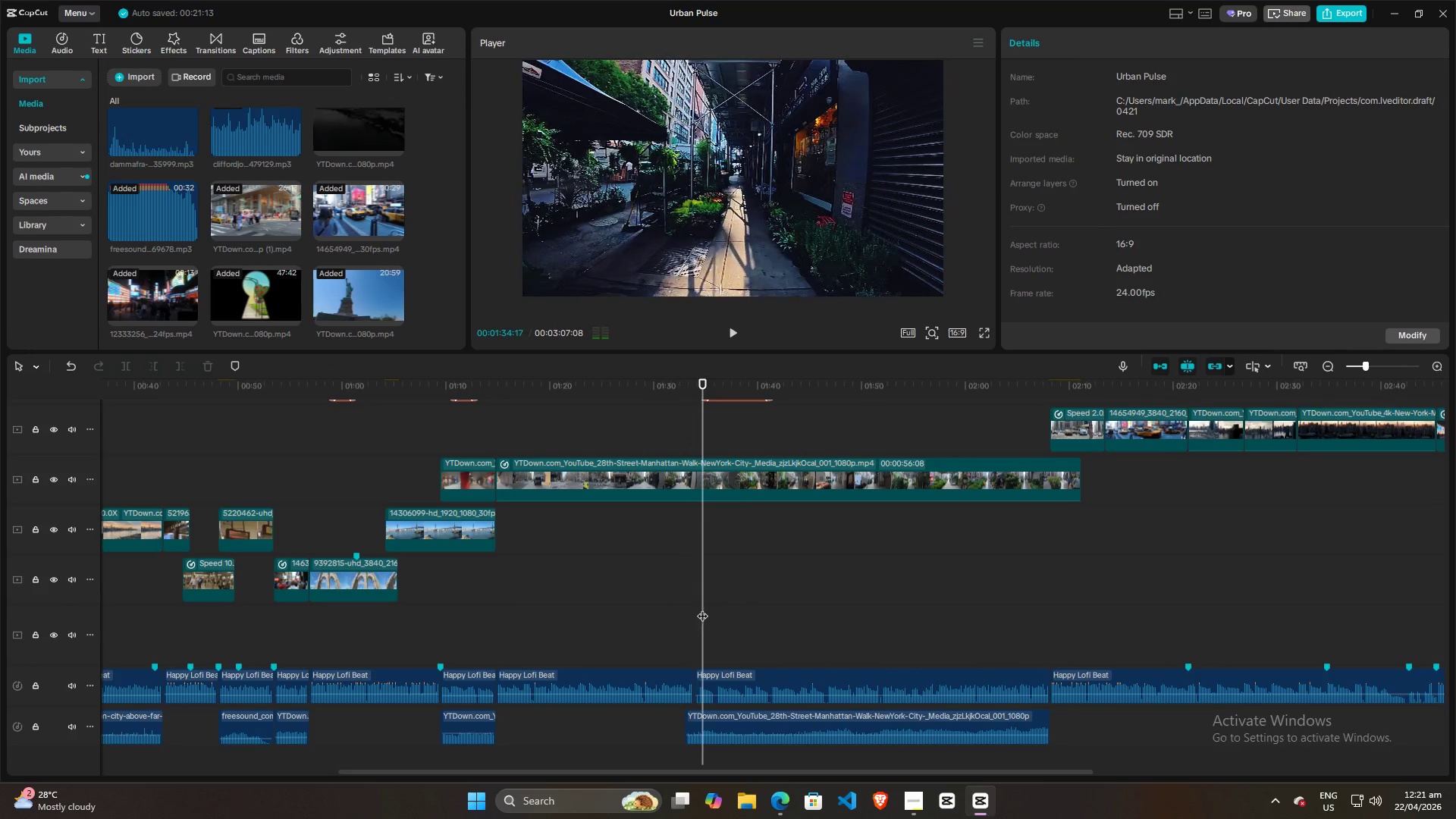 
left_click_drag(start_coordinate=[702, 608], to_coordinate=[697, 610])
 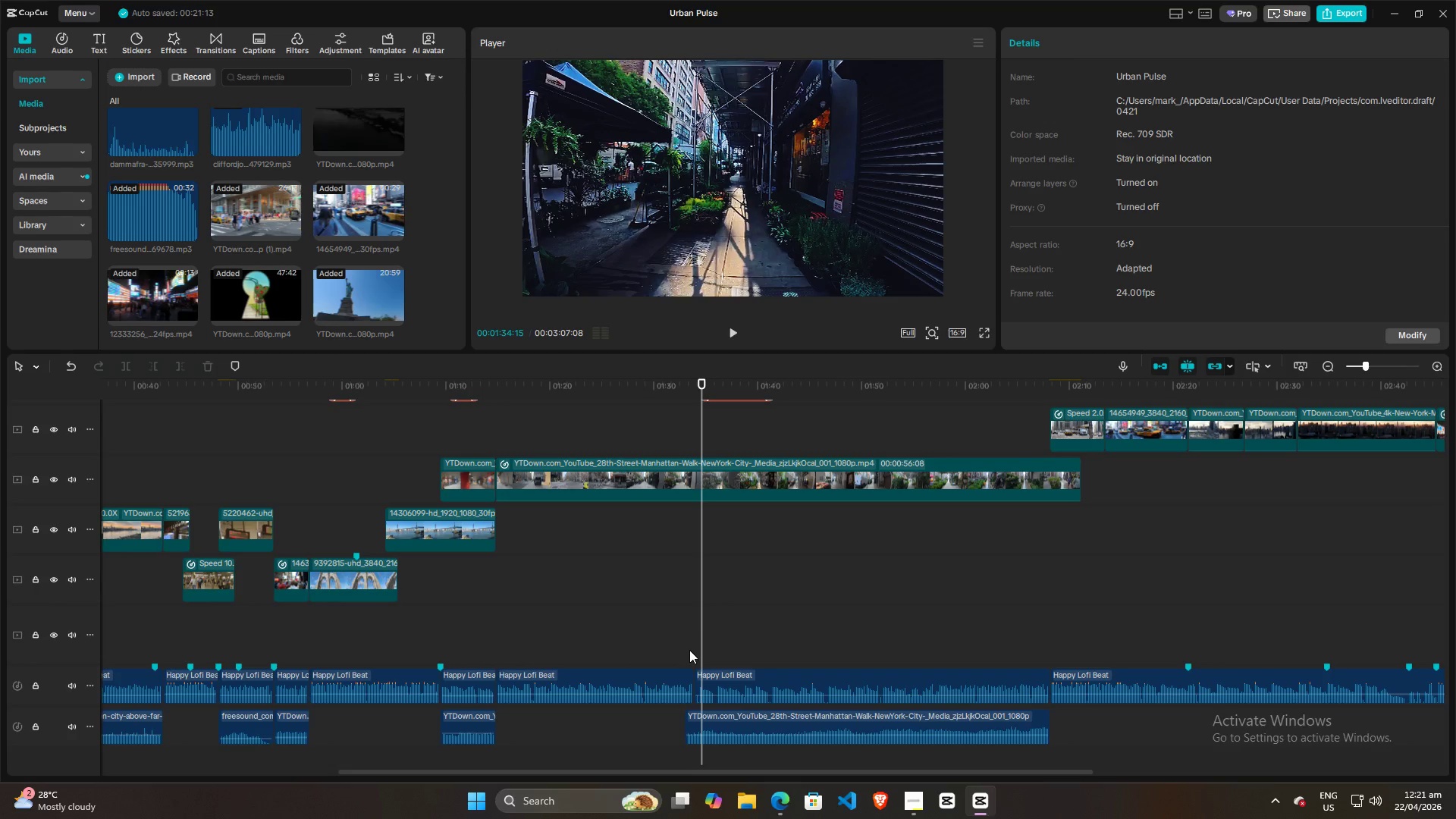 
wait(6.86)
 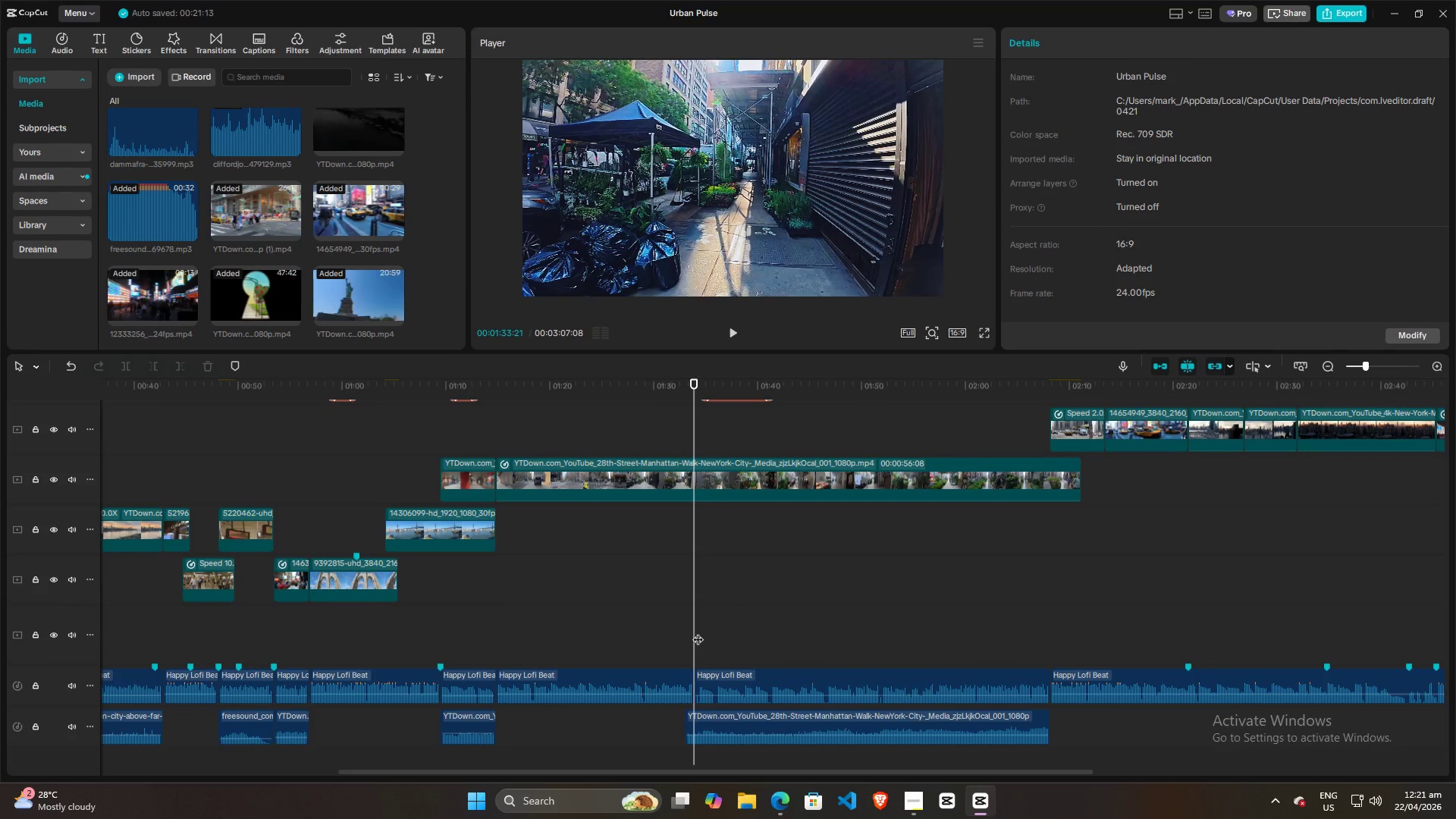 
left_click([751, 684])
 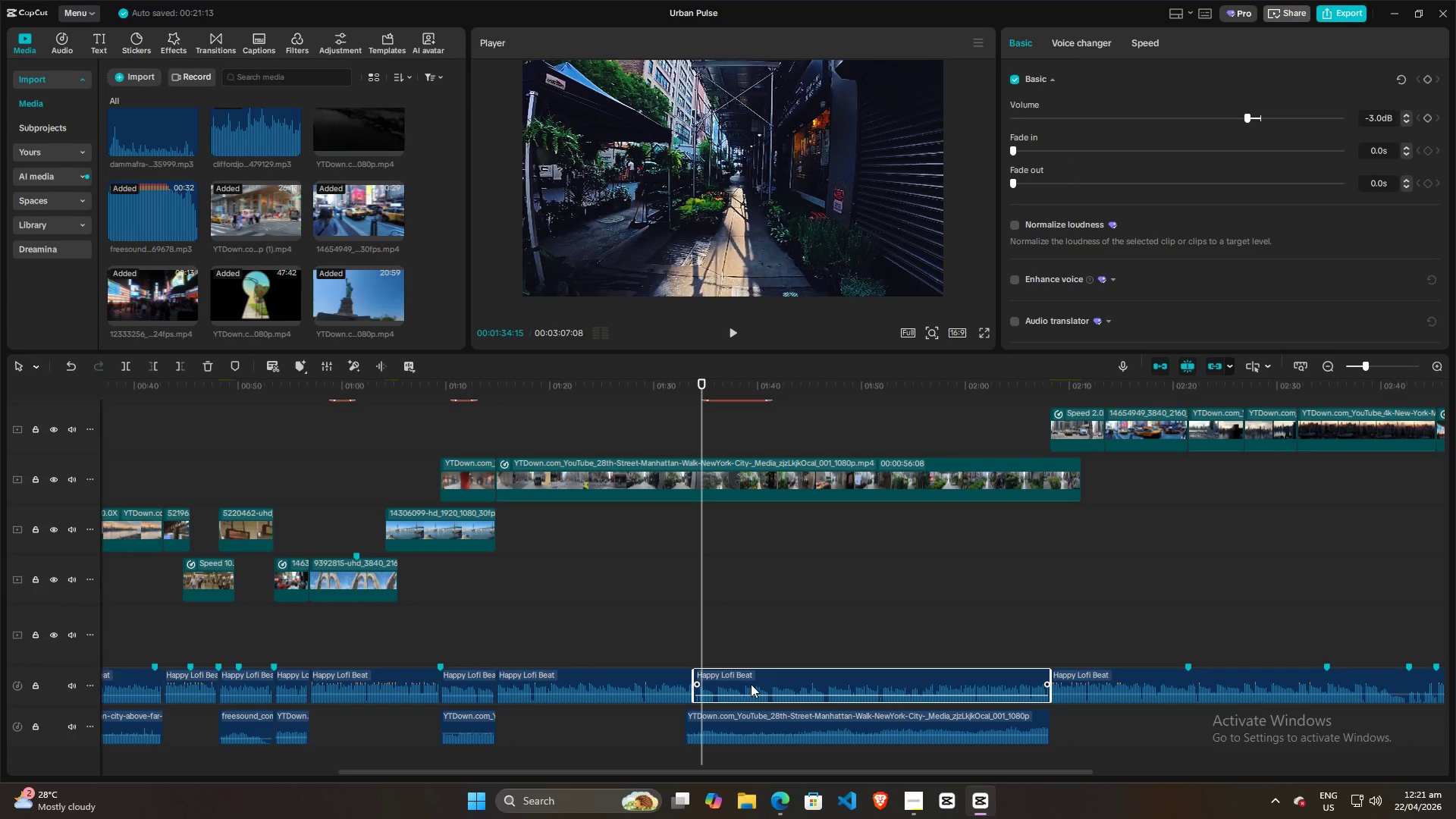 
key(Control+B)
 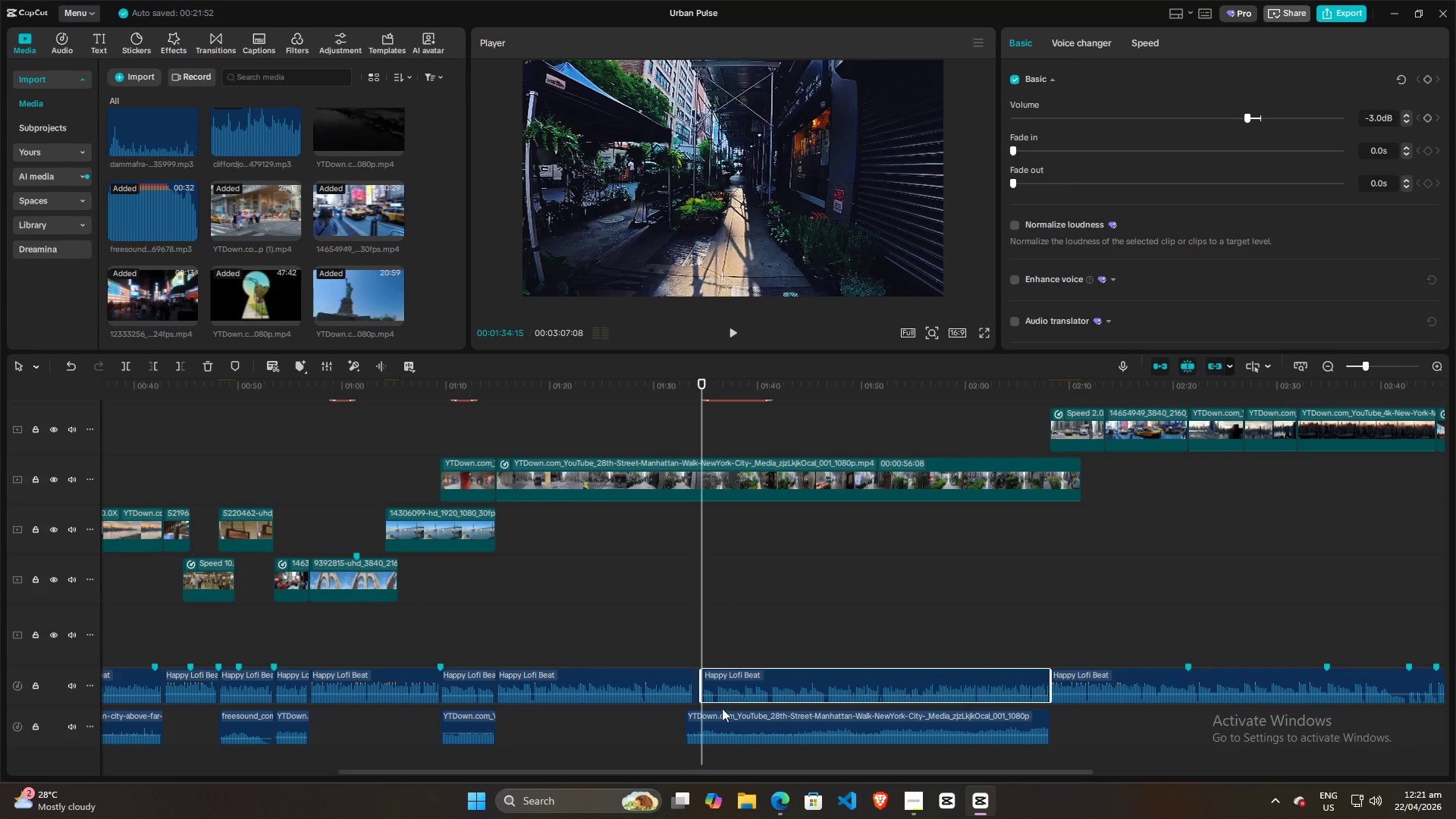 
left_click([719, 721])
 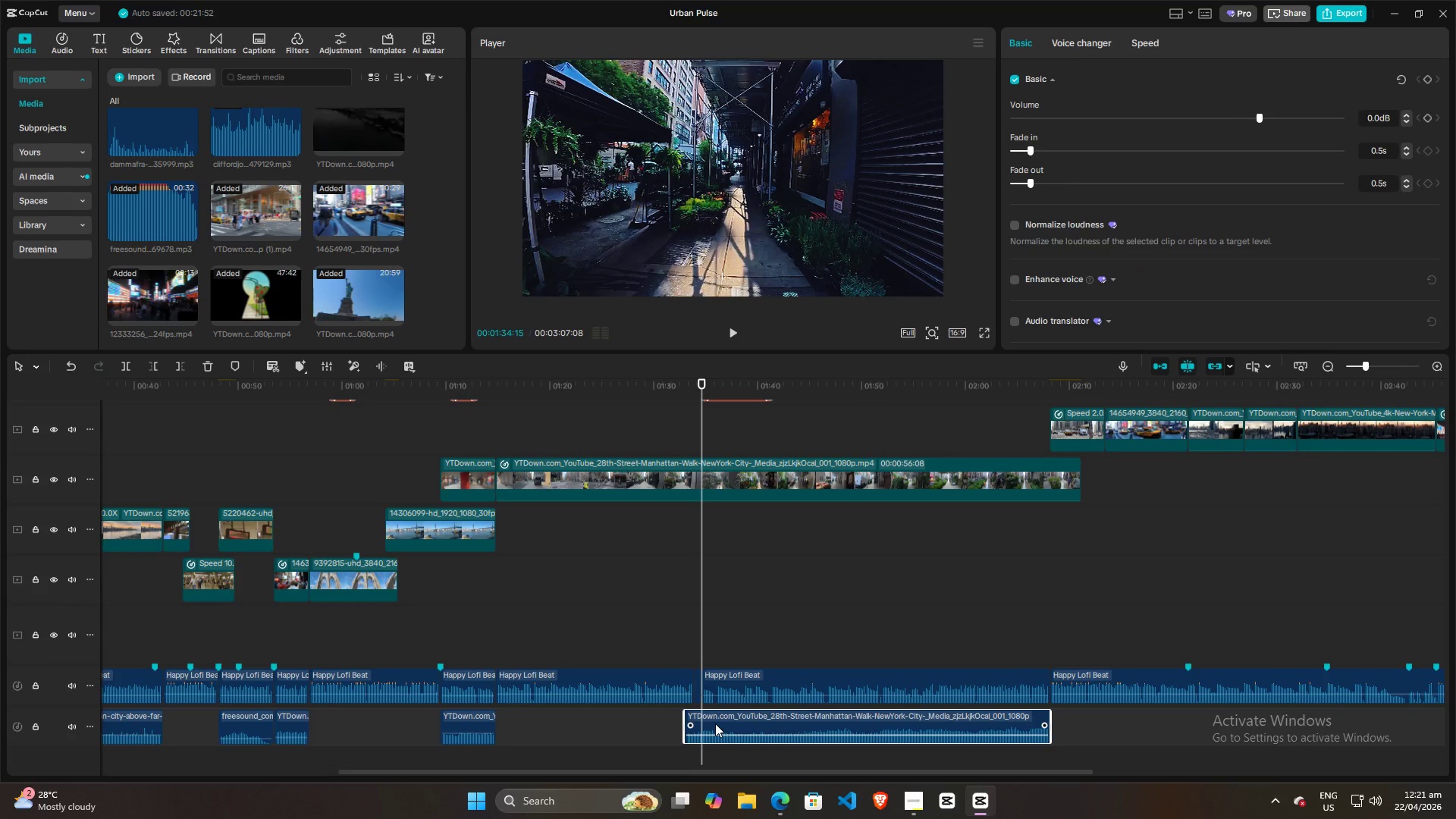 
left_click([715, 723])
 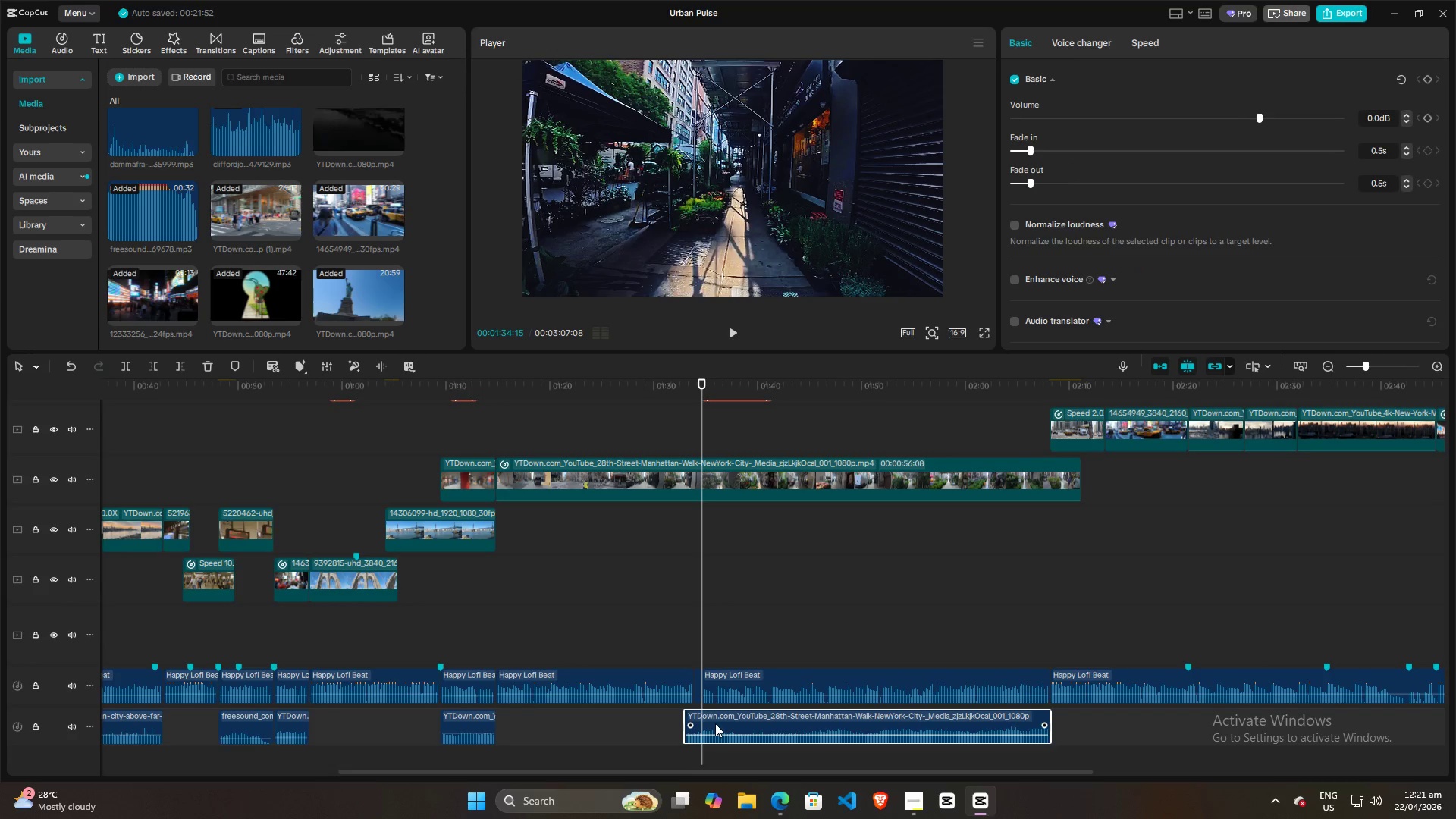 
key(Q)
 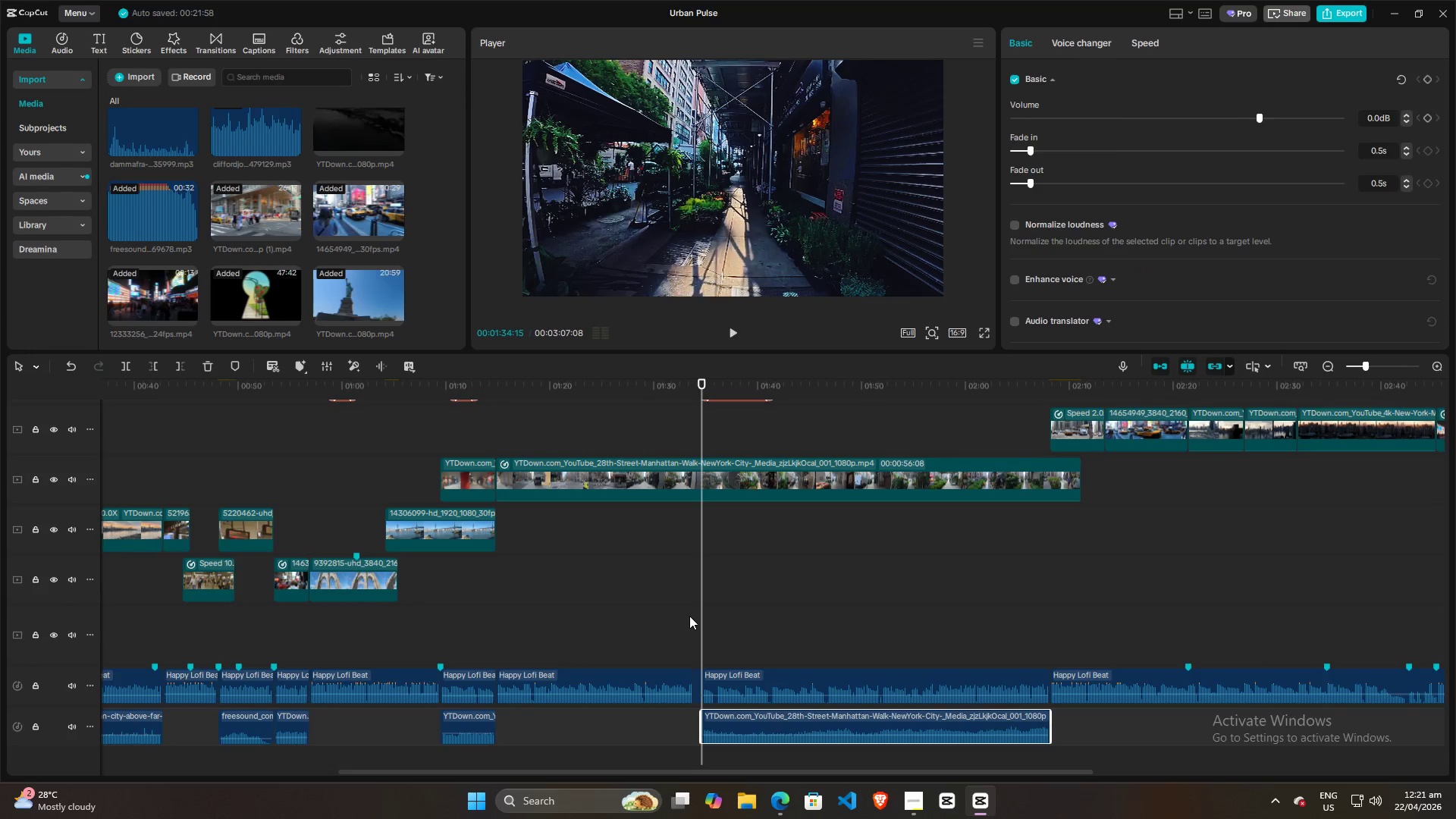 
left_click([689, 613])
 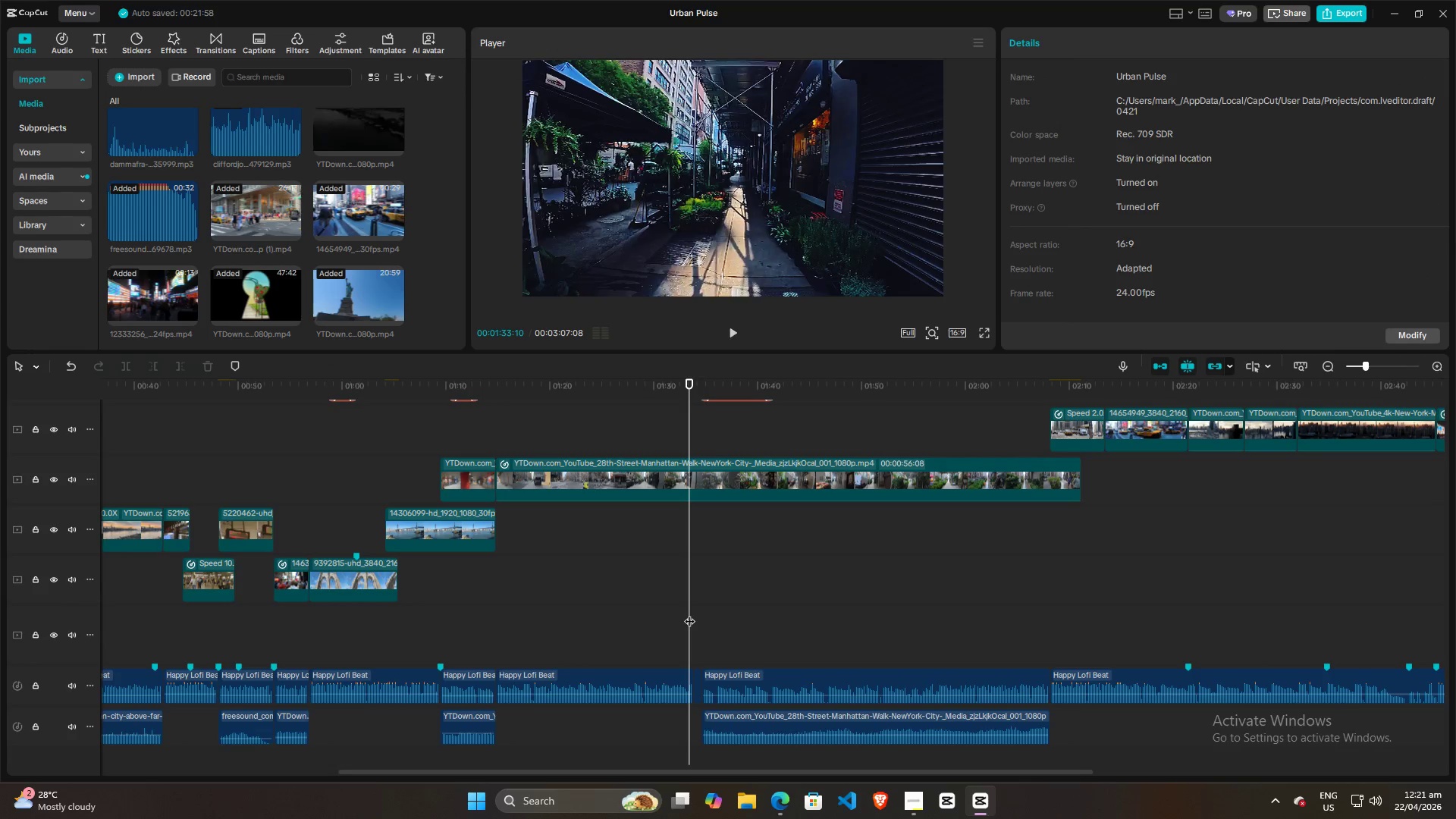 
key(Space)
 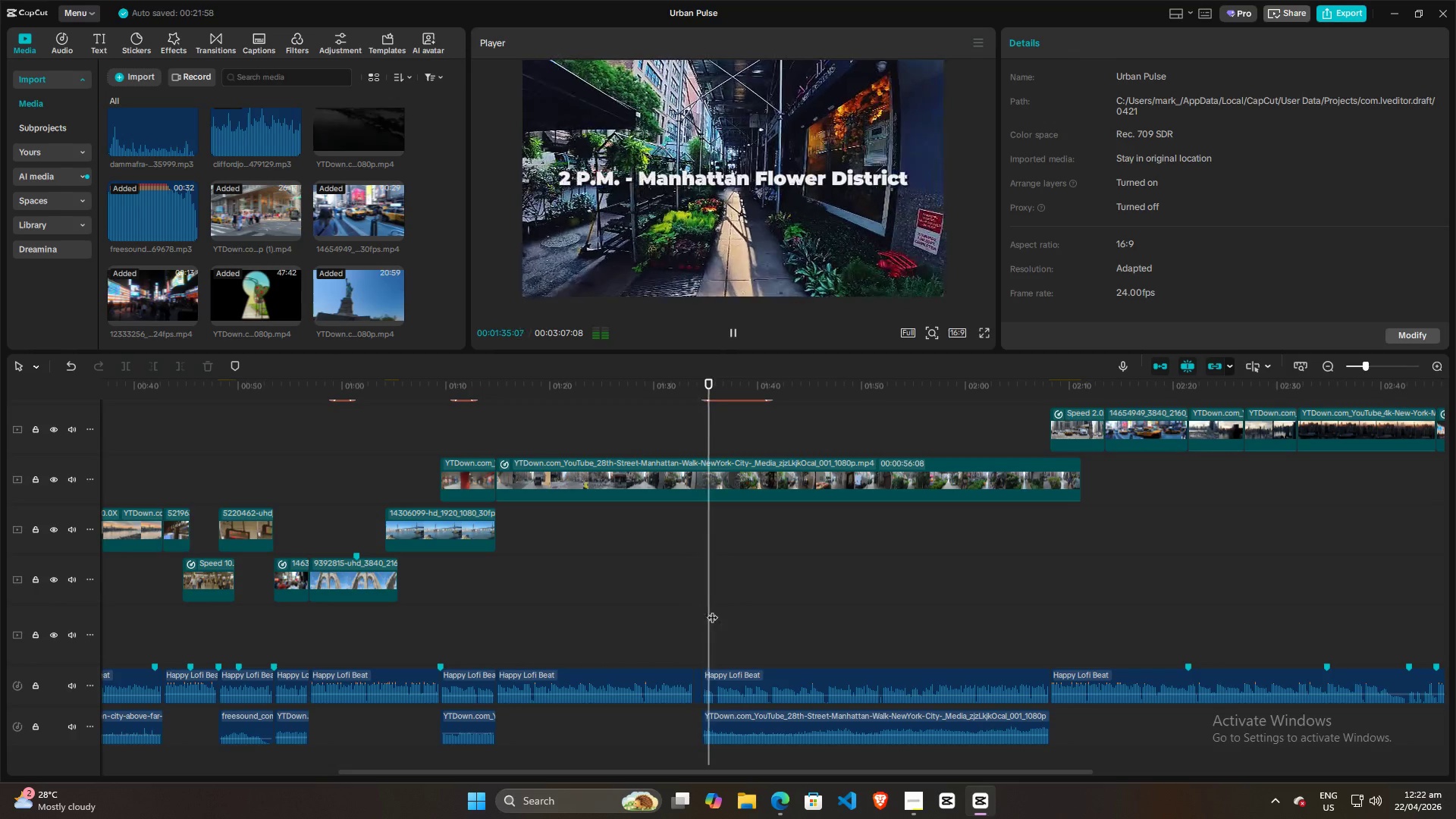 
scroll: coordinate [752, 644], scroll_direction: up, amount: 4.0
 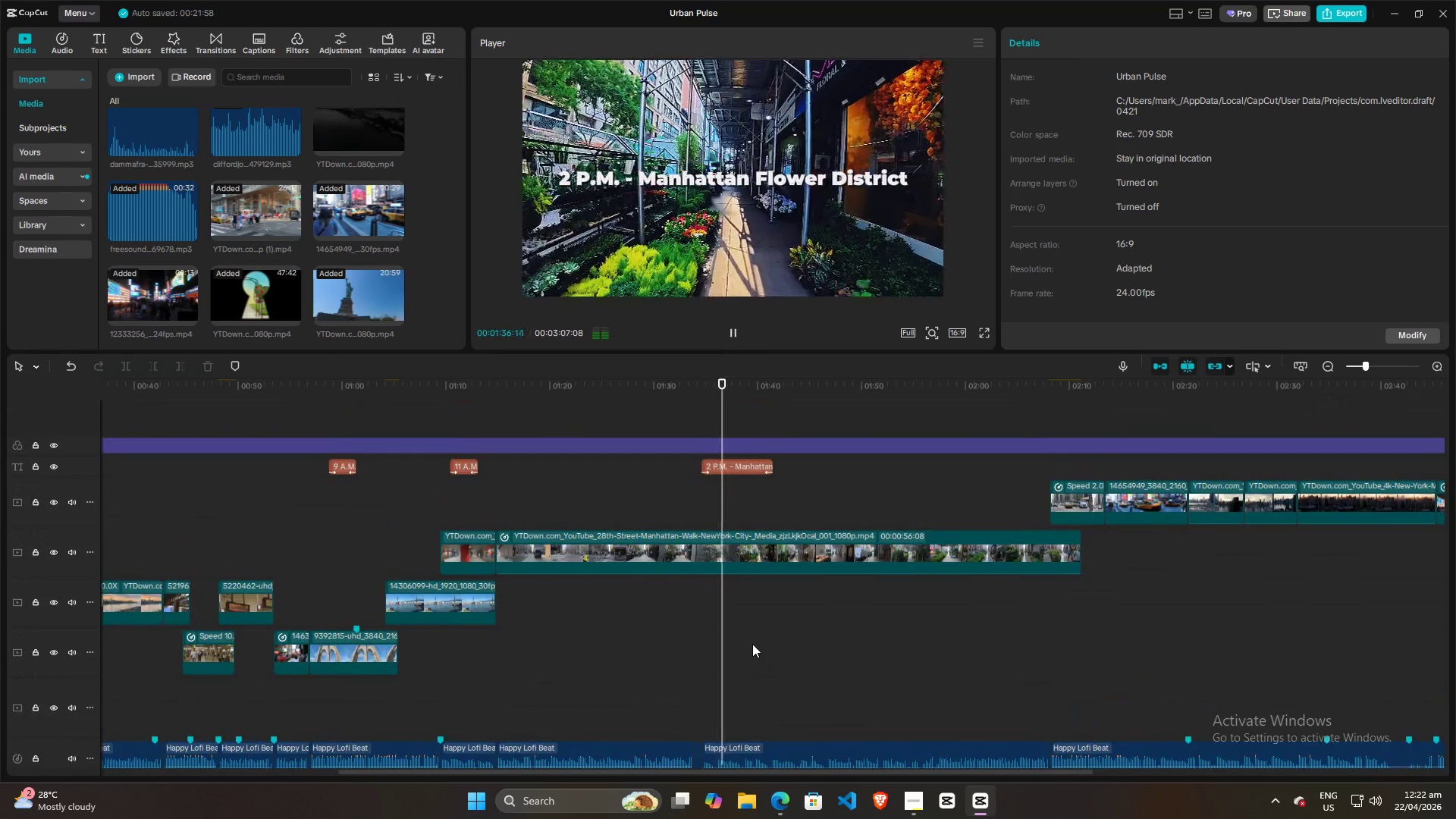 
scroll: coordinate [752, 644], scroll_direction: down, amount: 3.0
 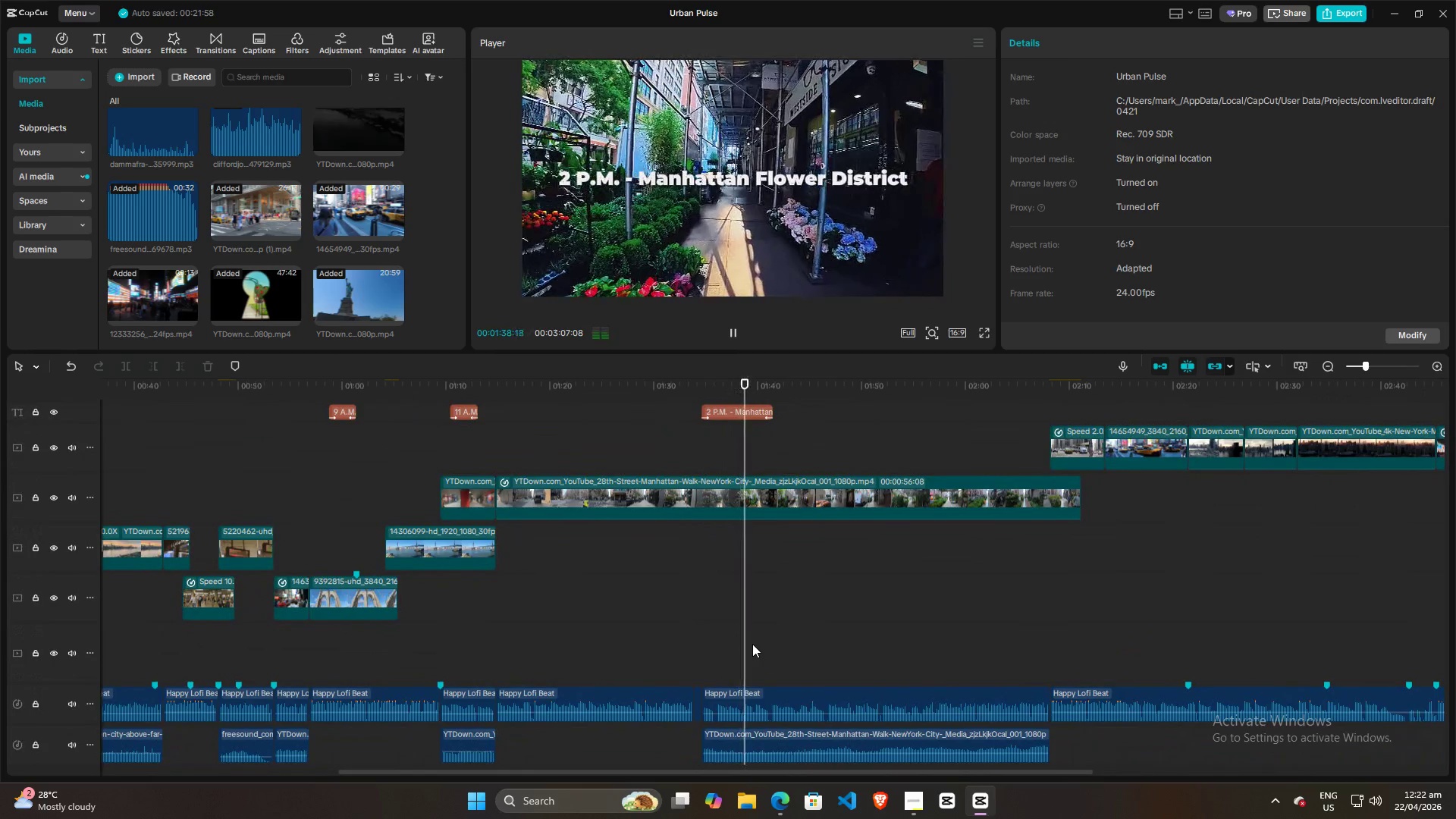 
hold_key(key=ControlLeft, duration=1.09)
scroll: coordinate [802, 641], scroll_direction: down, amount: 7.0
 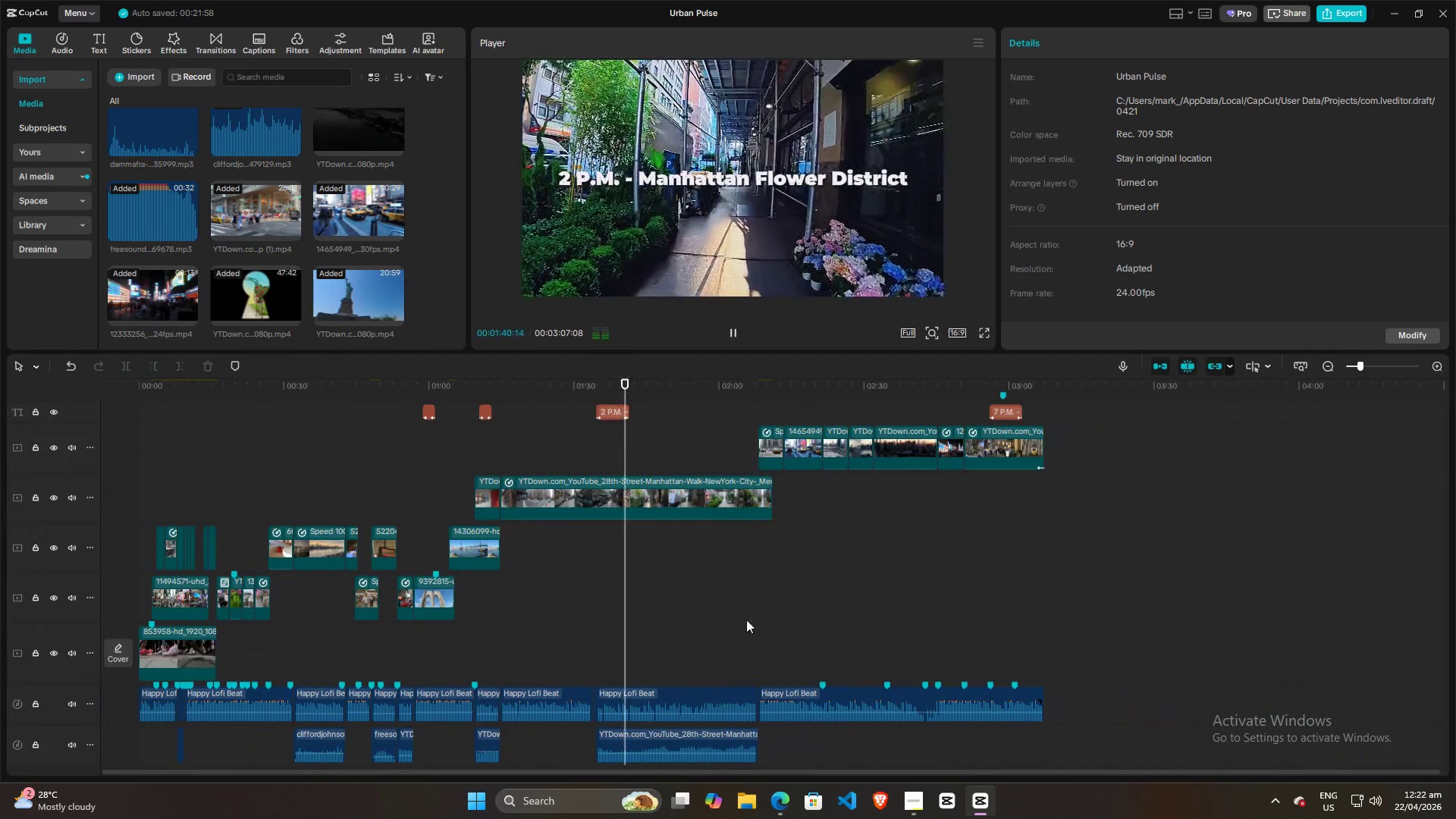 
scroll: coordinate [739, 623], scroll_direction: up, amount: 7.0
 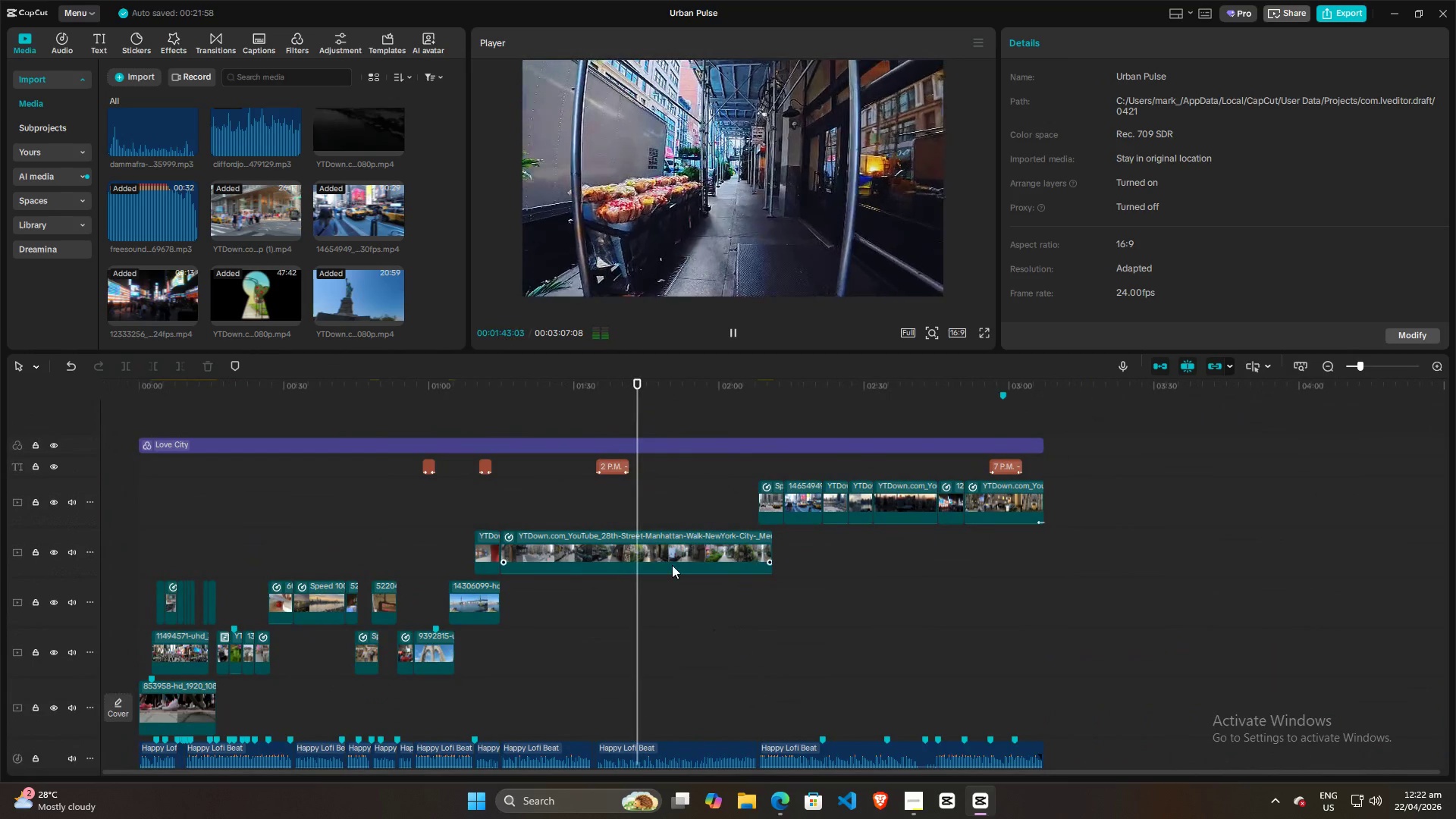 
key(Space)
 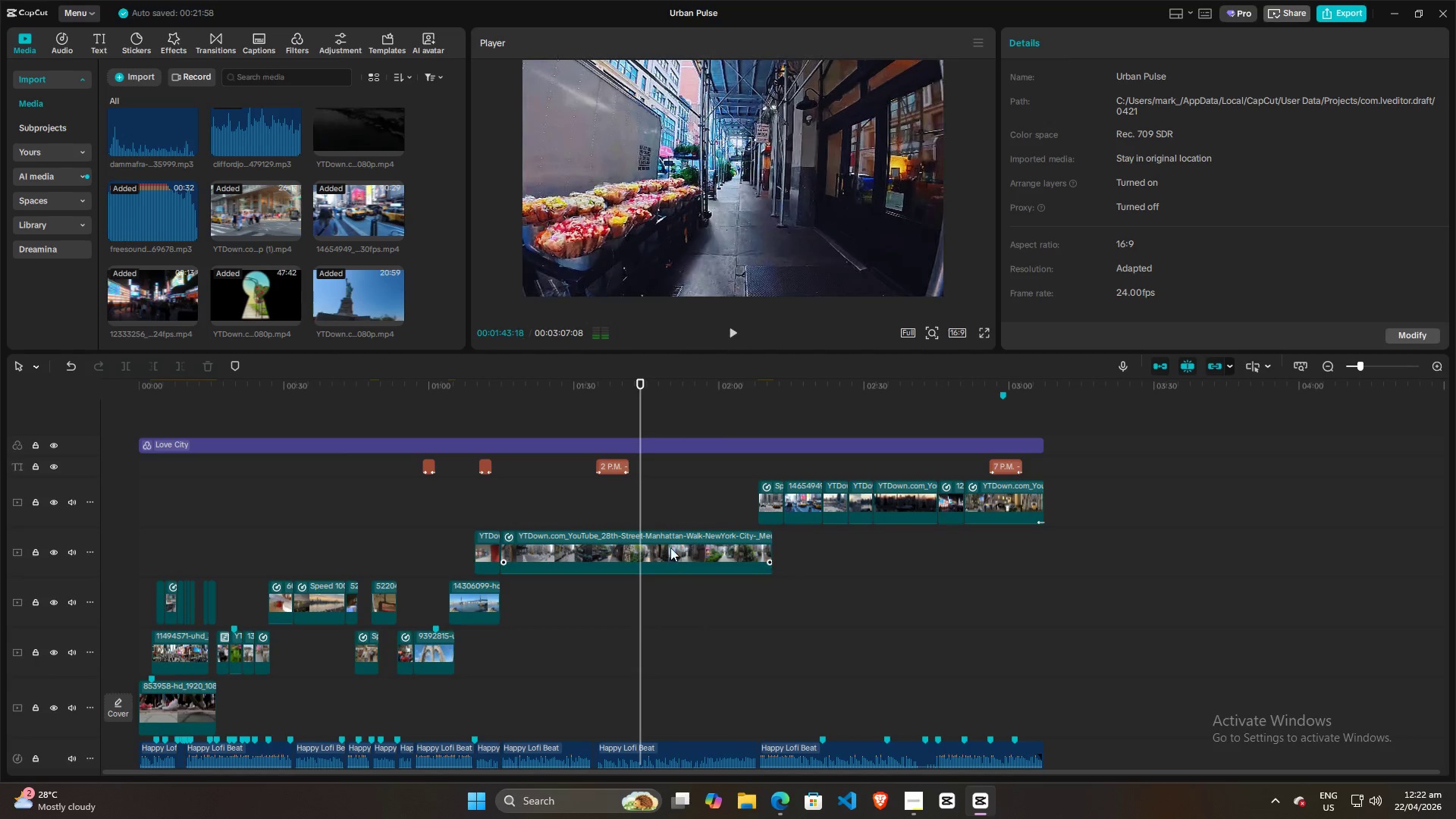 
left_click([670, 546])
 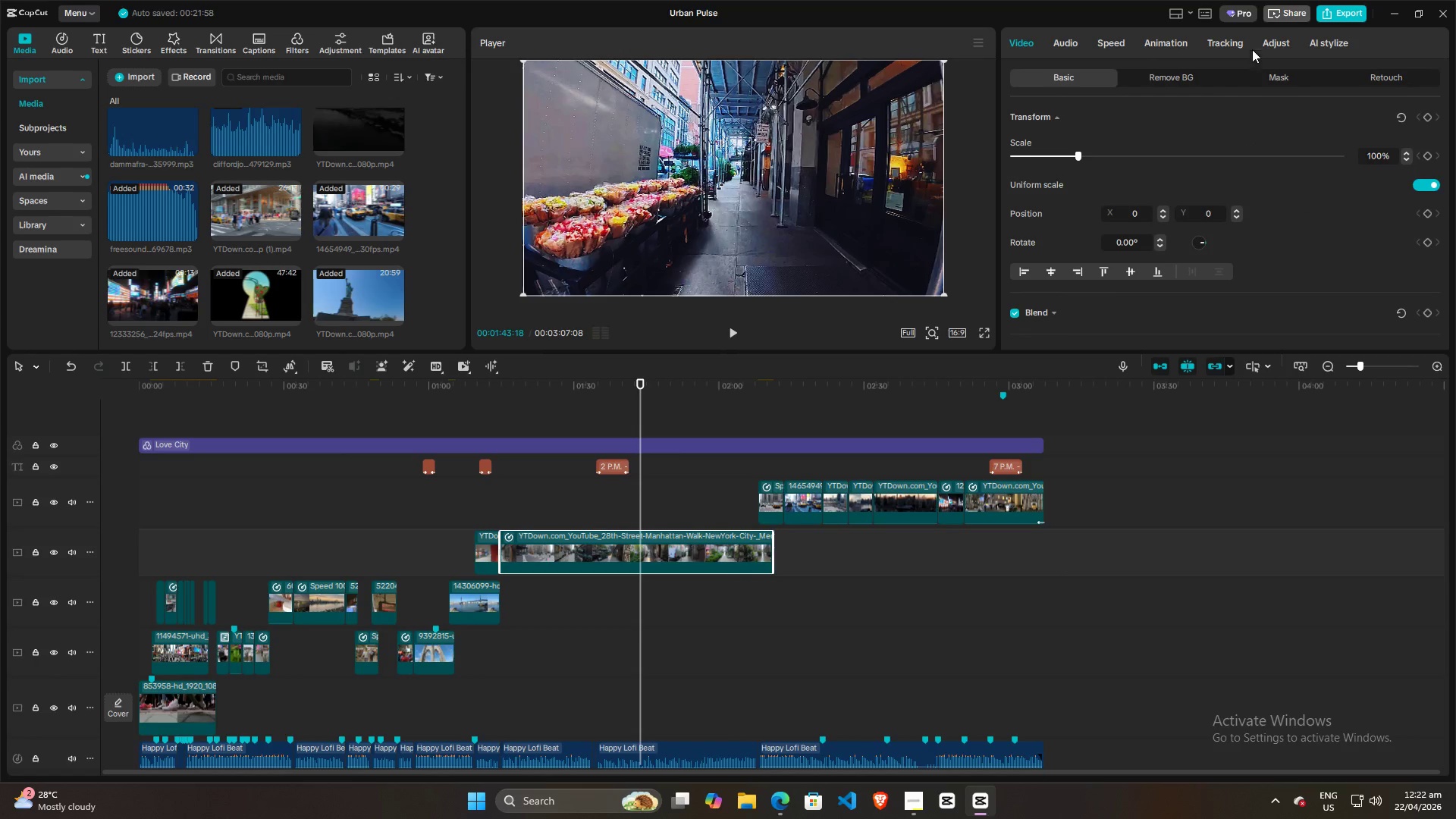 
left_click([1262, 39])
 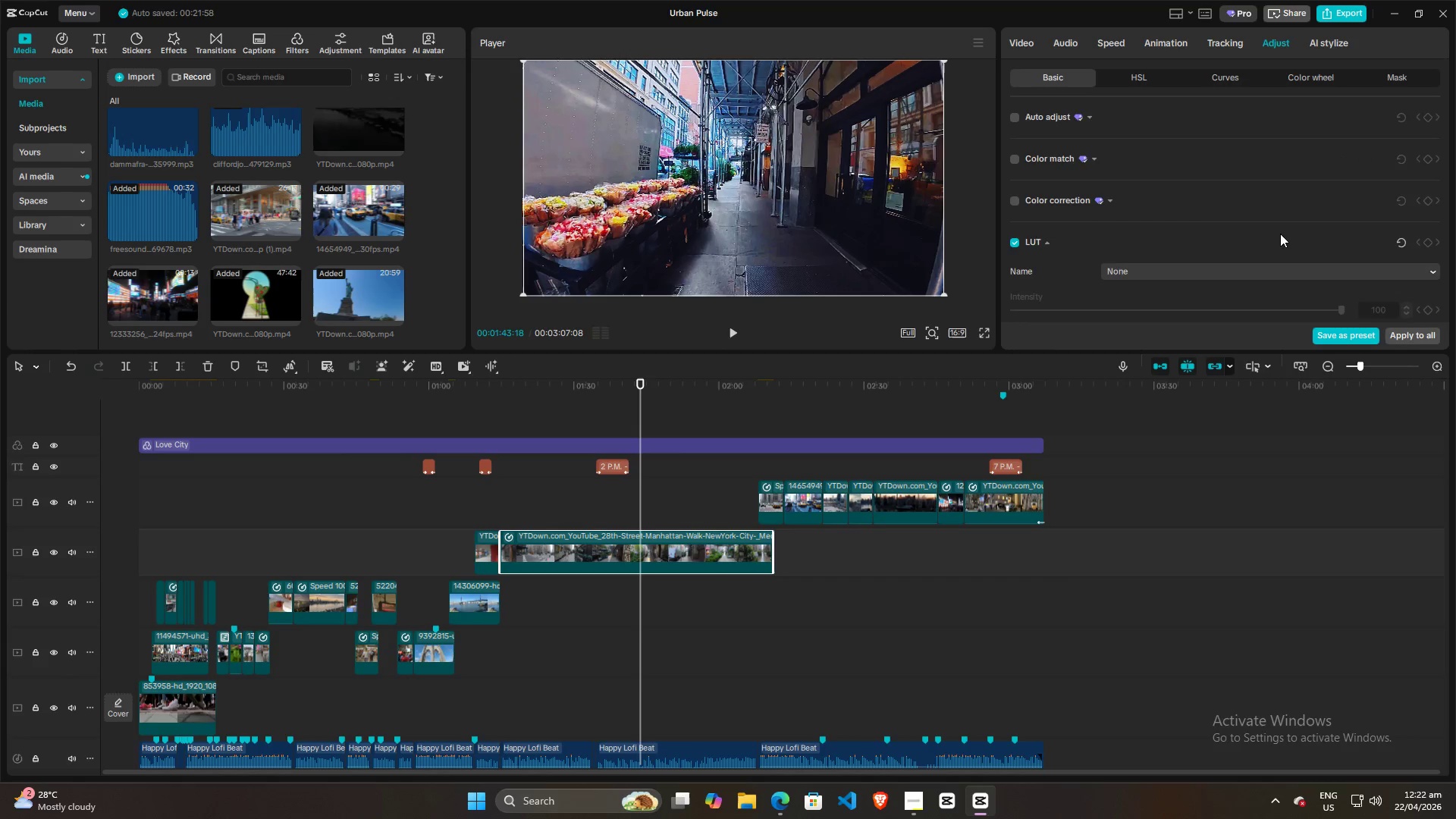 
scroll: coordinate [1313, 259], scroll_direction: down, amount: 16.0
 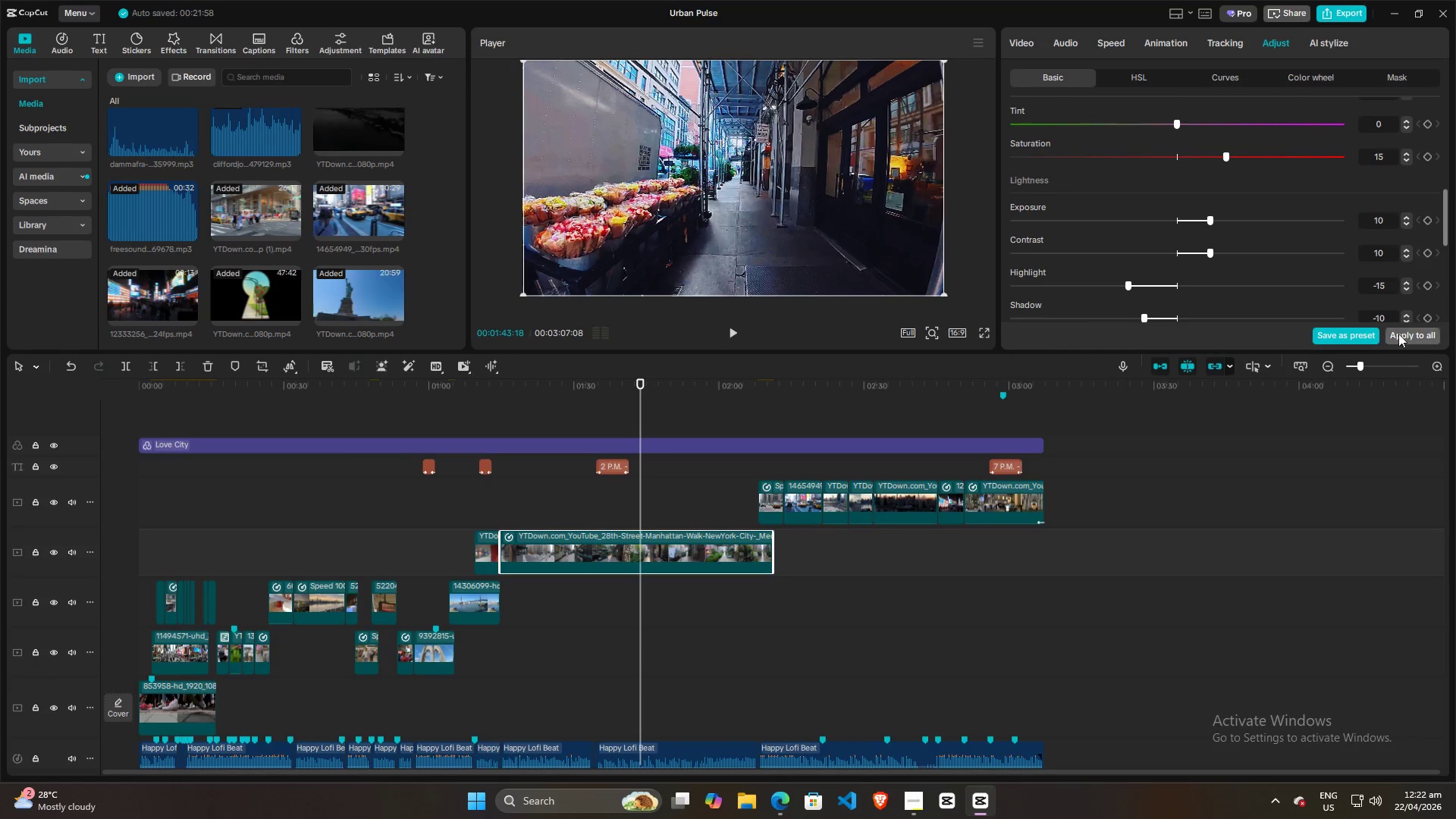 
left_click([1401, 330])
 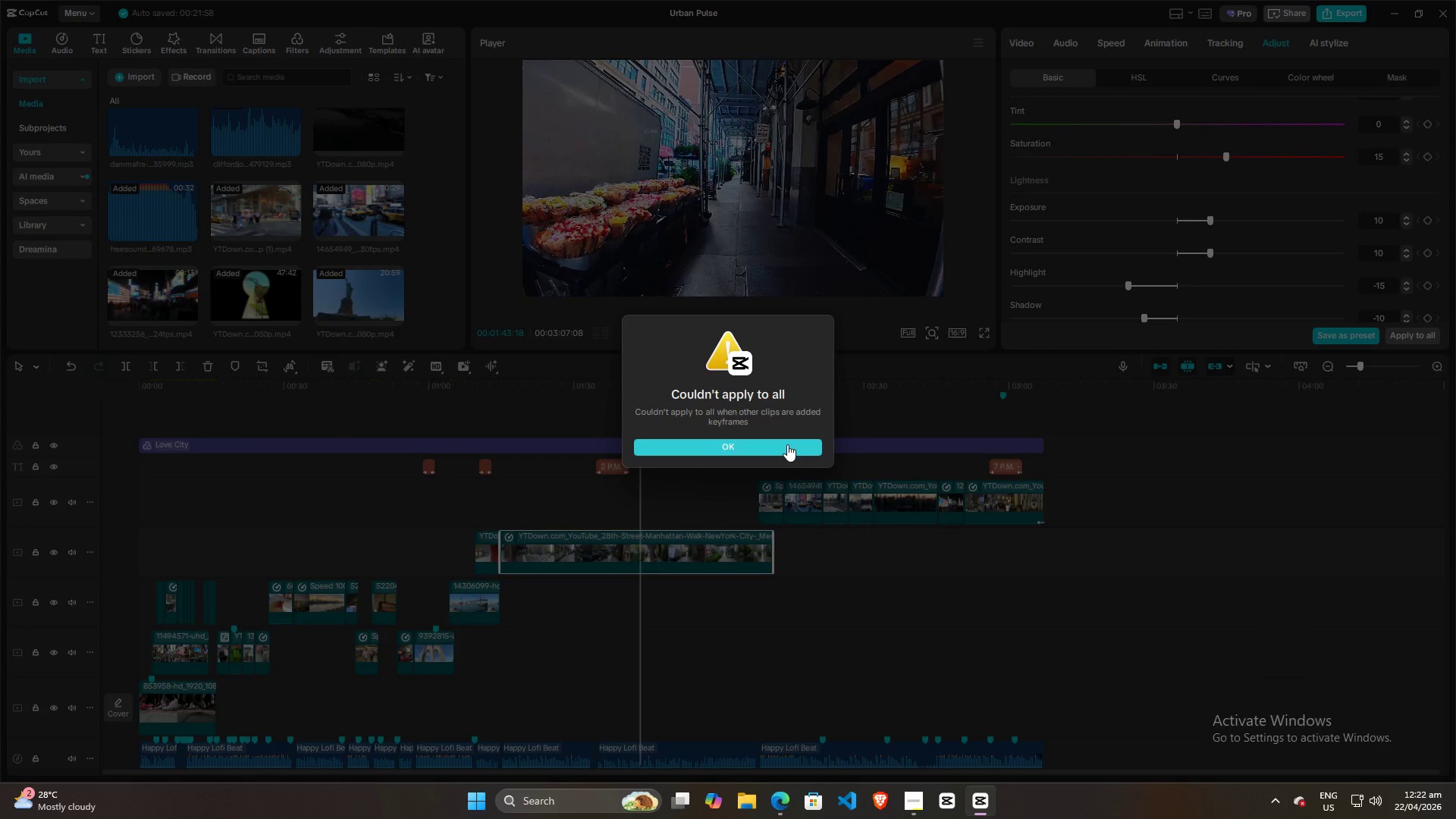 
left_click([787, 444])
 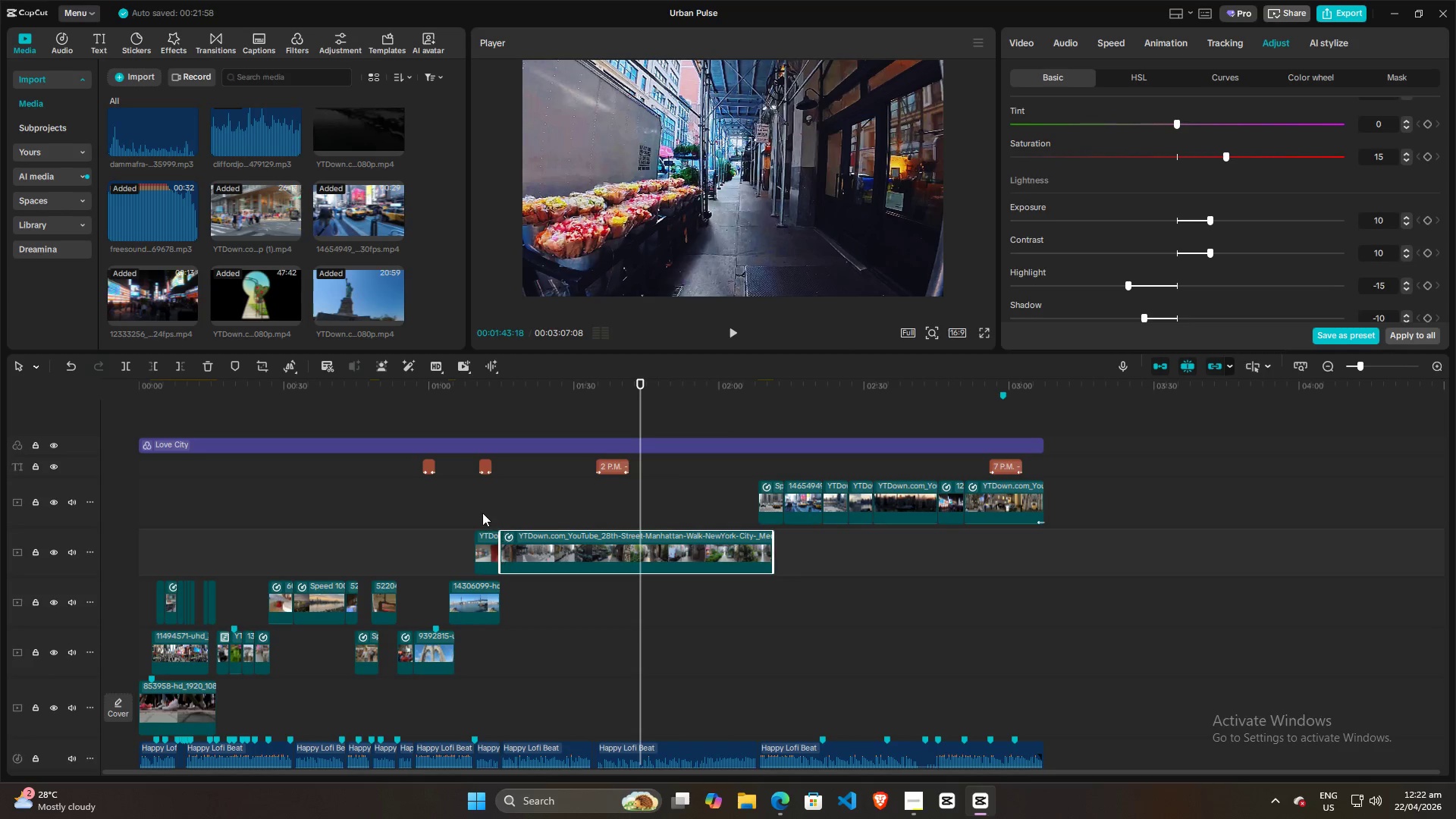 
left_click([482, 508])
 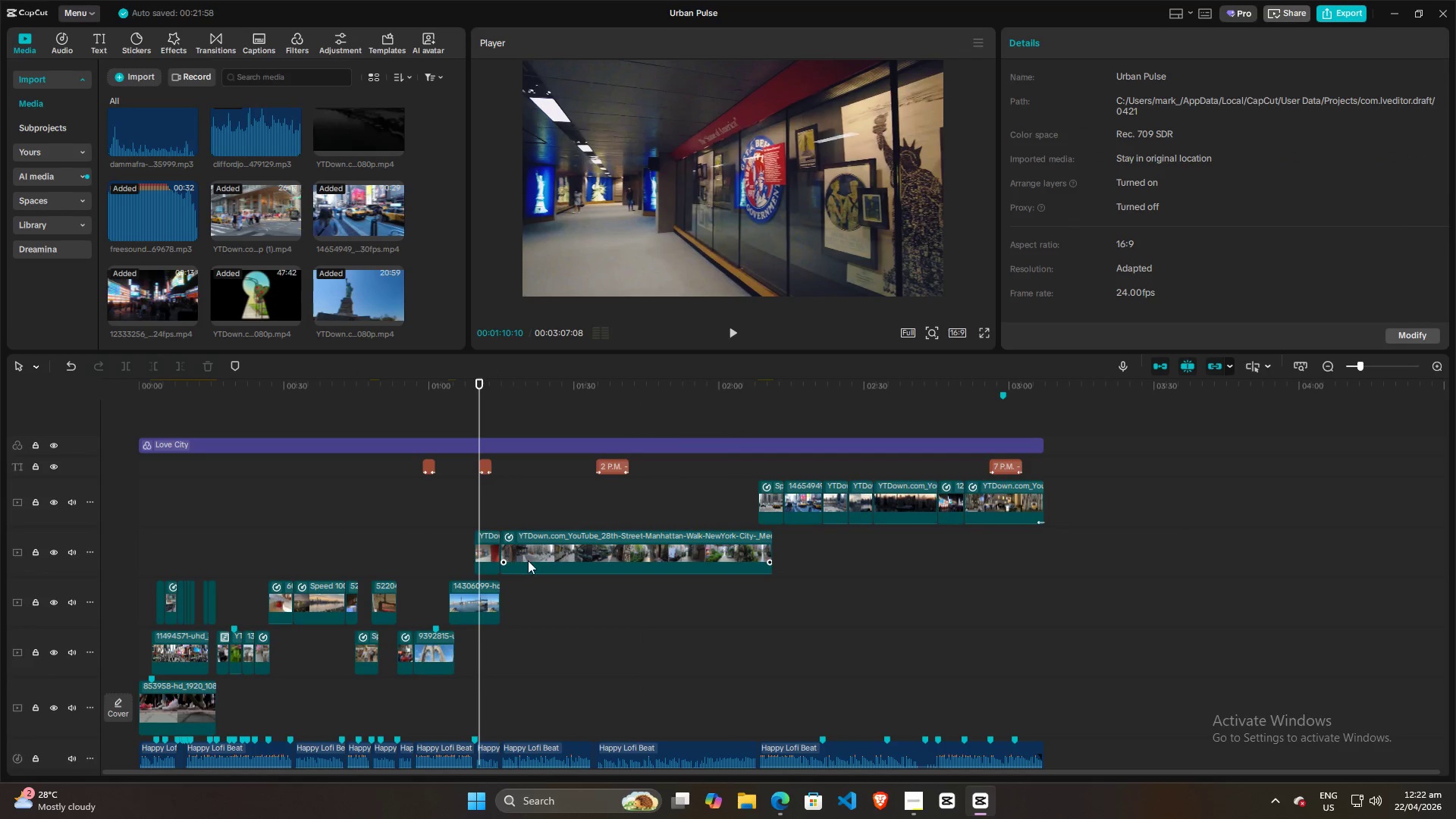 
left_click([531, 560])
 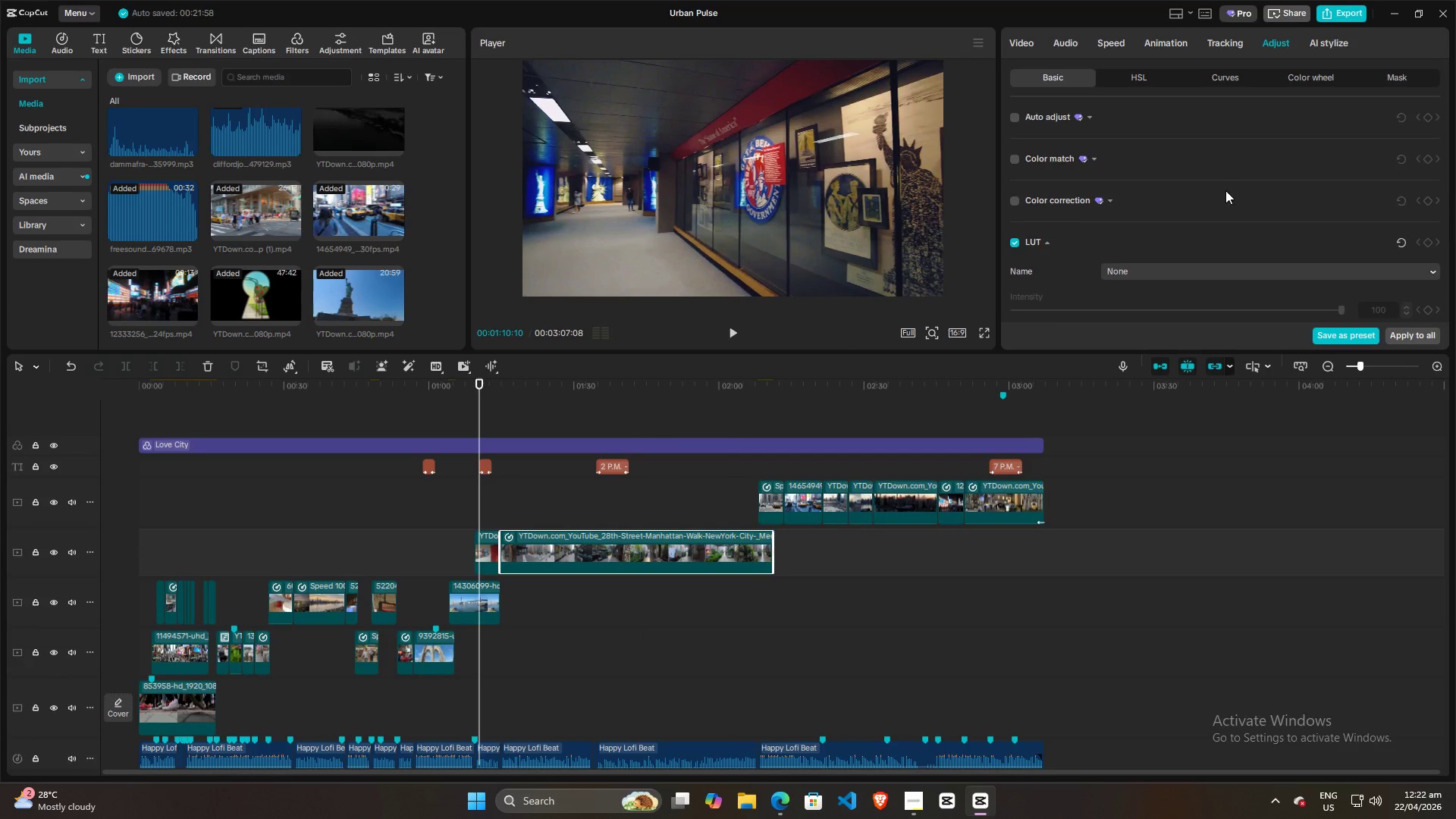 
scroll: coordinate [1229, 196], scroll_direction: down, amount: 18.0
 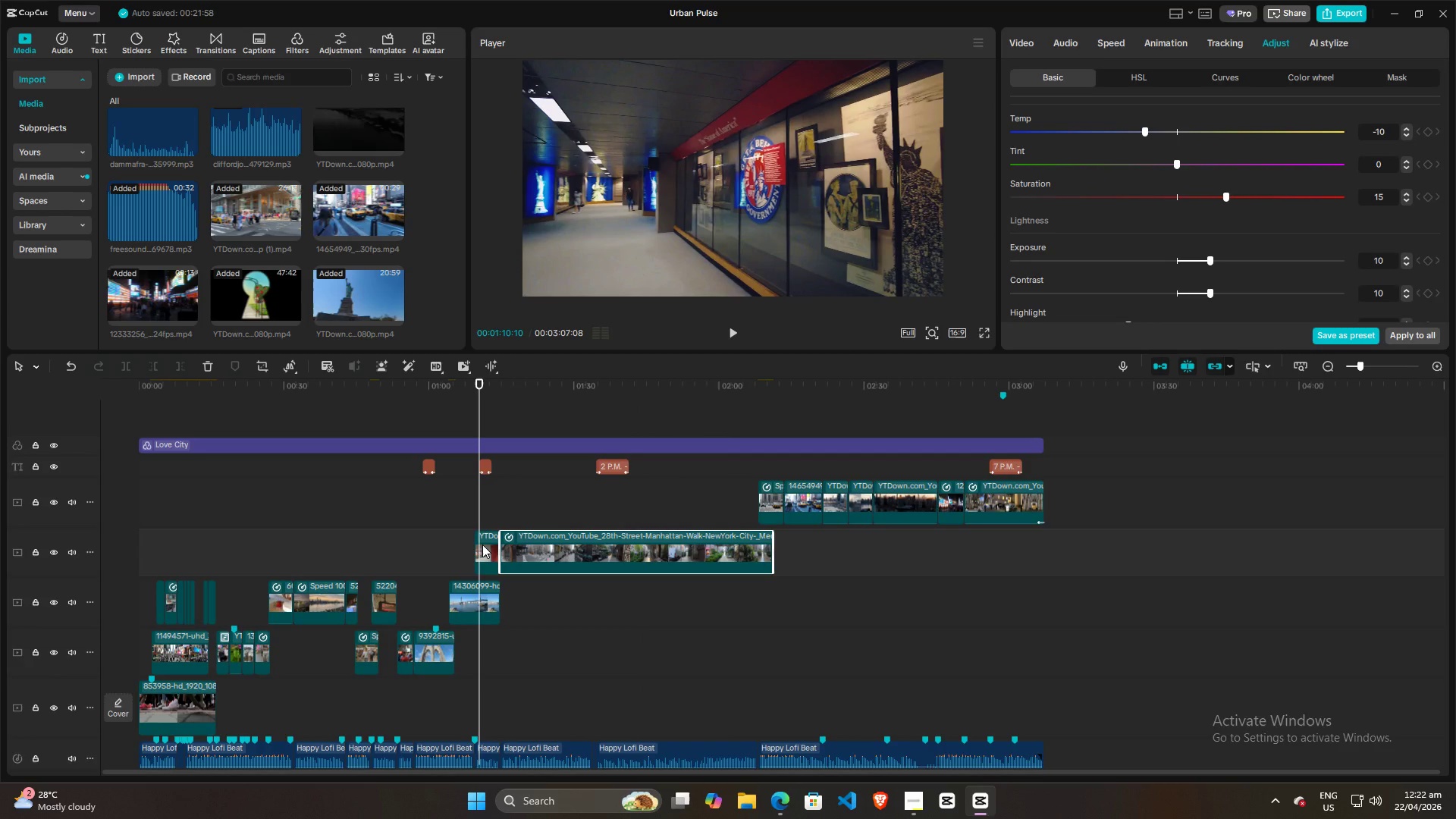 
left_click([482, 544])
 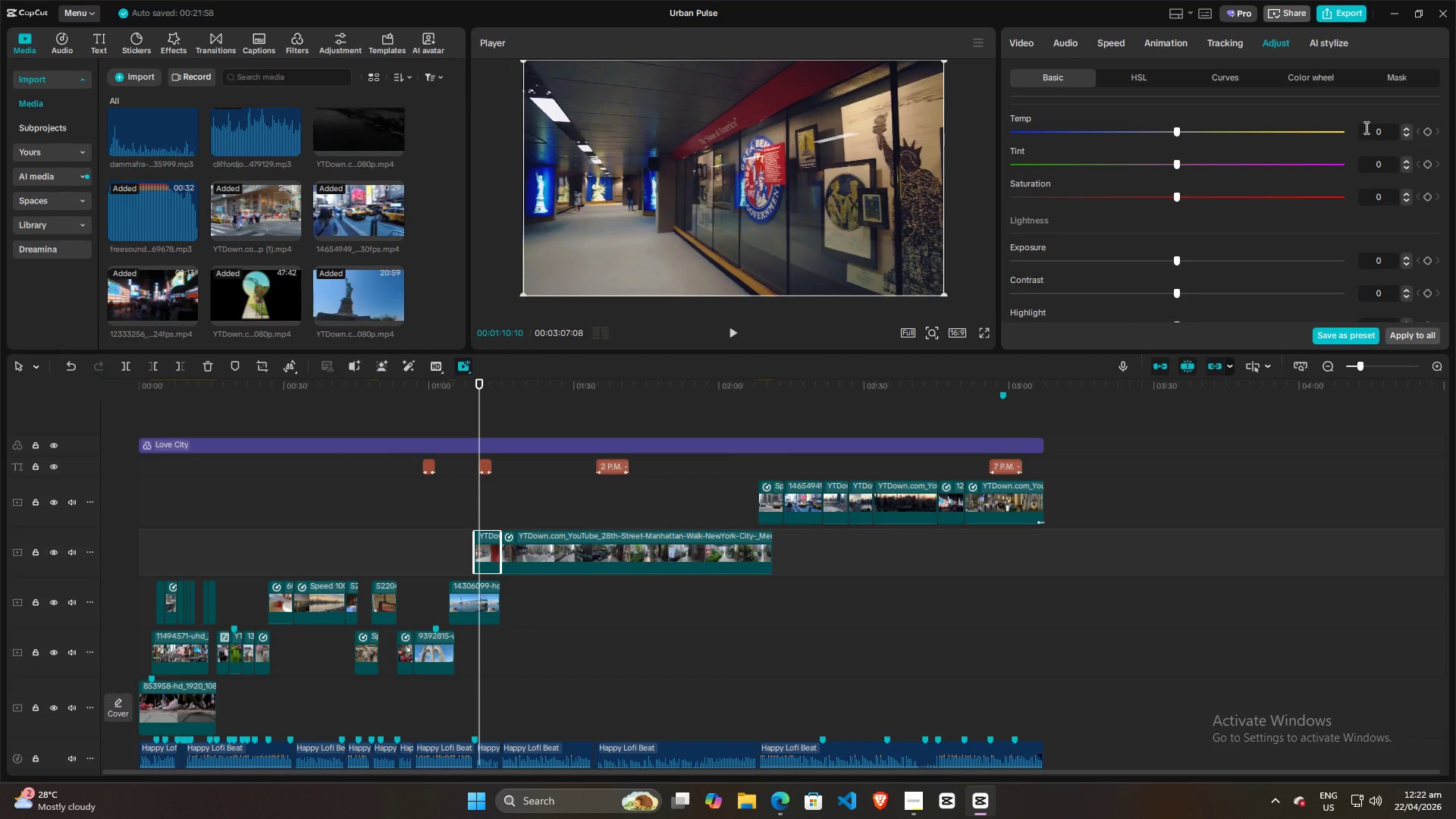 
left_click([1373, 127])
 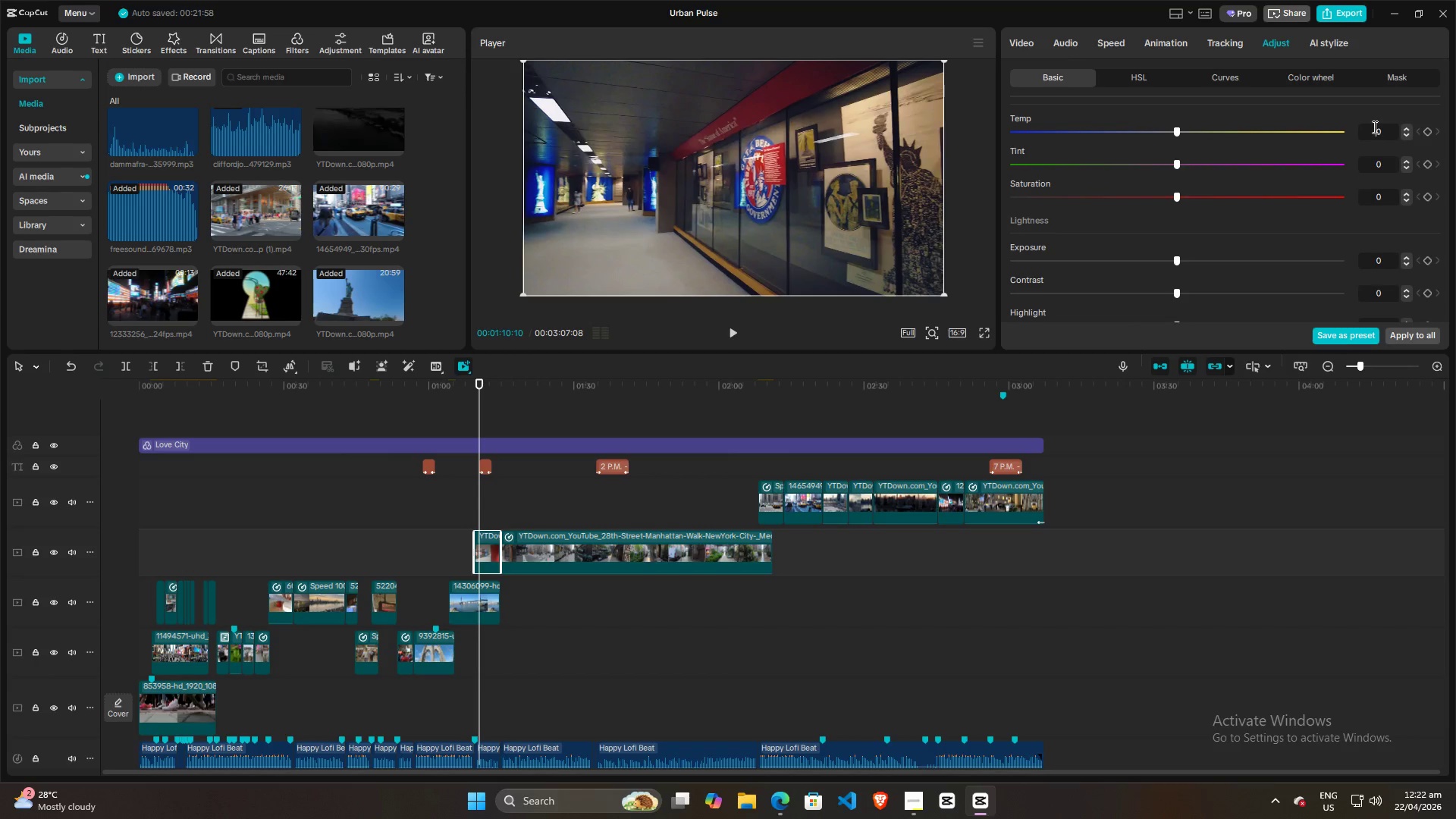 
scroll: coordinate [1375, 126], scroll_direction: down, amount: 10.0
 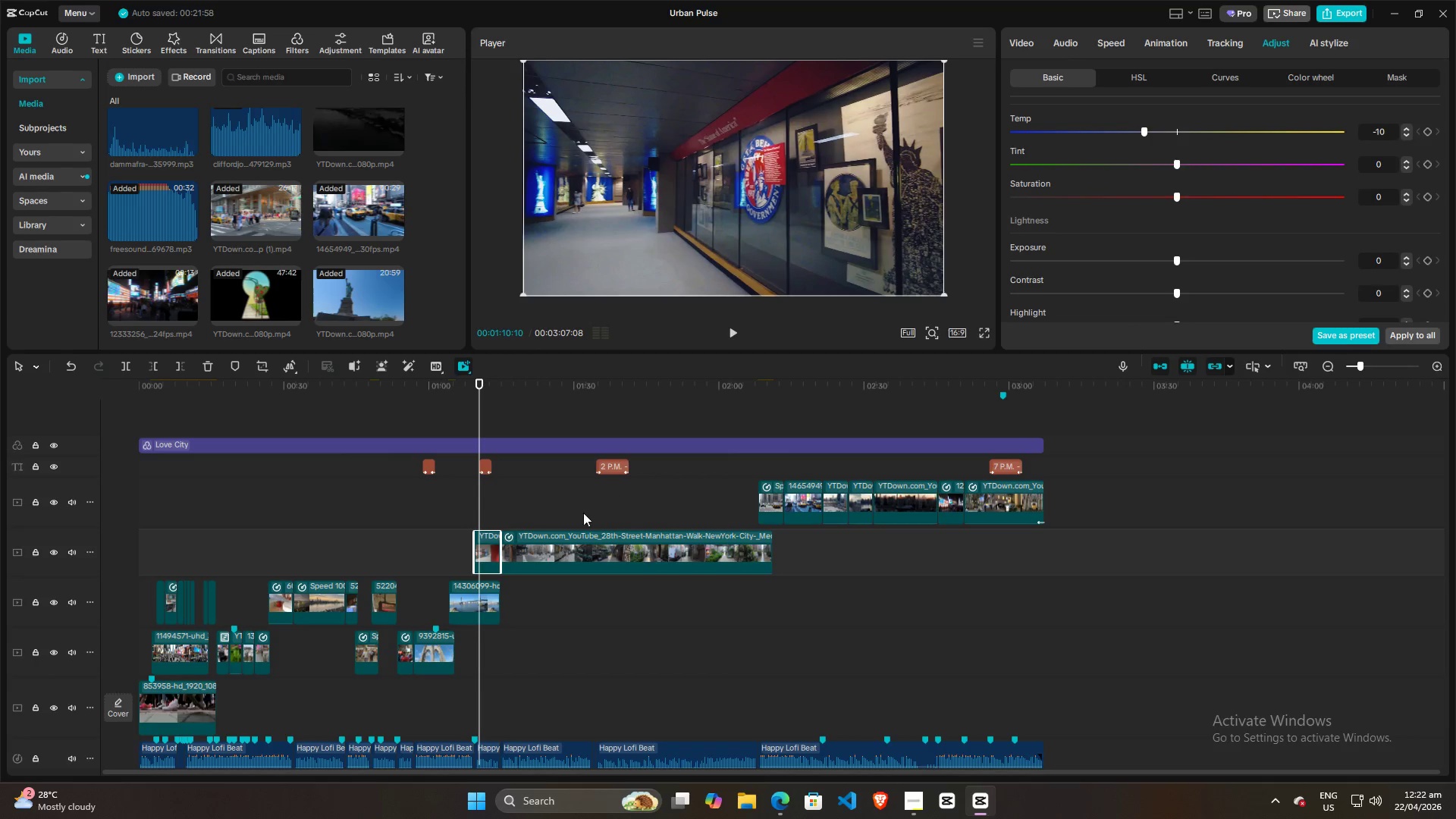 
left_click([568, 551])
 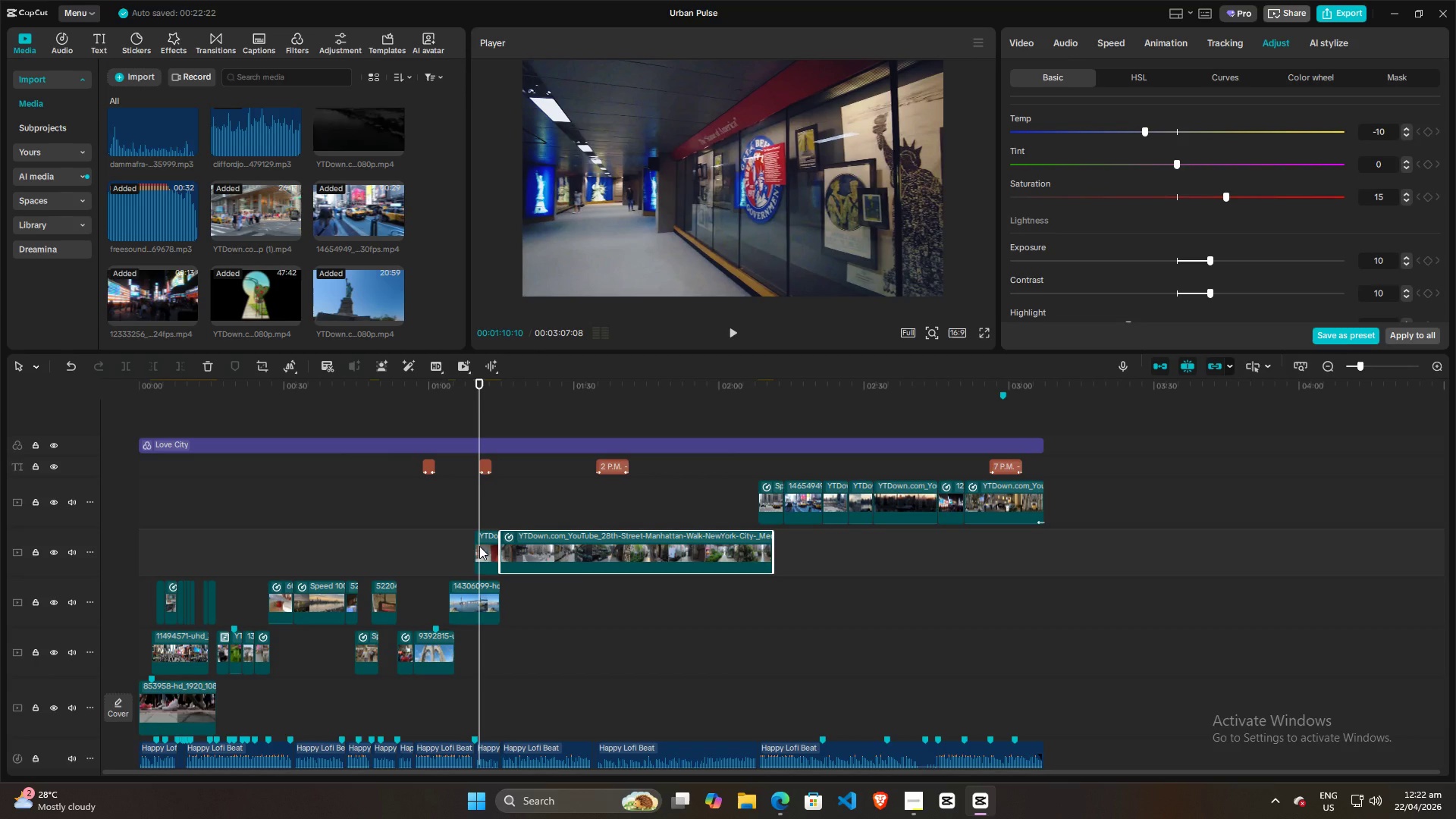 
left_click([479, 546])
 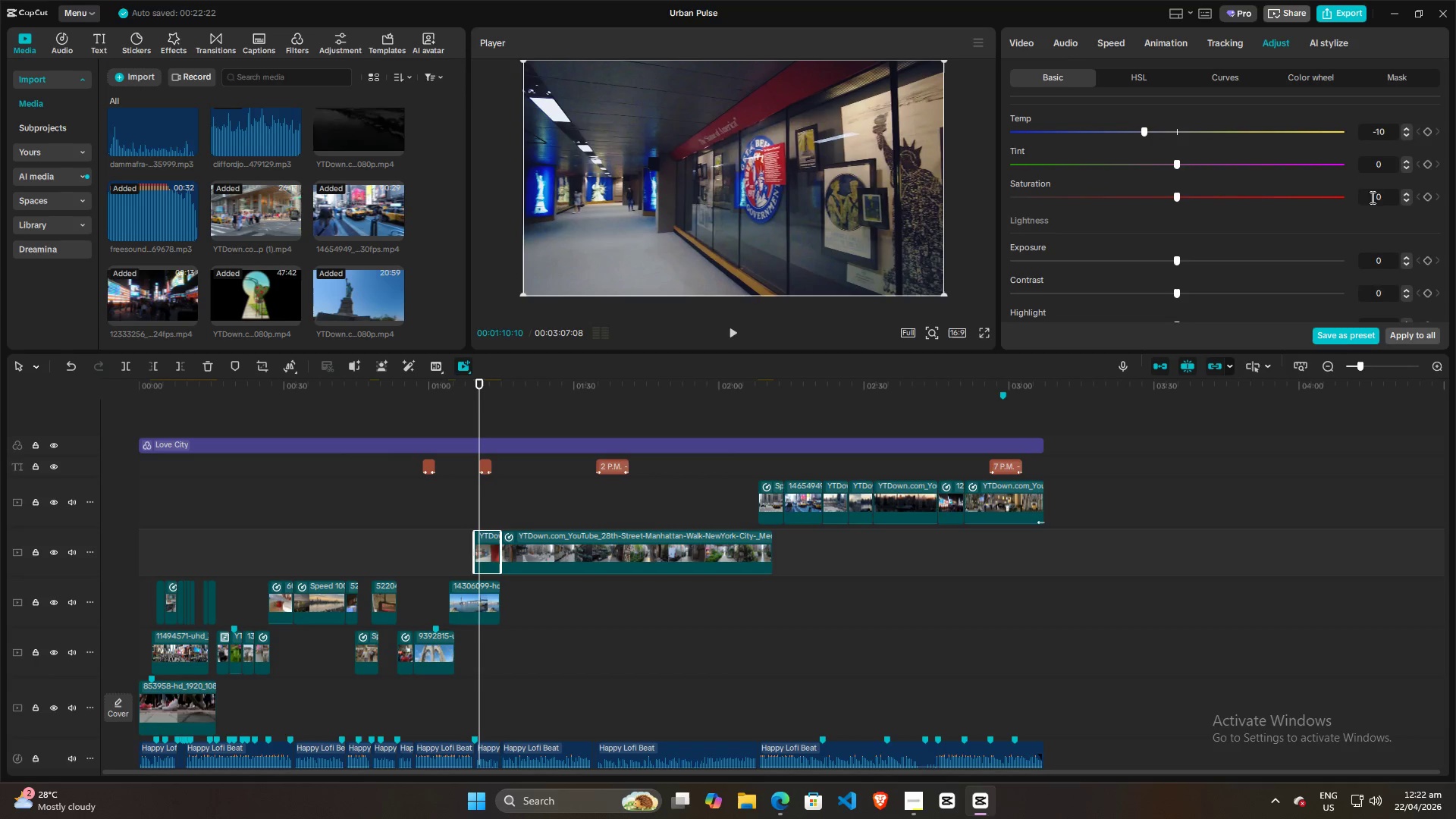 
left_click([1378, 195])
 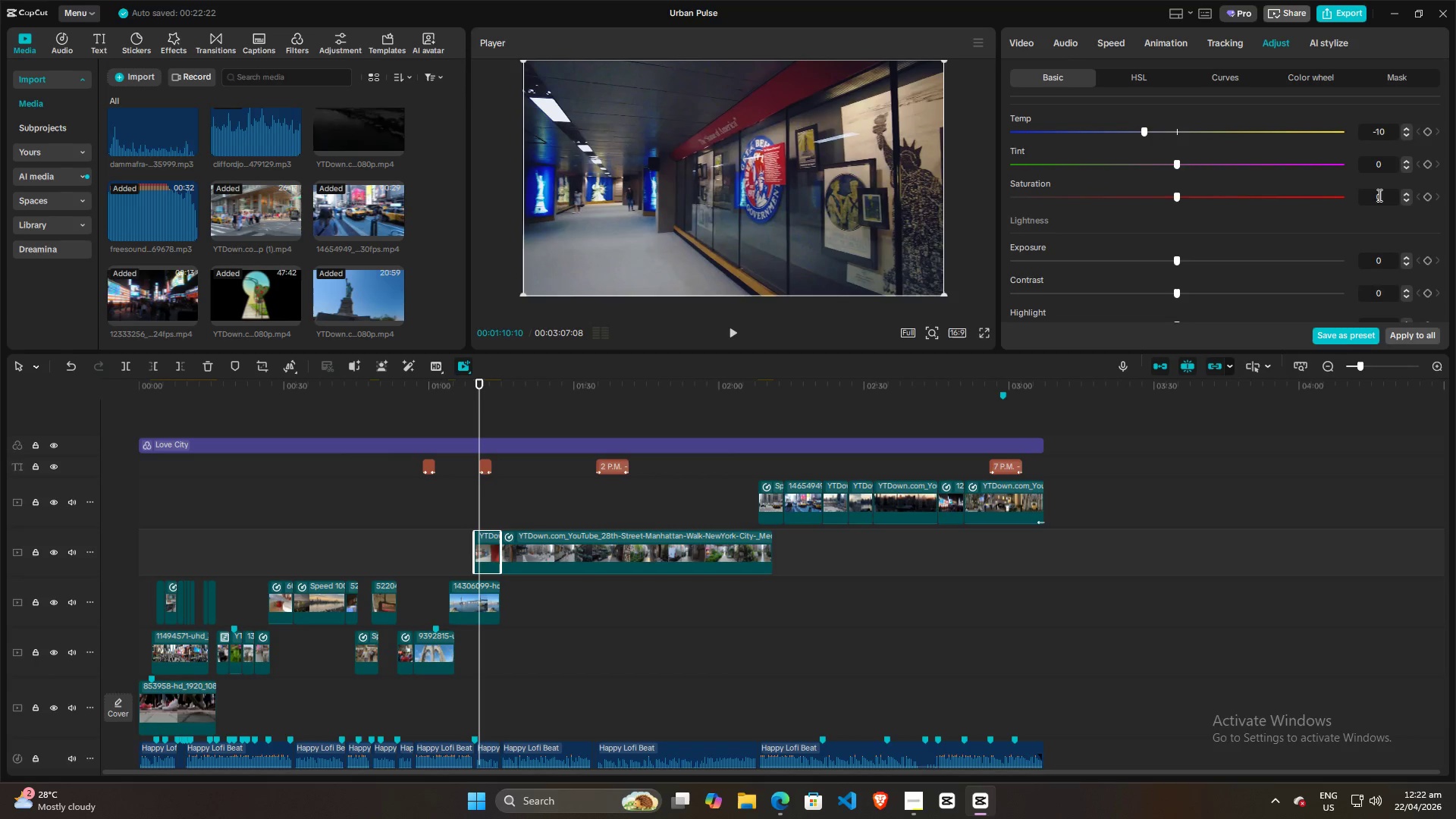 
scroll: coordinate [1378, 195], scroll_direction: up, amount: 15.0
 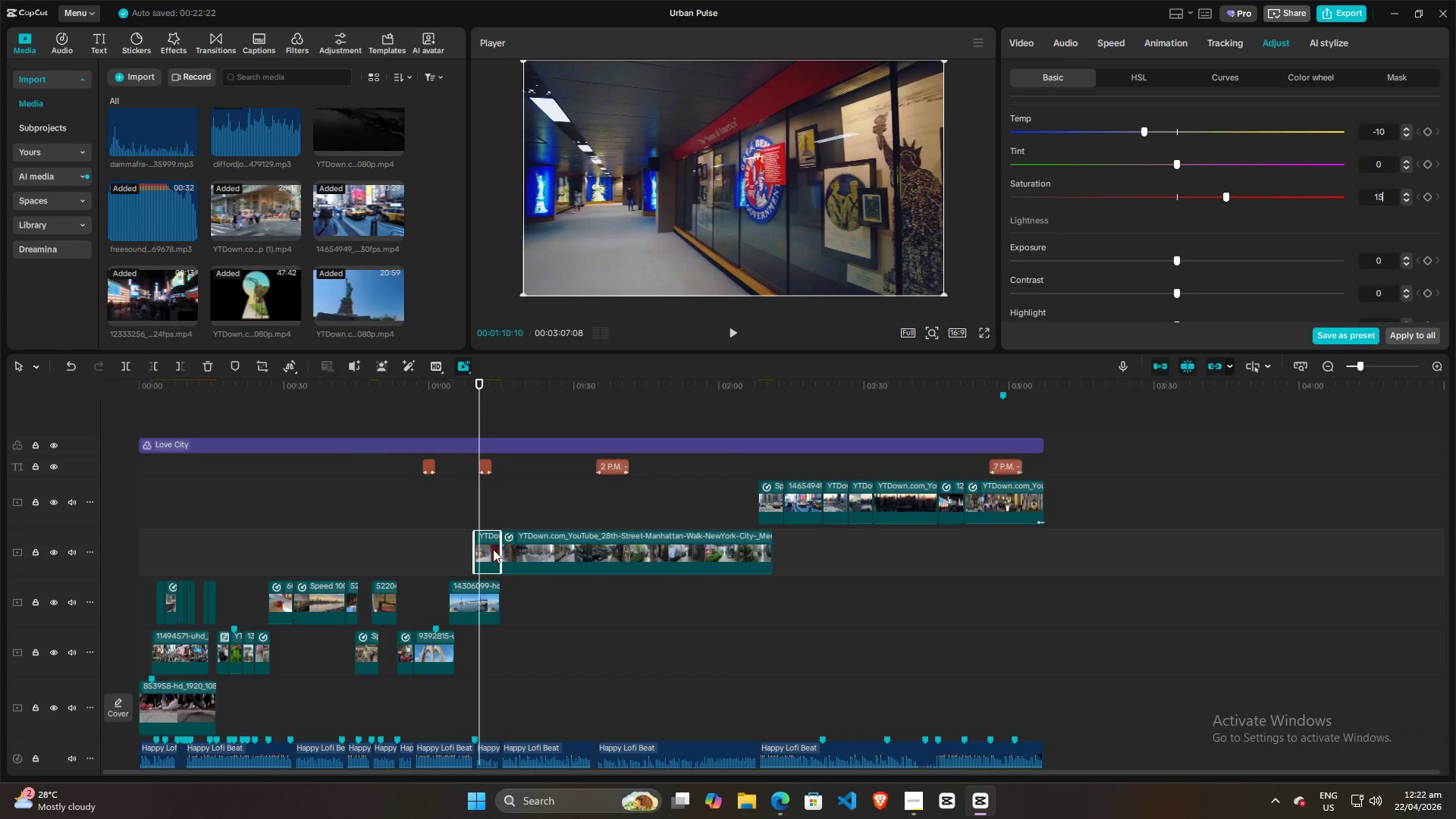 
left_click([529, 551])
 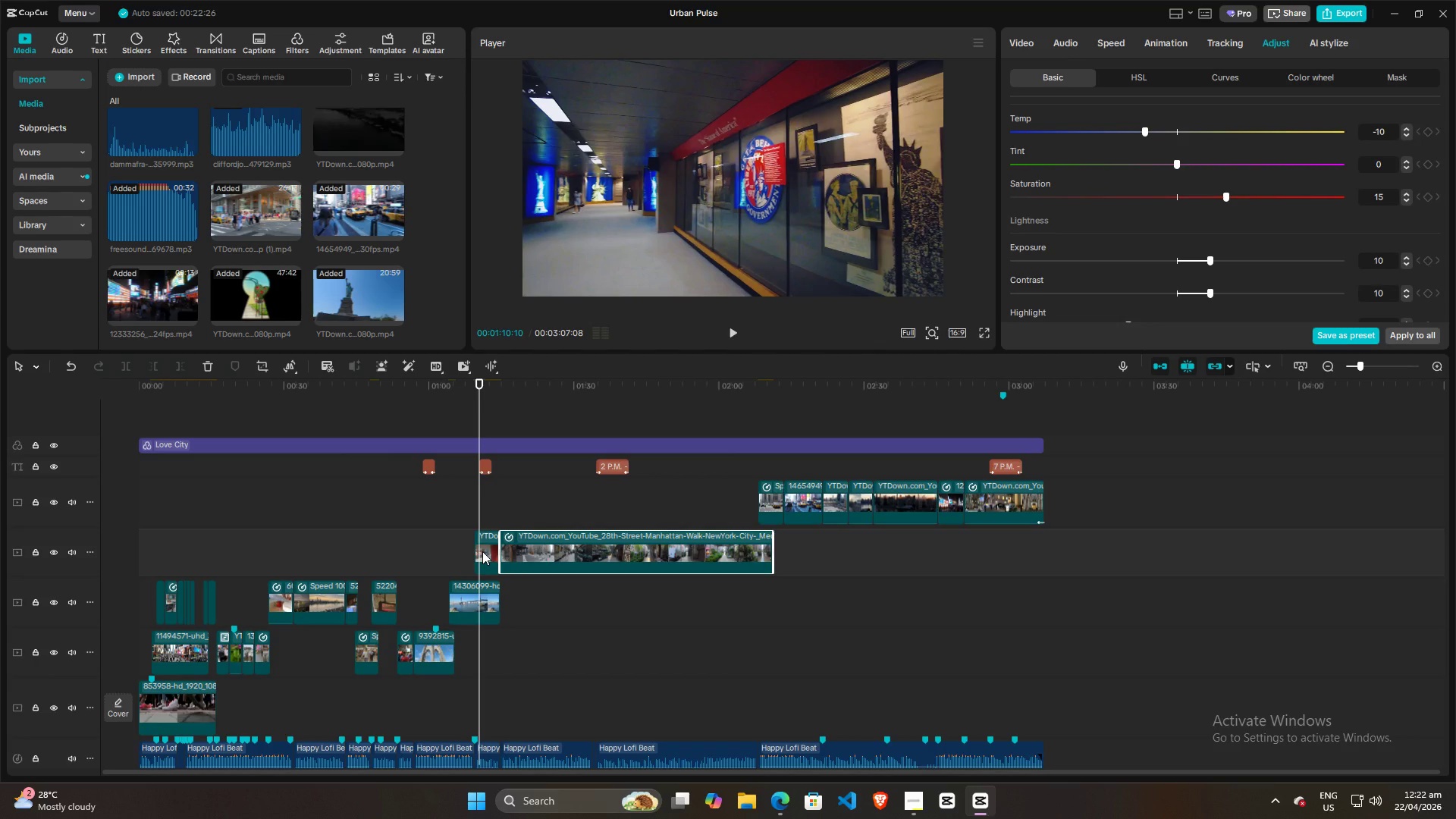 
left_click([482, 551])
 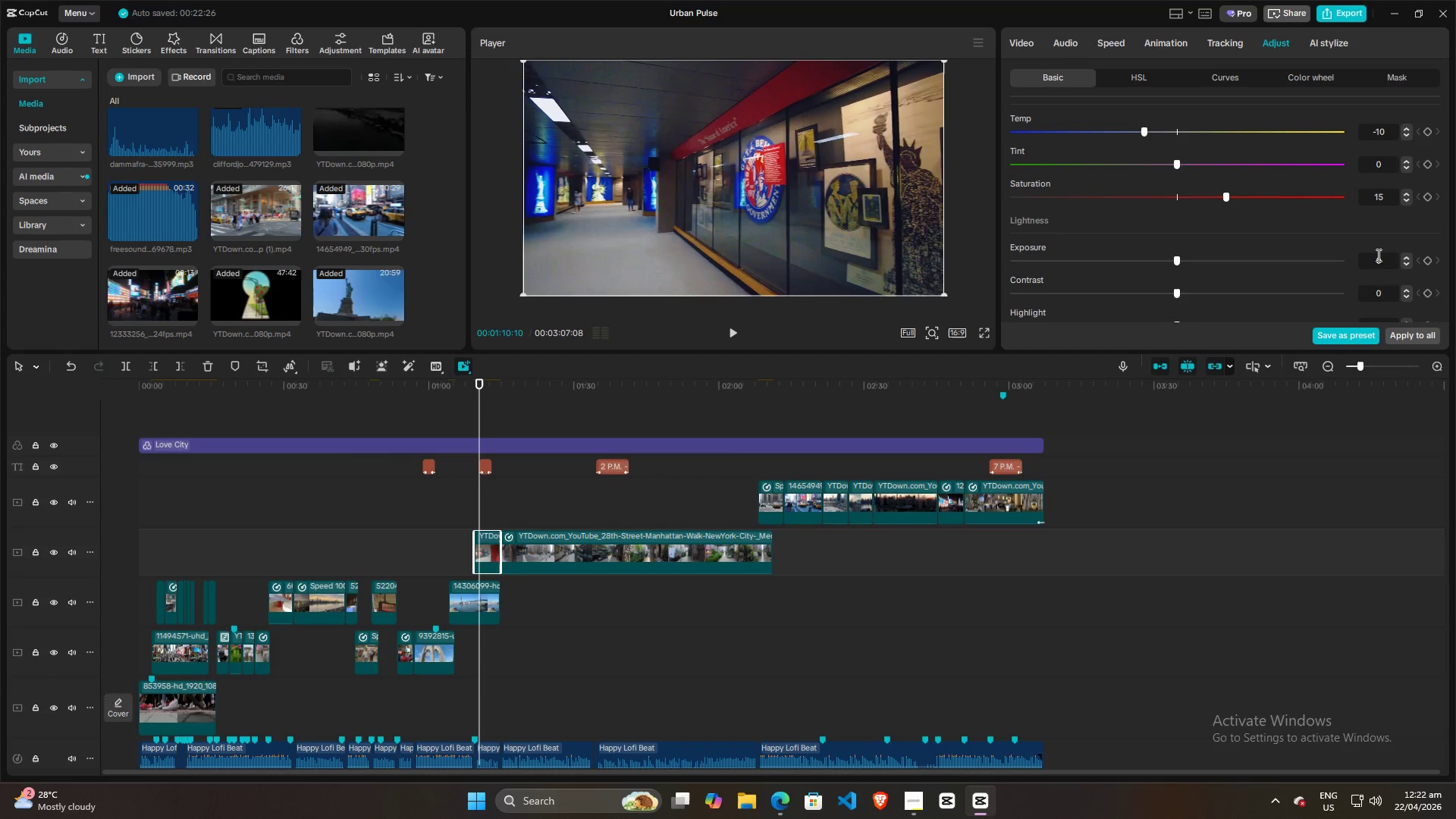 
left_click([1379, 255])
 